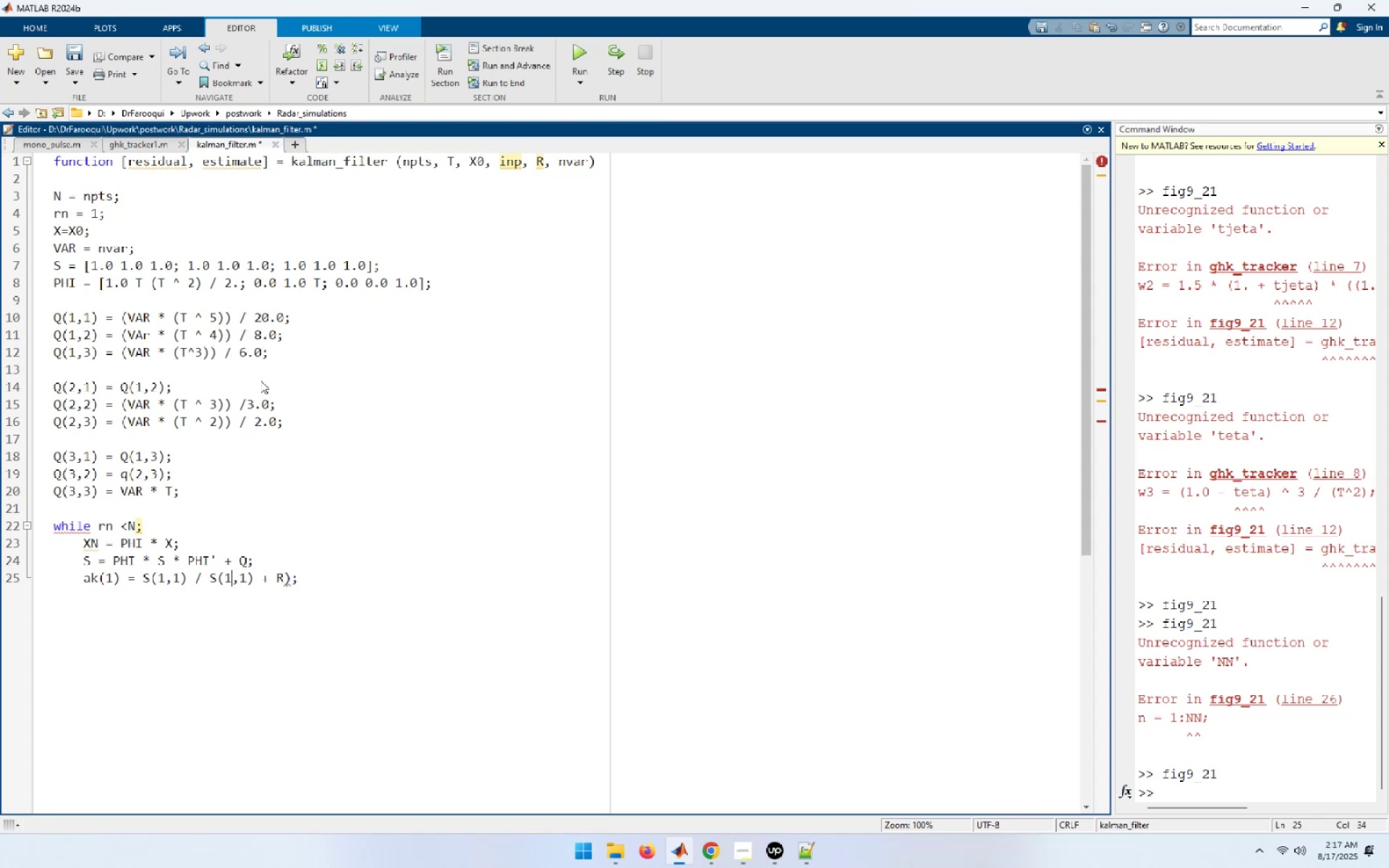 
key(Control+ArrowLeft)
 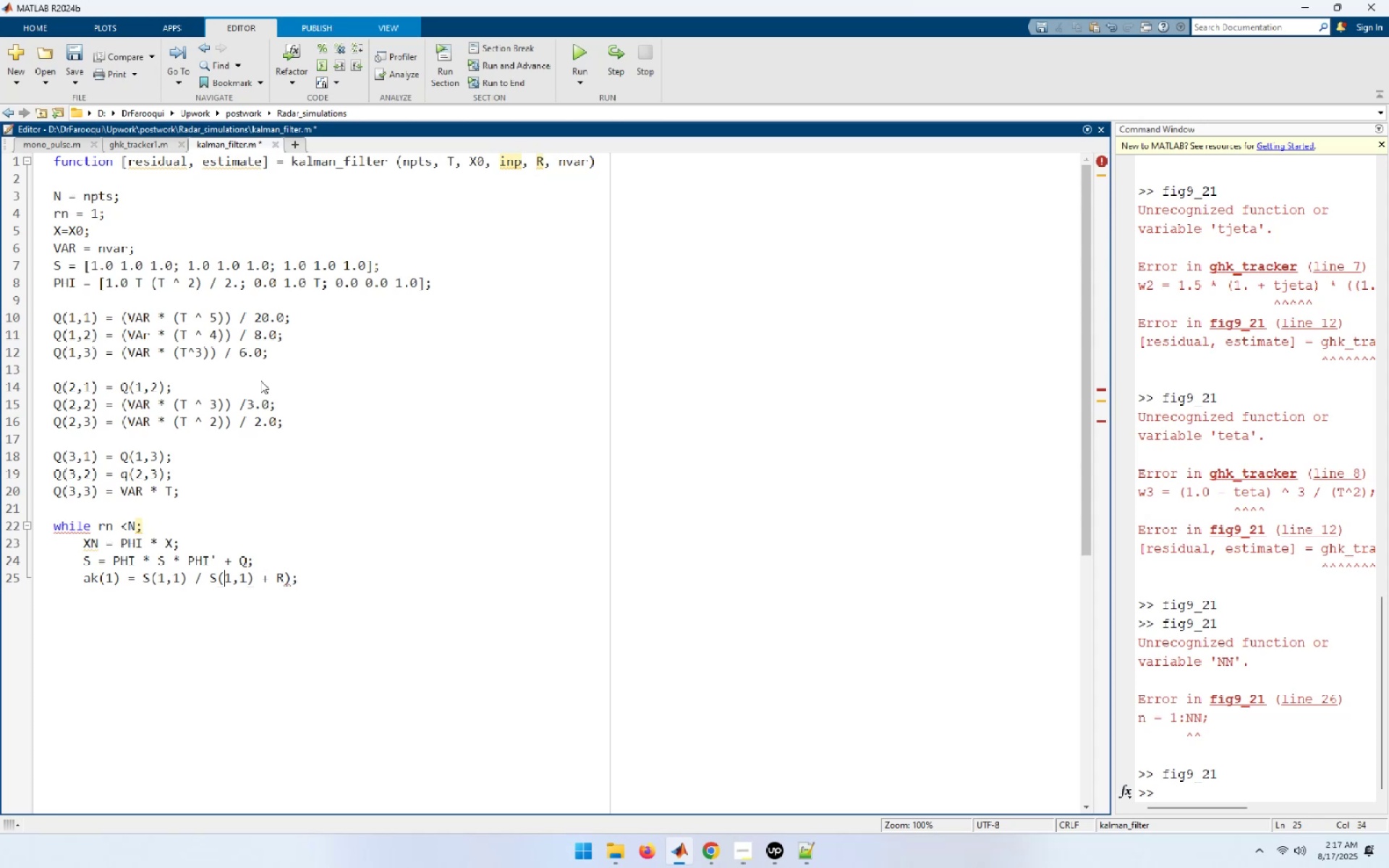 
key(Control+ArrowLeft)
 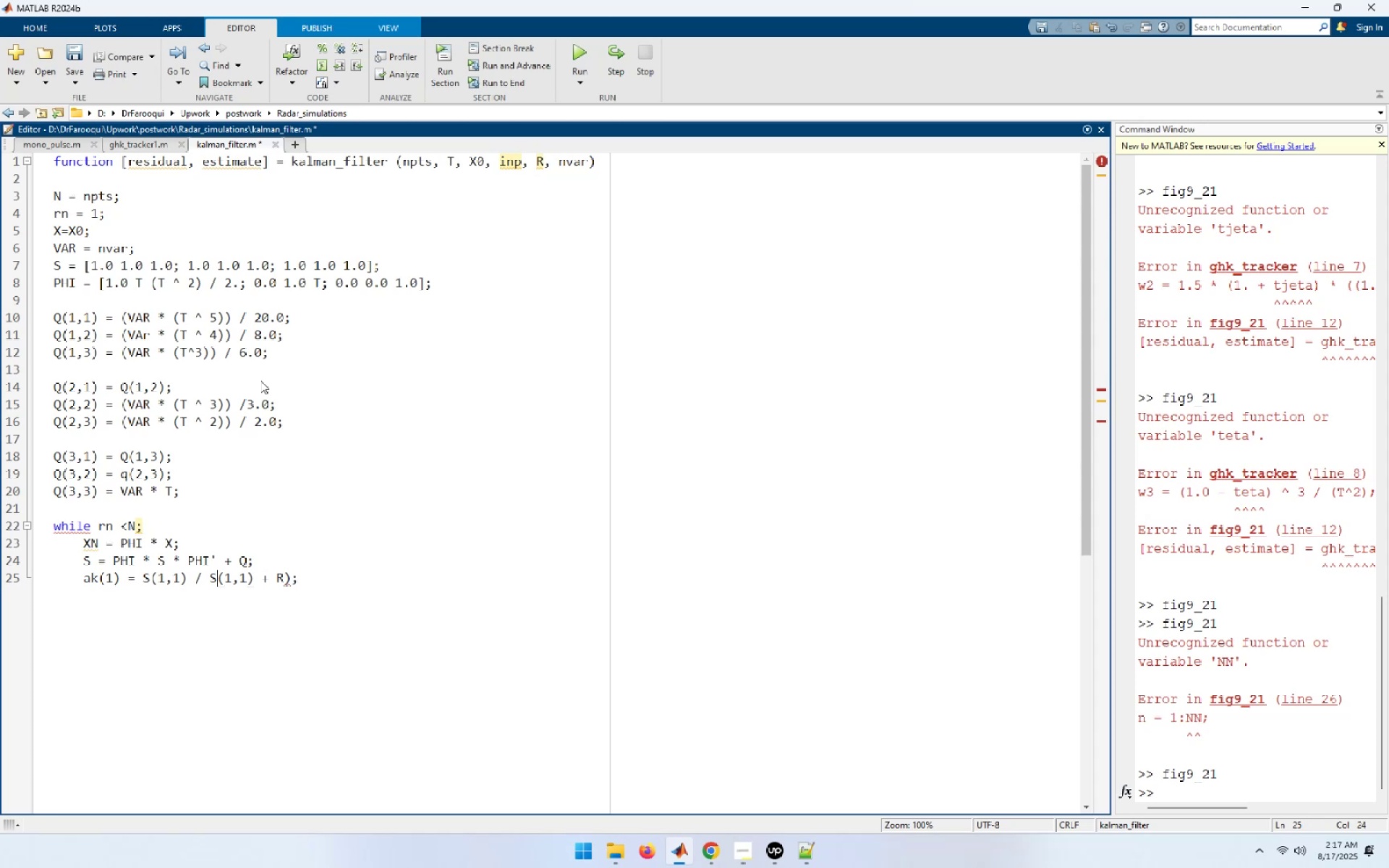 
key(Control+ControlRight)
 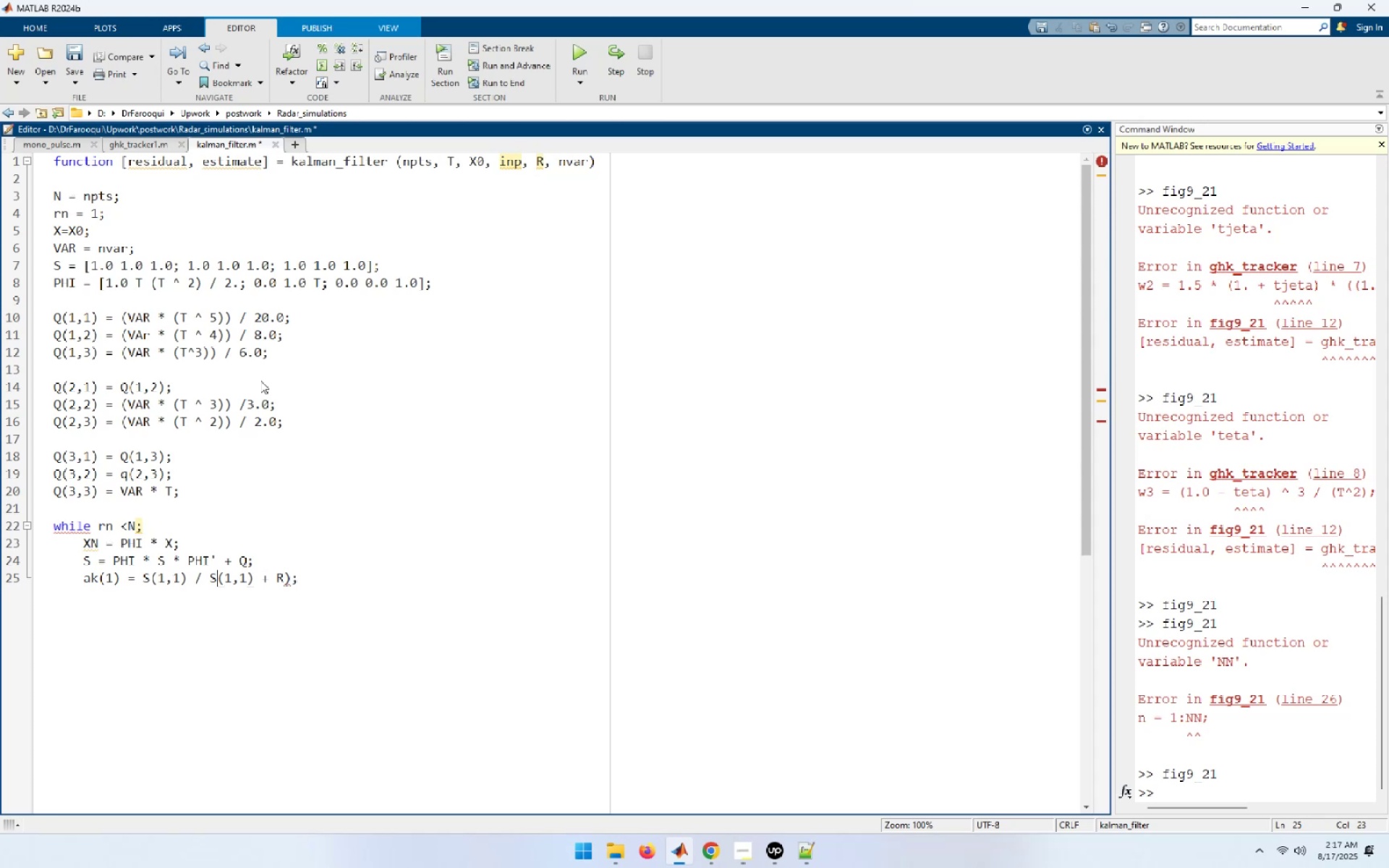 
key(ArrowLeft)
 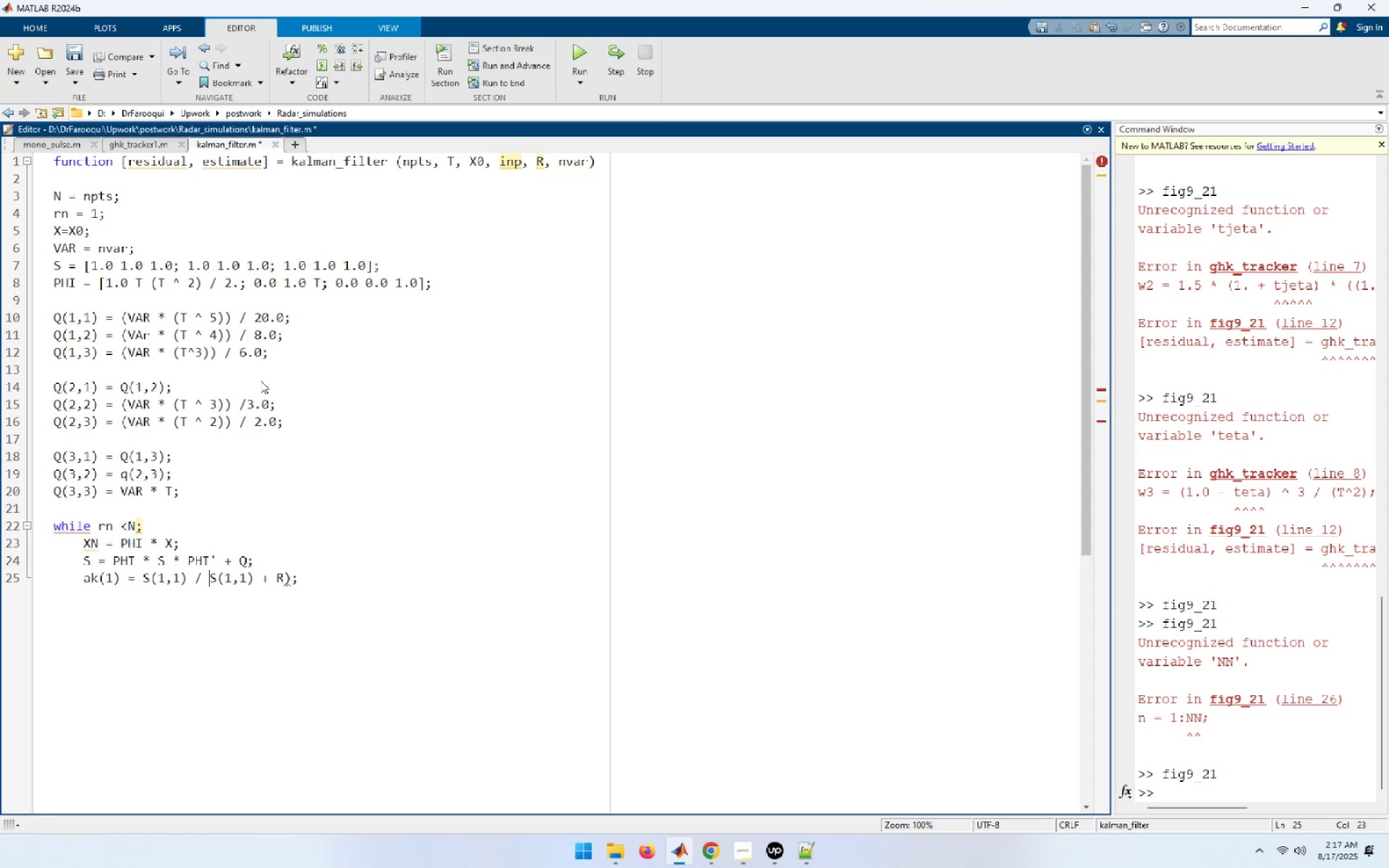 
hold_key(key=ShiftRight, duration=0.54)
 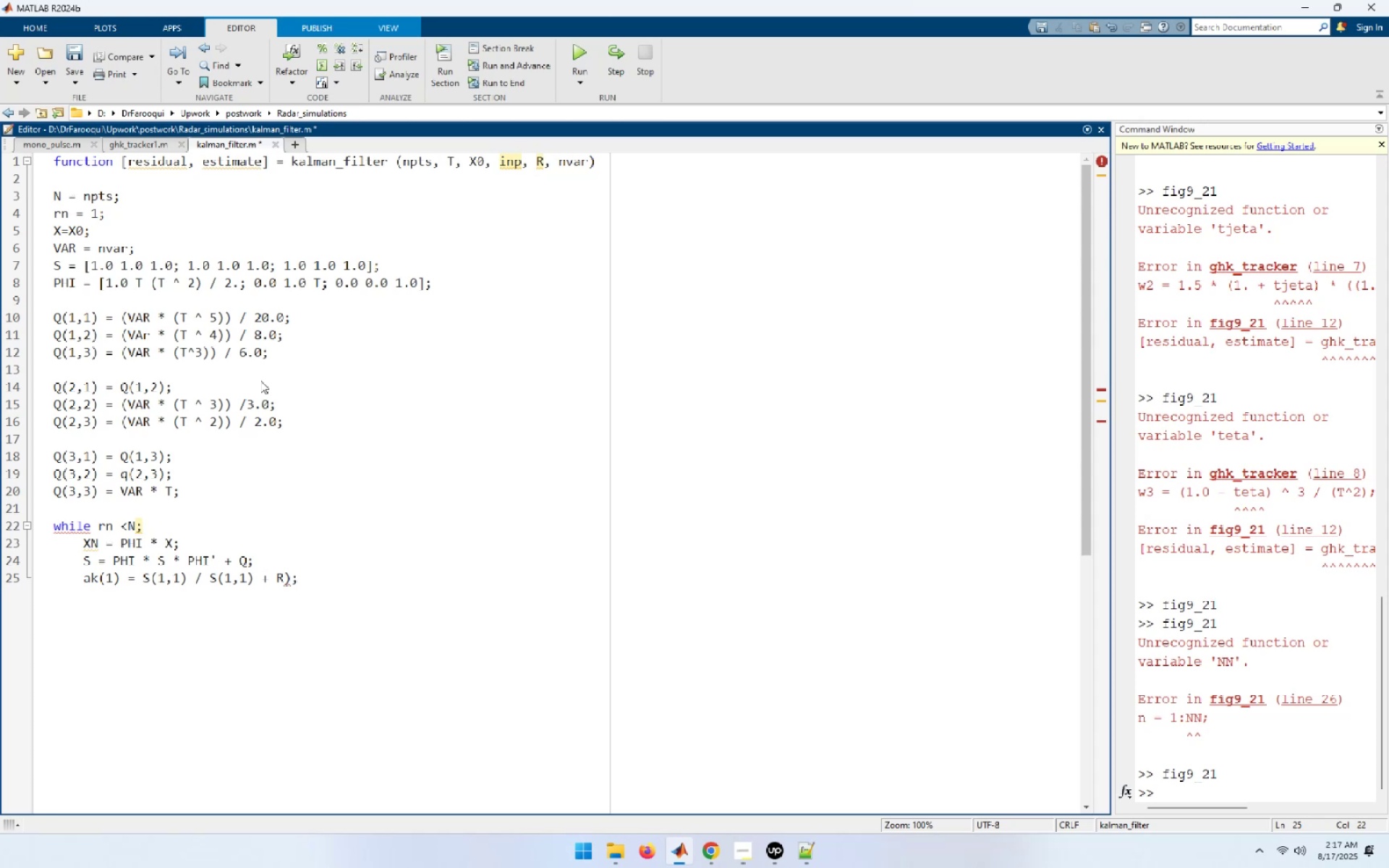 
key(Shift+9)
 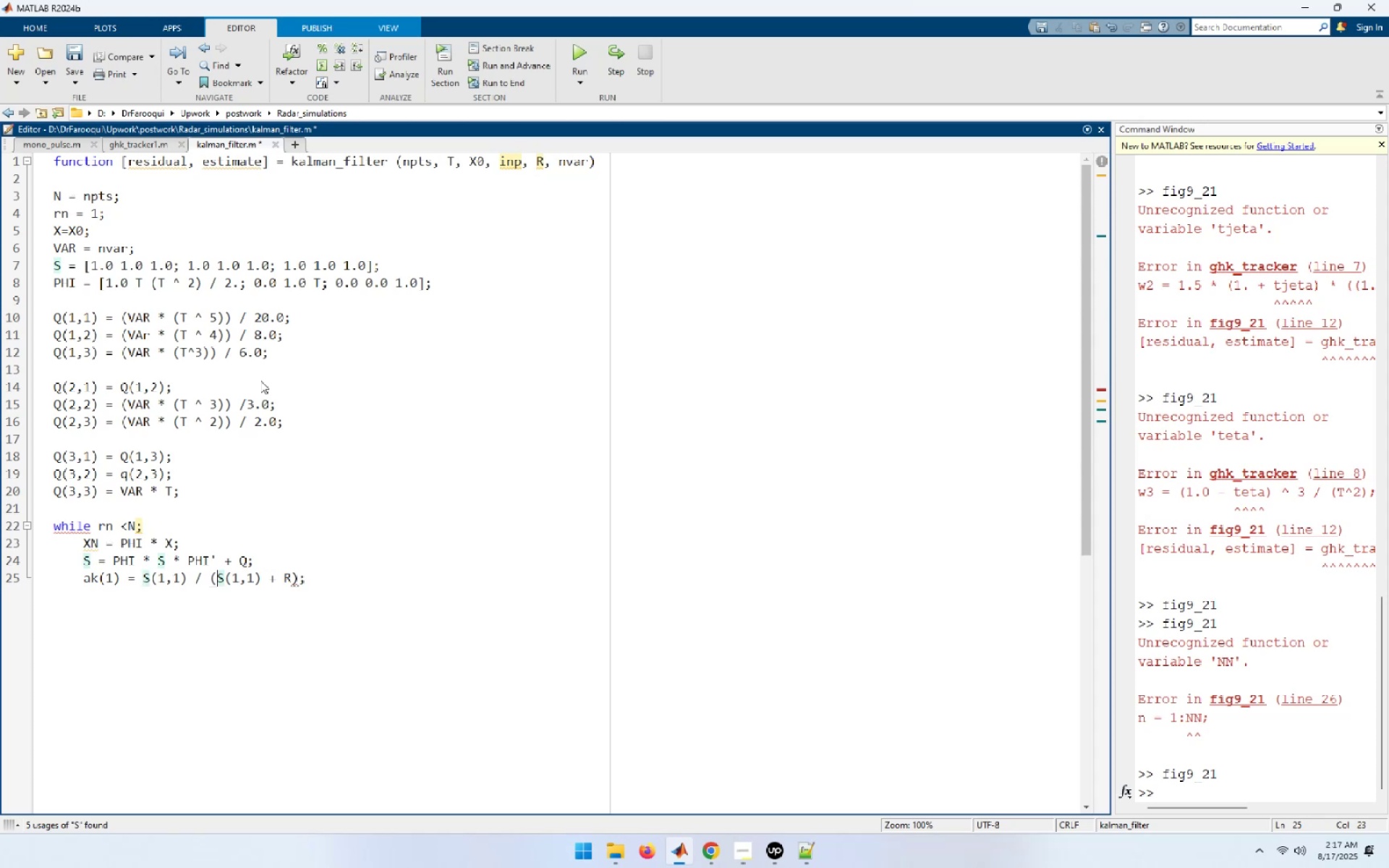 
key(End)
 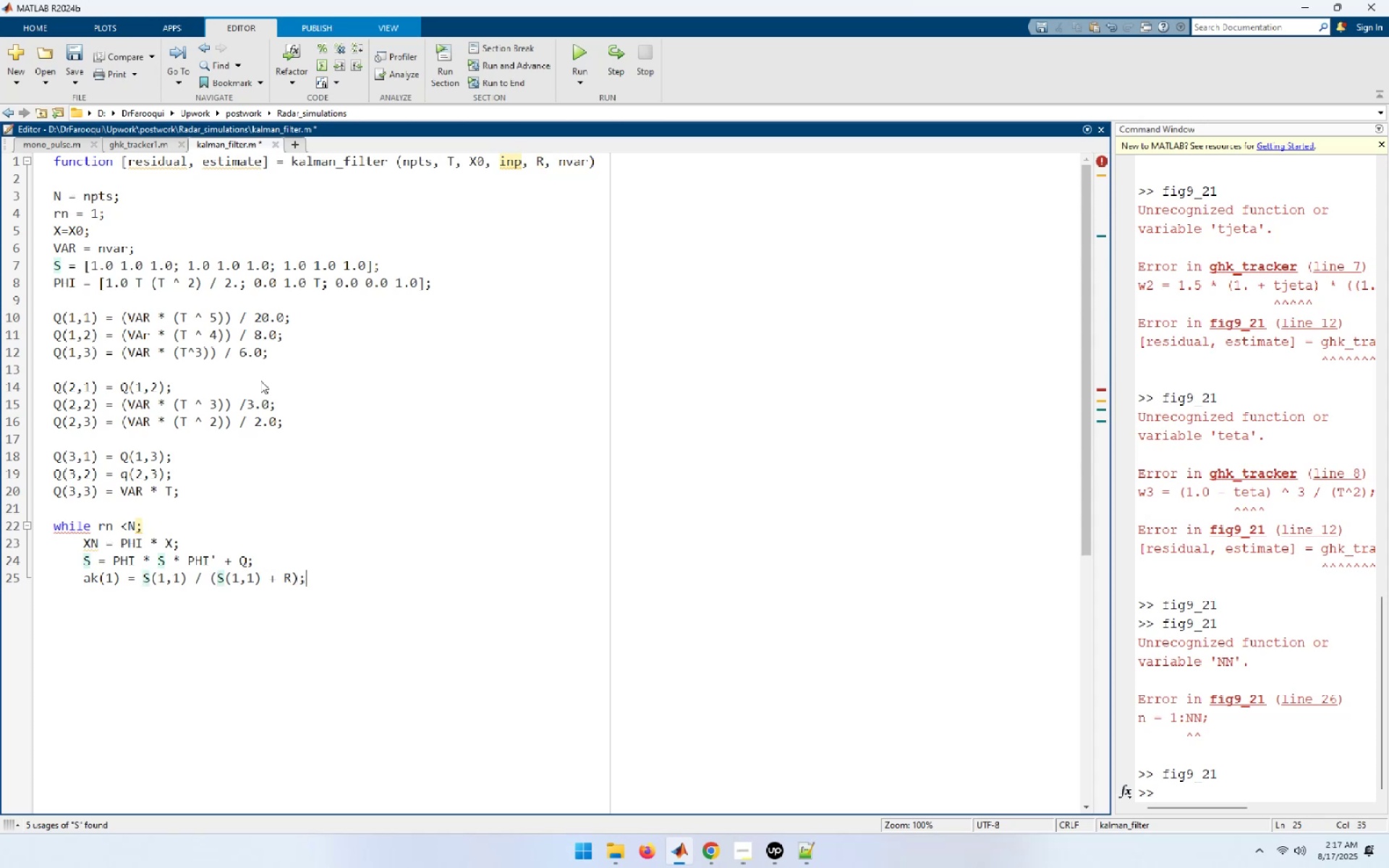 
key(Enter)
 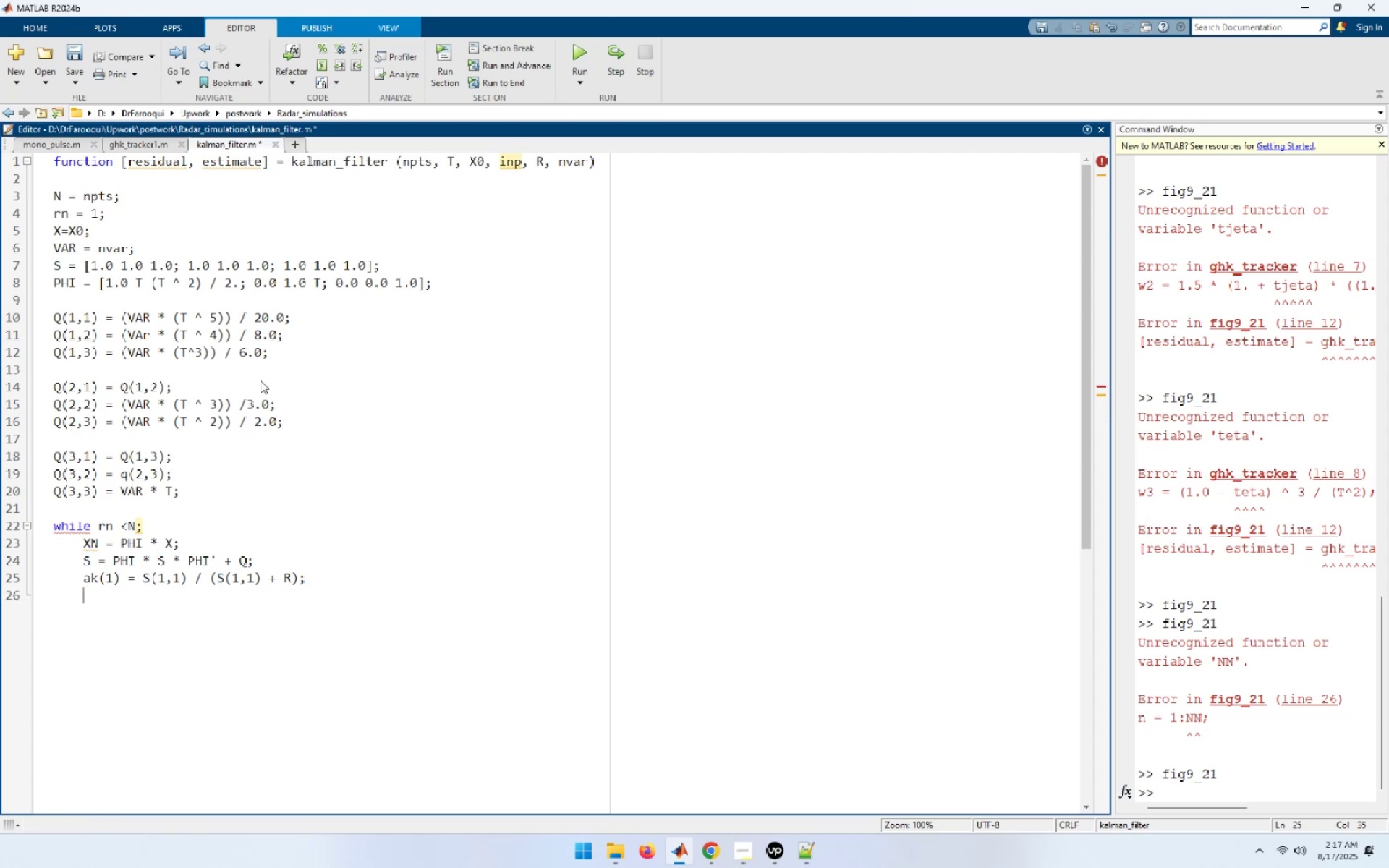 
type(ak )
key(Backspace)
type((2 )
key(Backspace)
type() = S(1,2) / (S(1,1))
 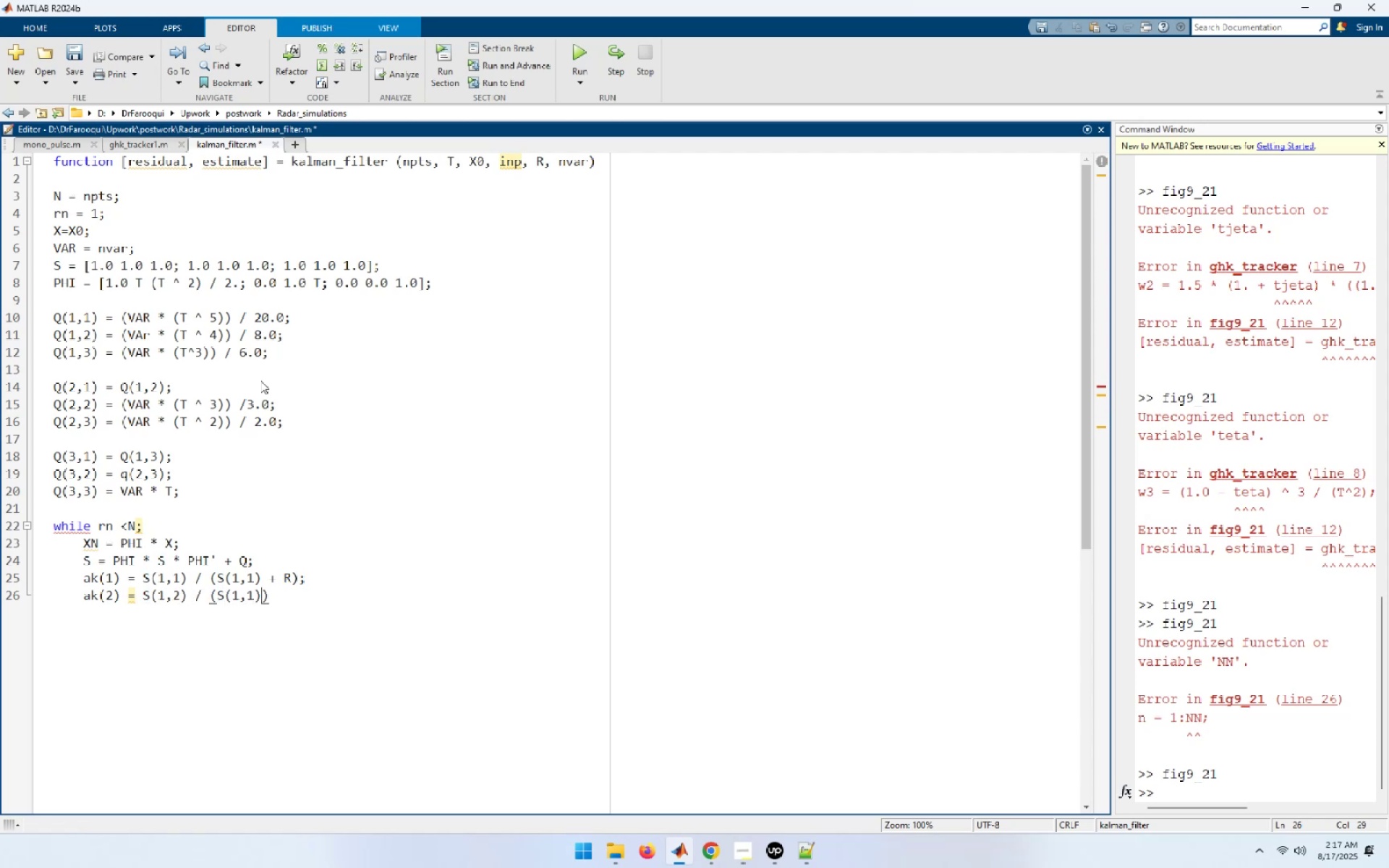 
key(Space)
 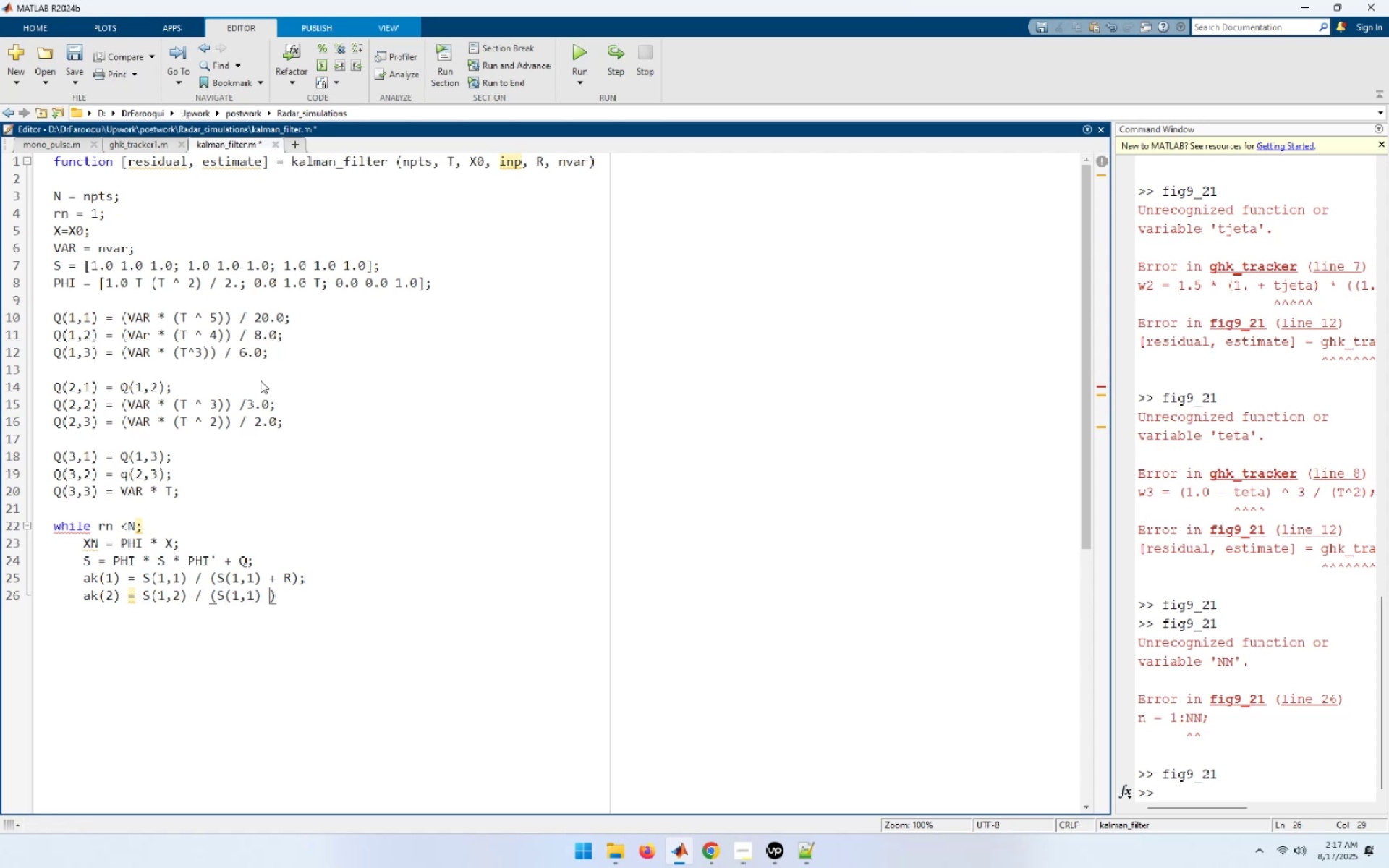 
key(Shift+ShiftLeft)
 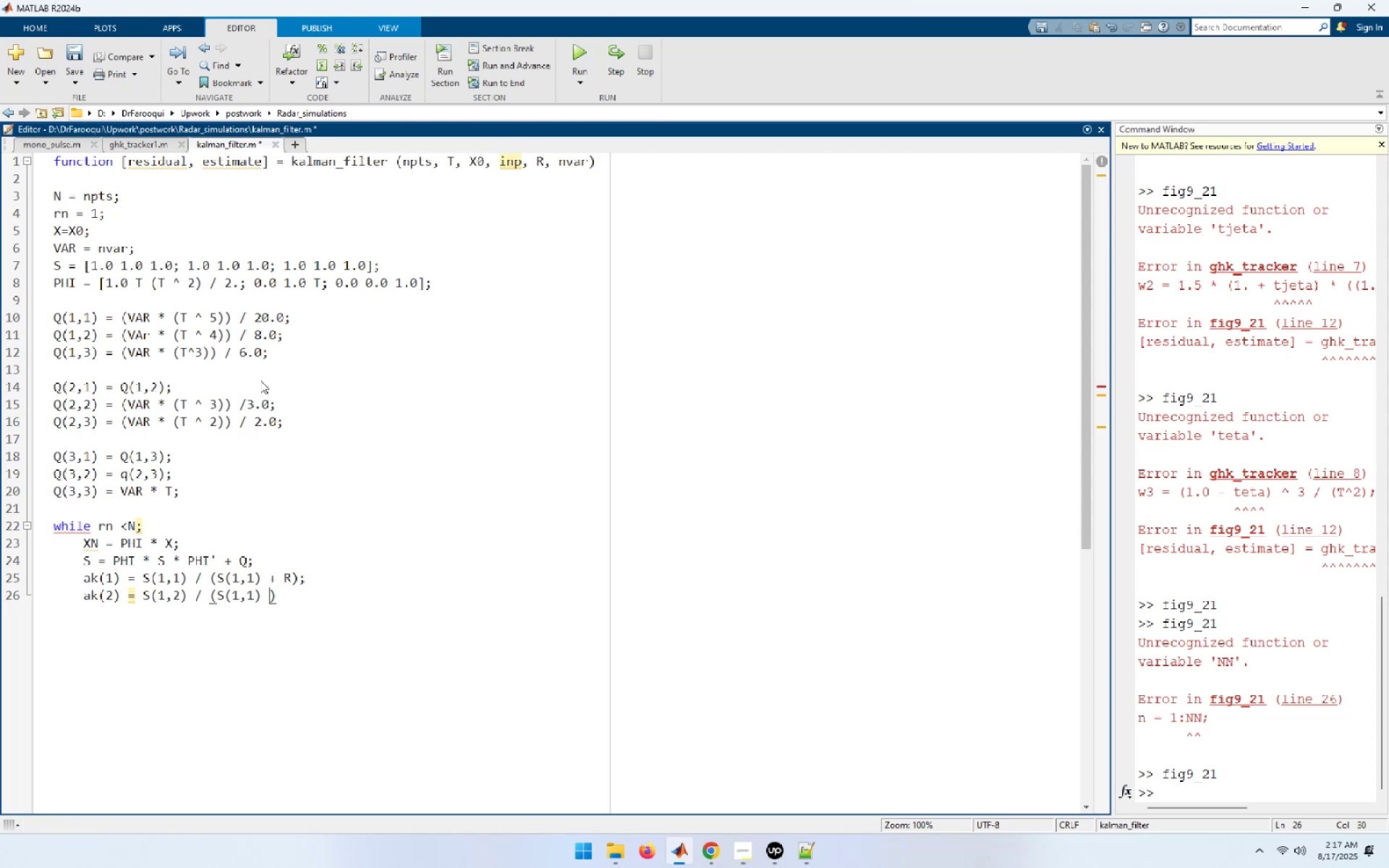 
key(Shift+Equal)
 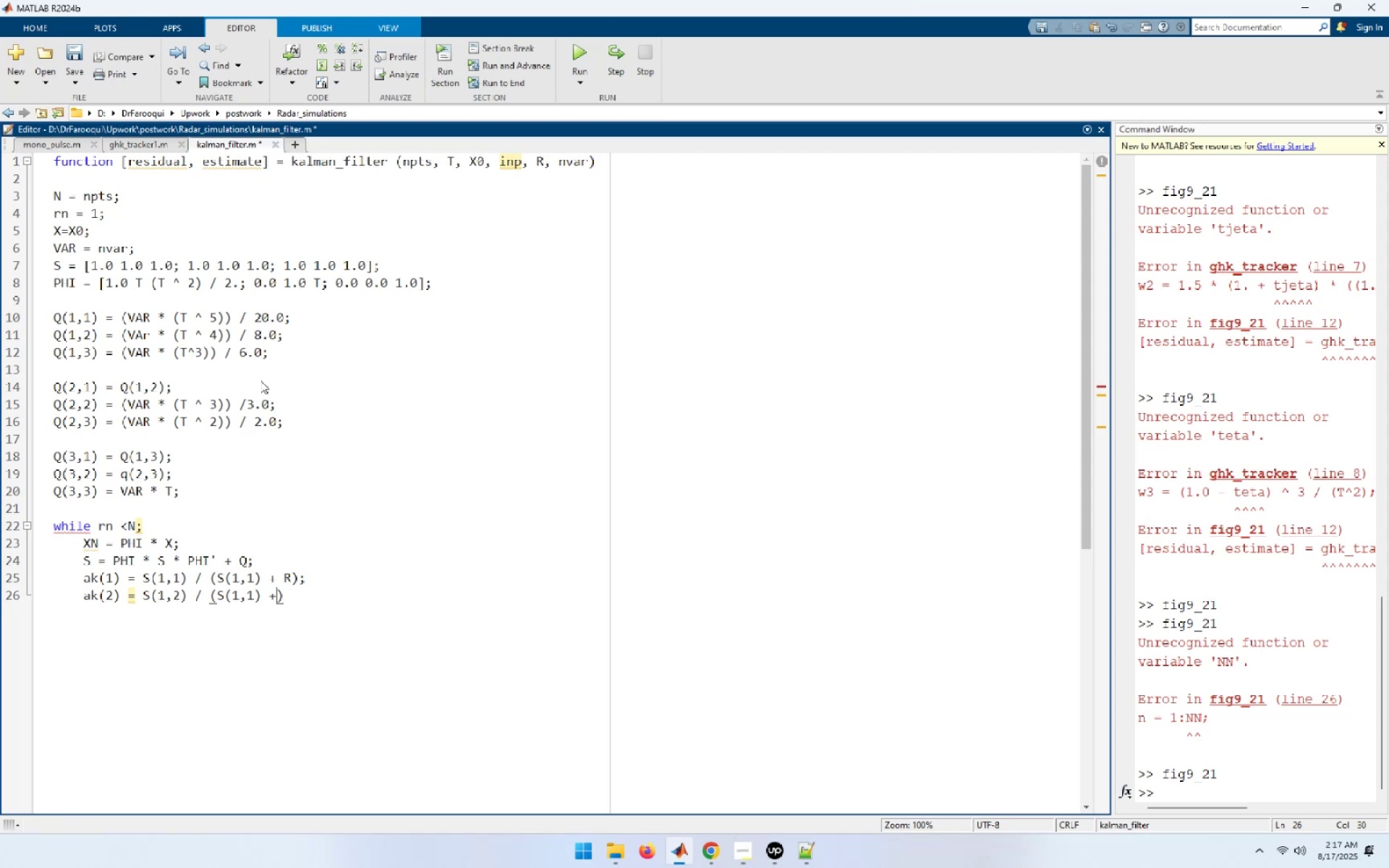 
key(Space)
 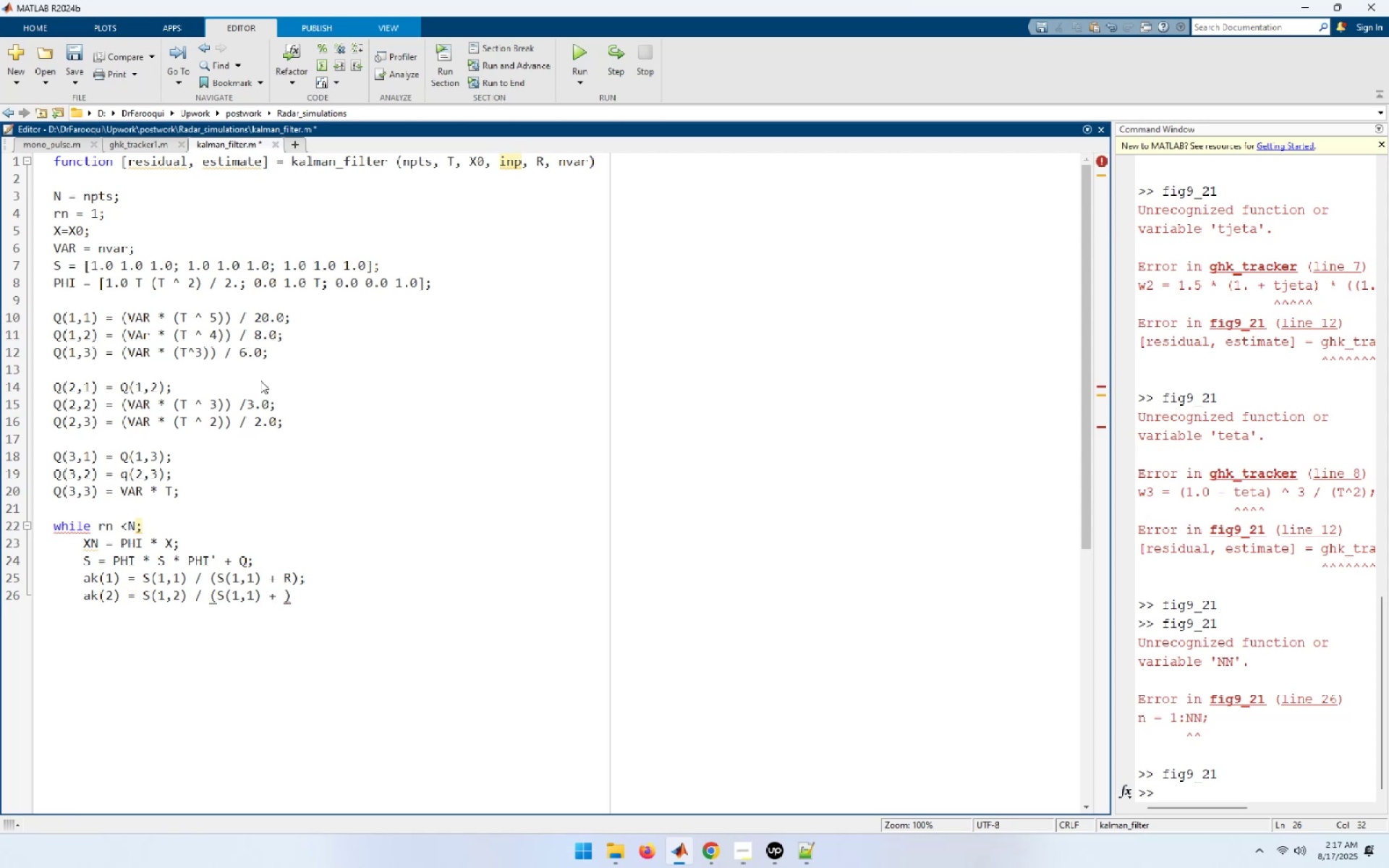 
key(Shift+ShiftRight)
 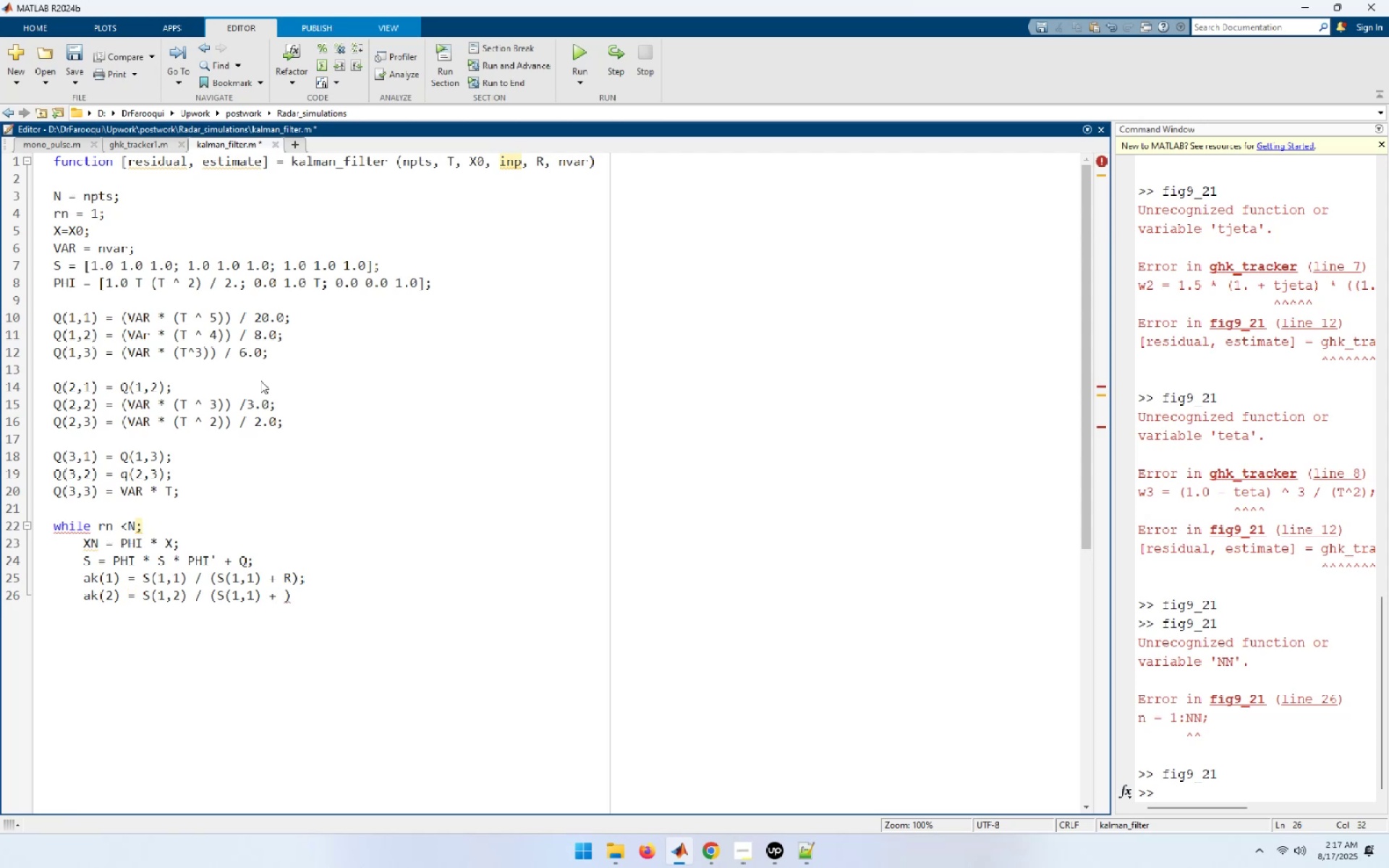 
key(Shift+R)
 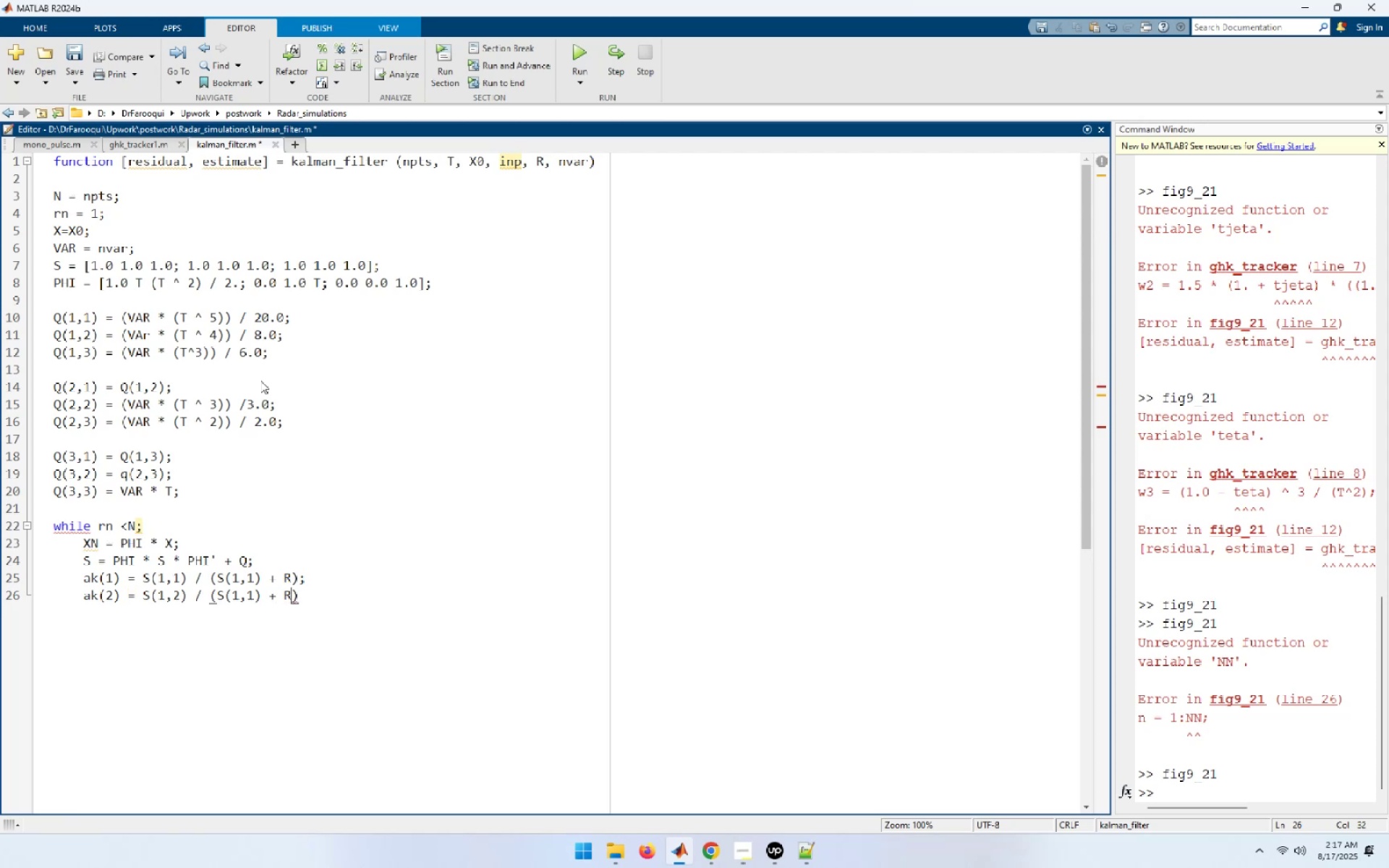 
key(Shift+ShiftRight)
 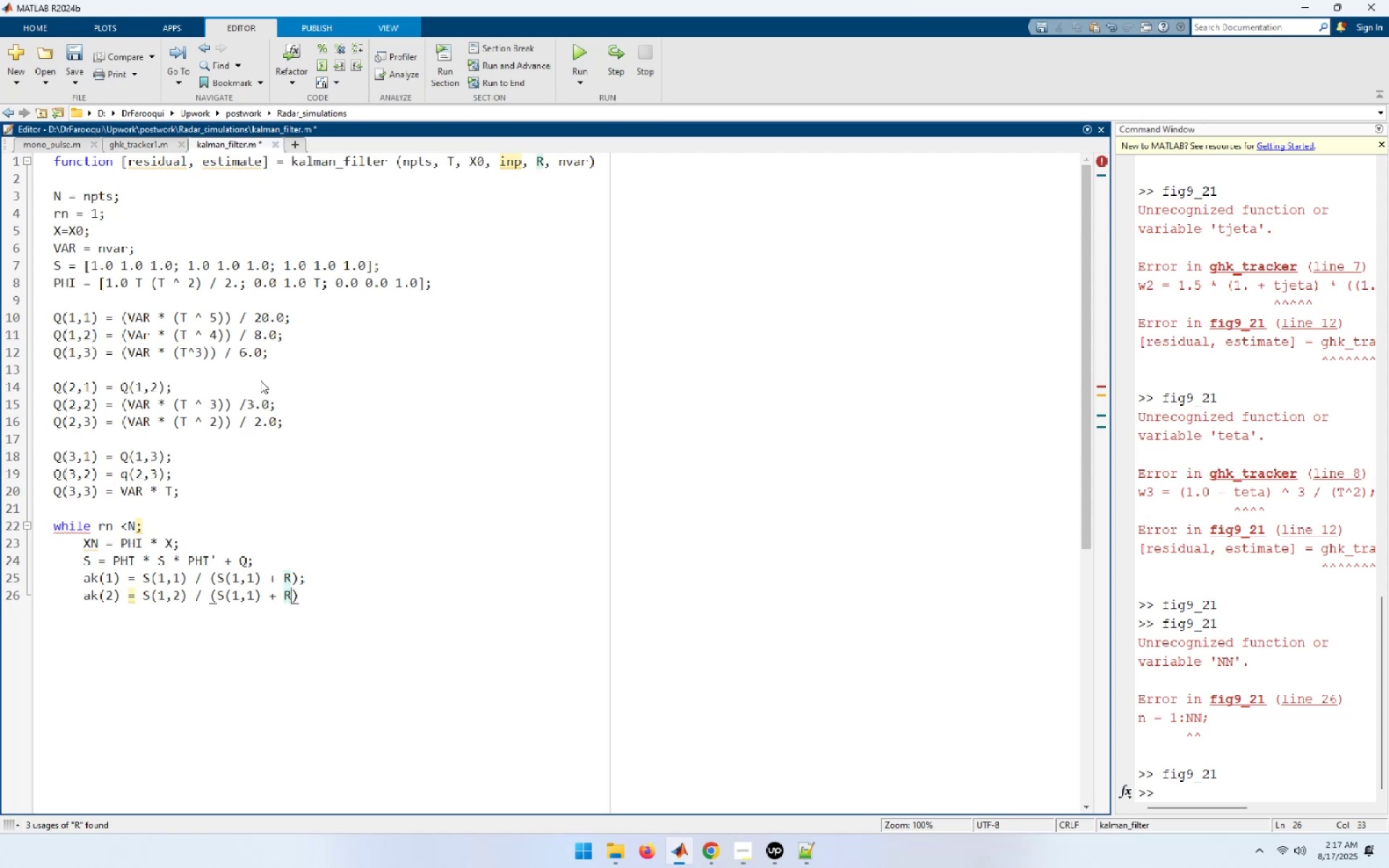 
key(Shift+0)
 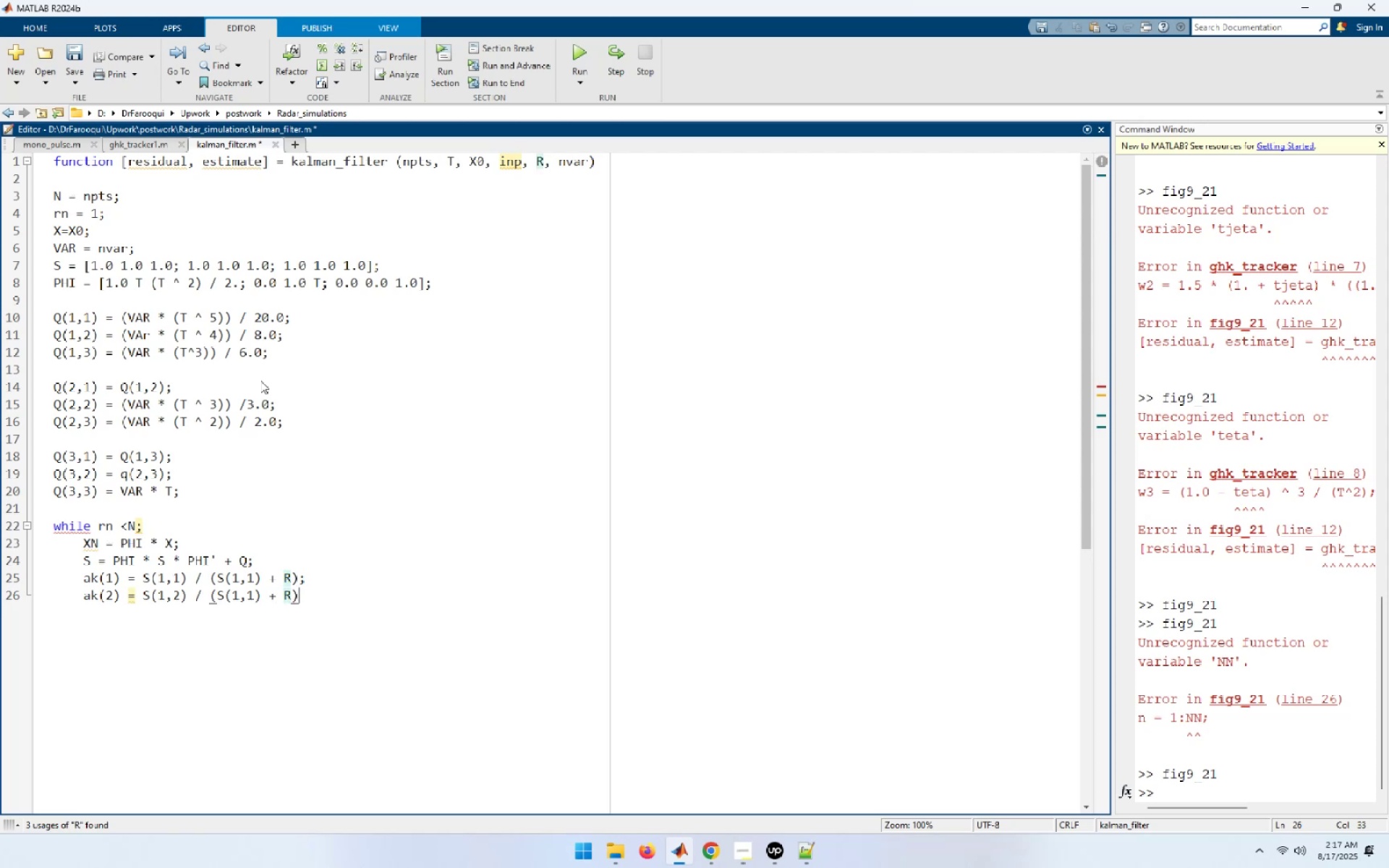 
key(Semicolon)
 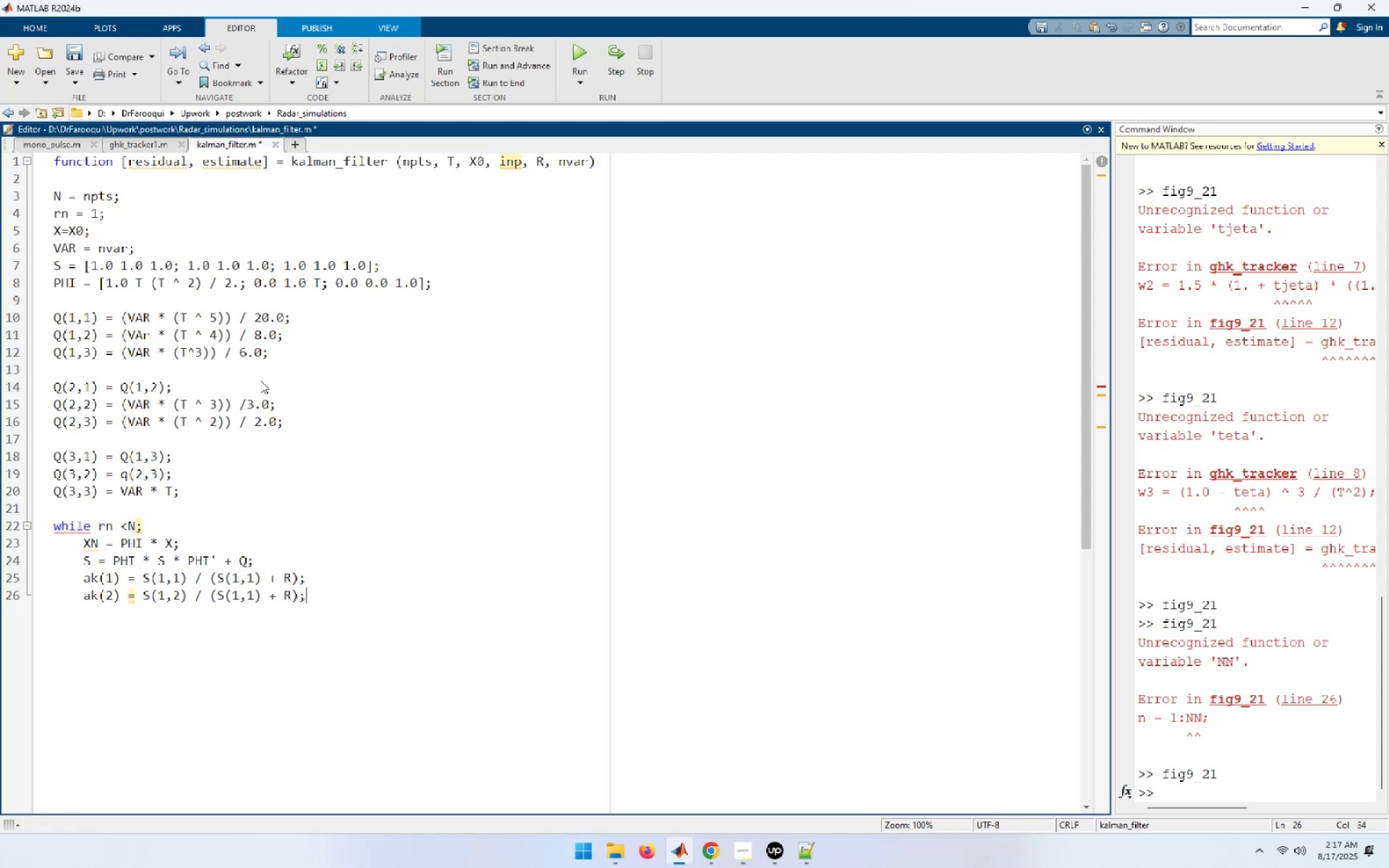 
key(Enter)
 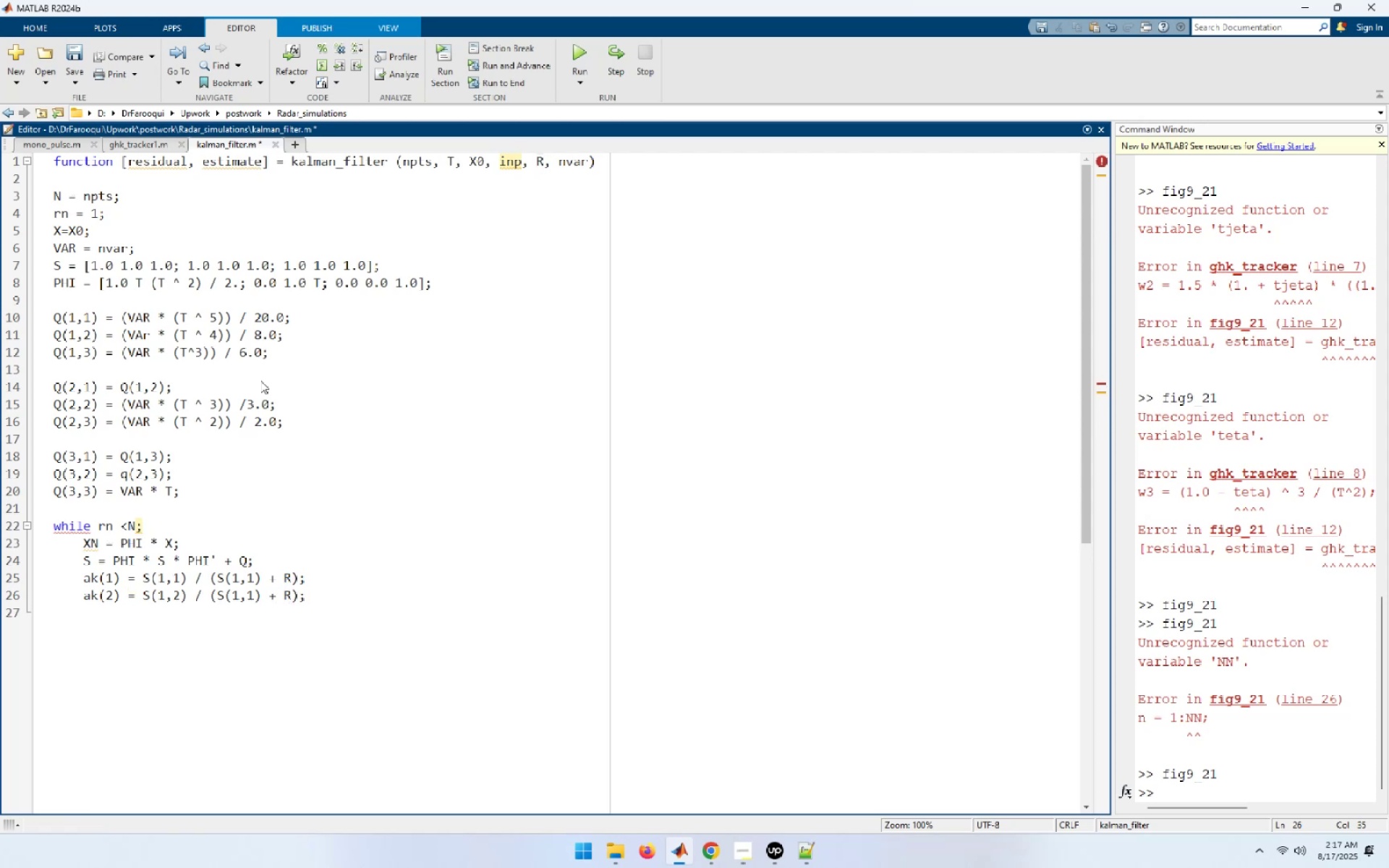 
type(ak(3) = S(1,3) / S)
key(Backspace)
type((S(1,1) + R);)
 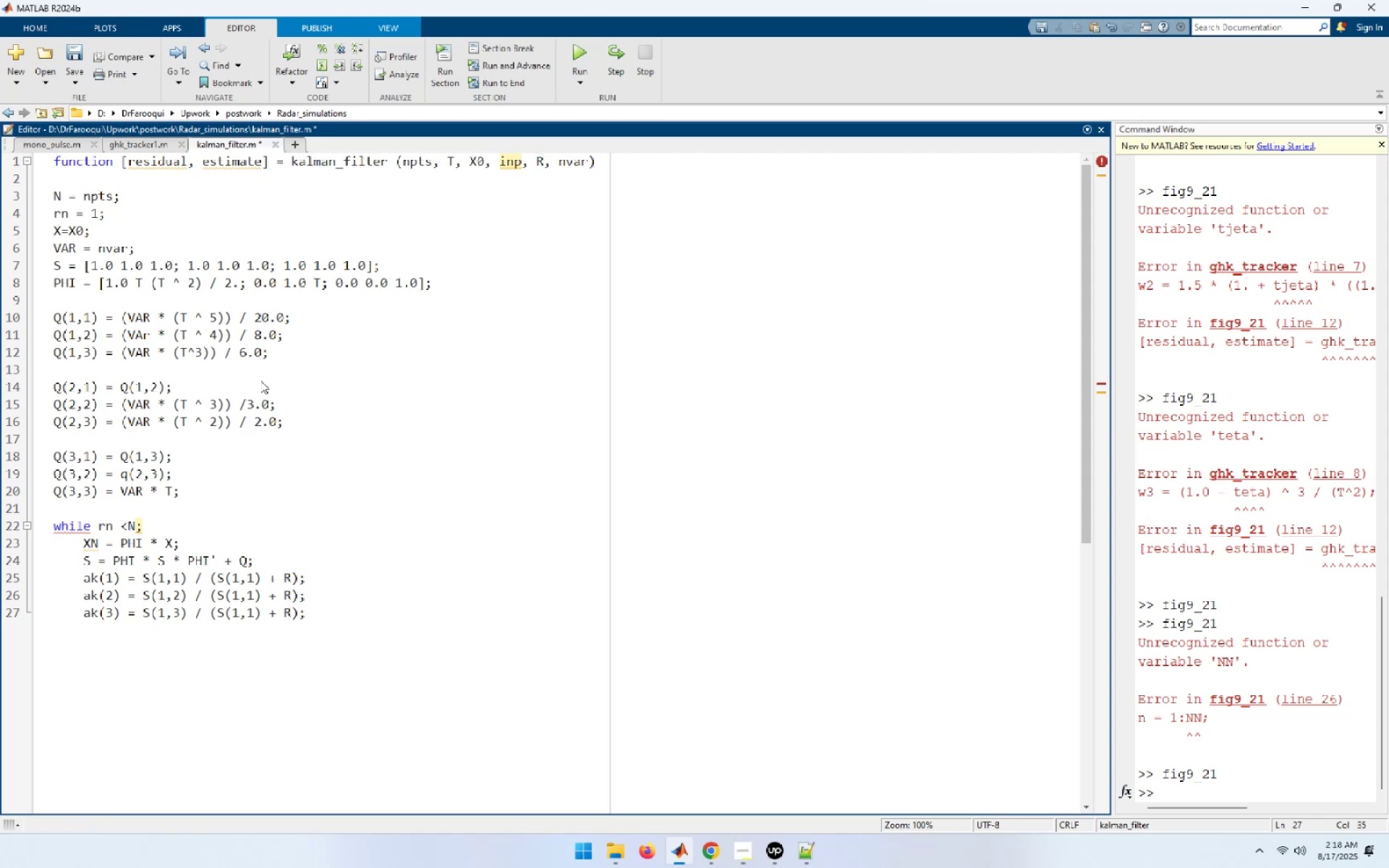 
key(Enter)
 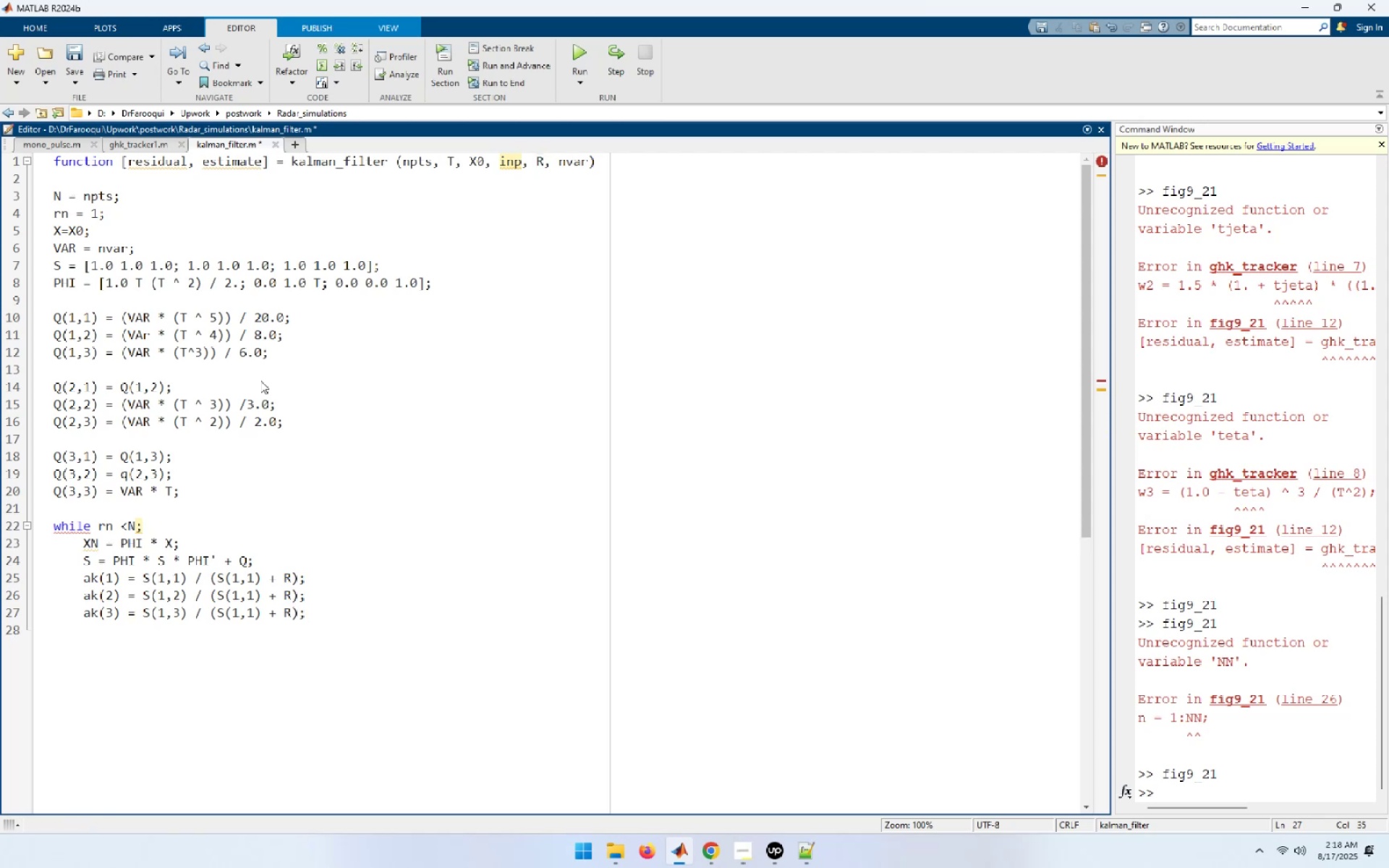 
key(Enter)
 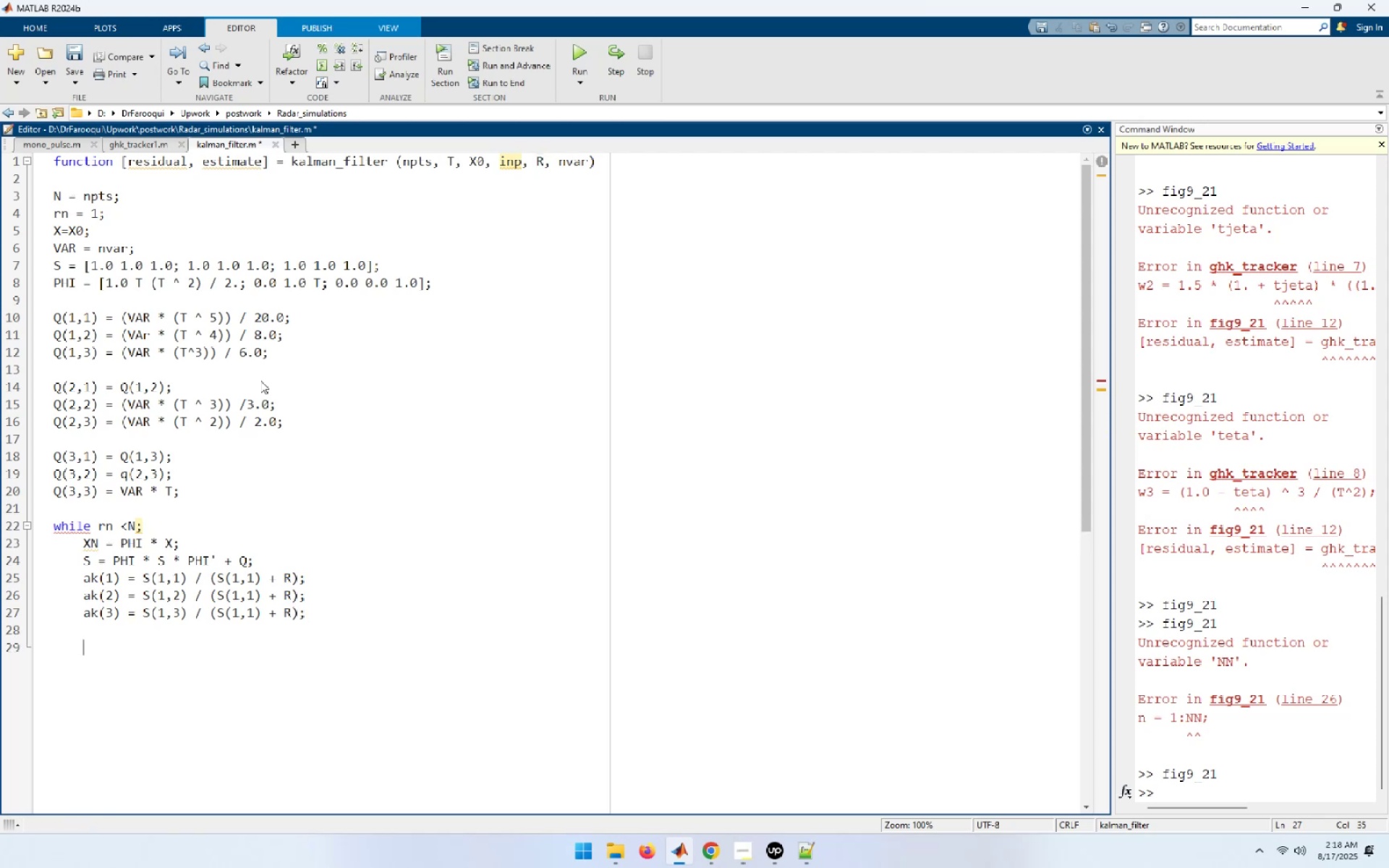 
type(error = input)
key(Backspace)
key(Backspace)
key(Backspace)
type(p(rn) + normrnd(0, R) - XN(1);)
 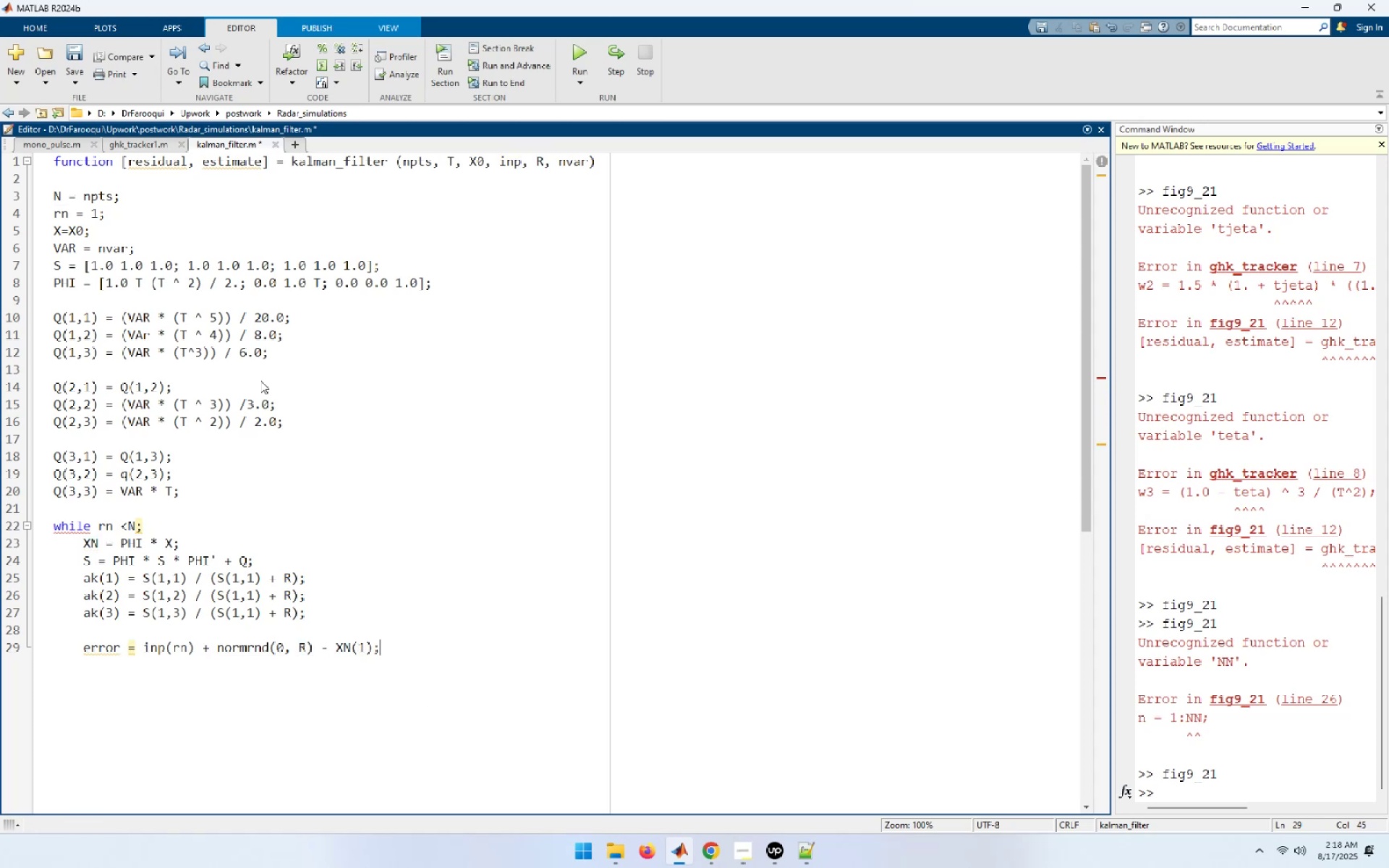 
 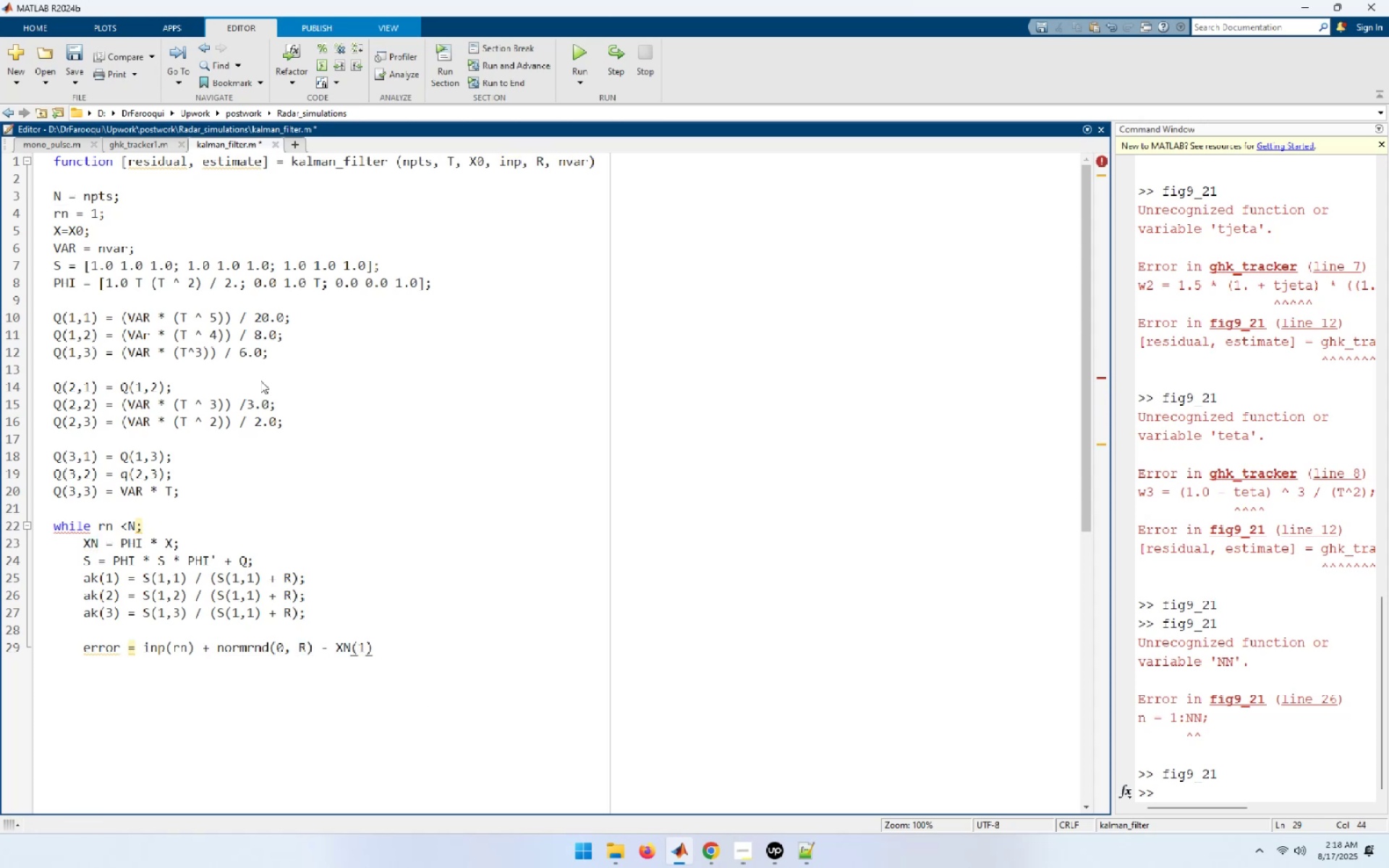 
key(Enter)
 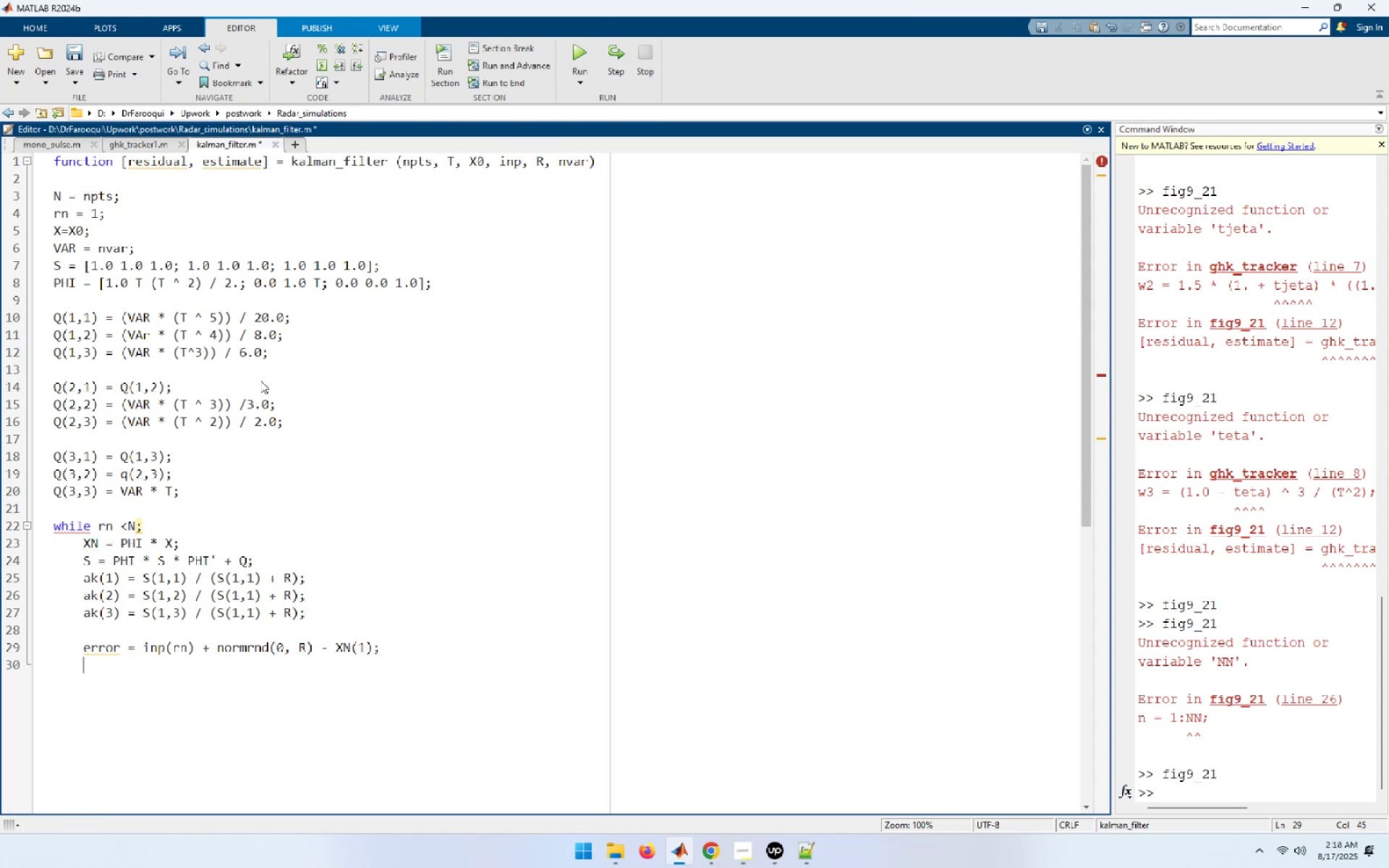 
wait(8.77)
 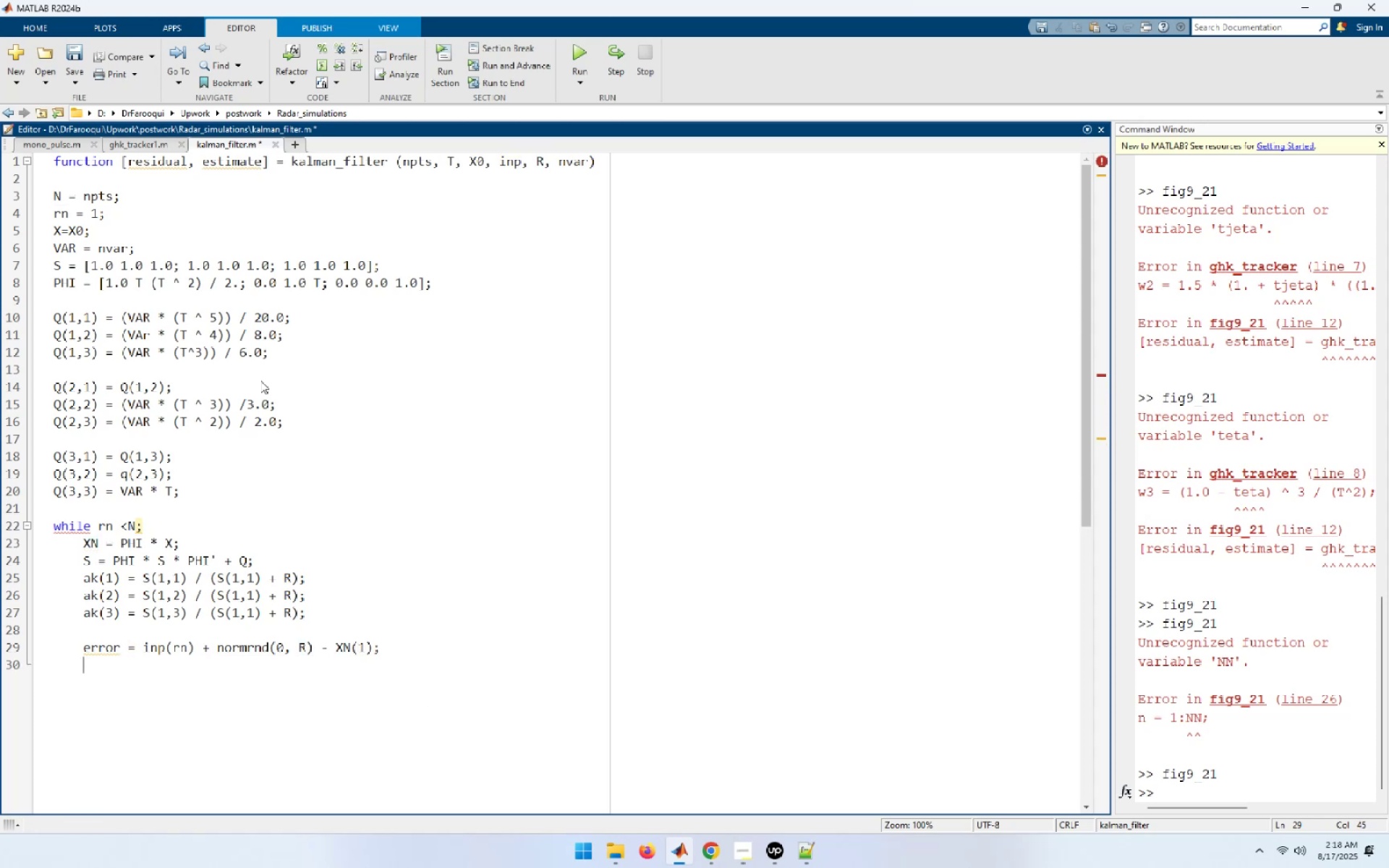 
type(residual(rn) = error;)
 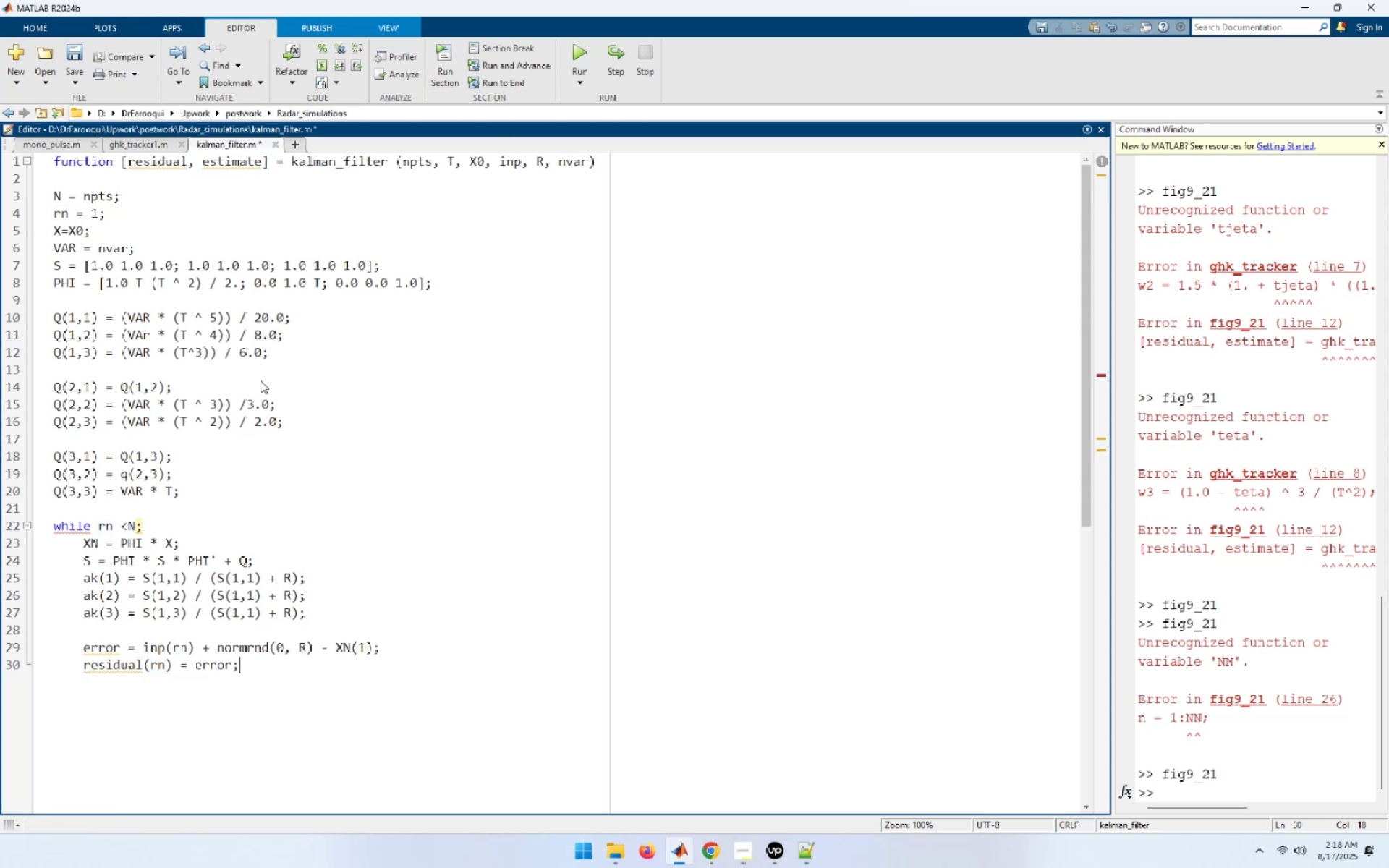 
key(Enter)
 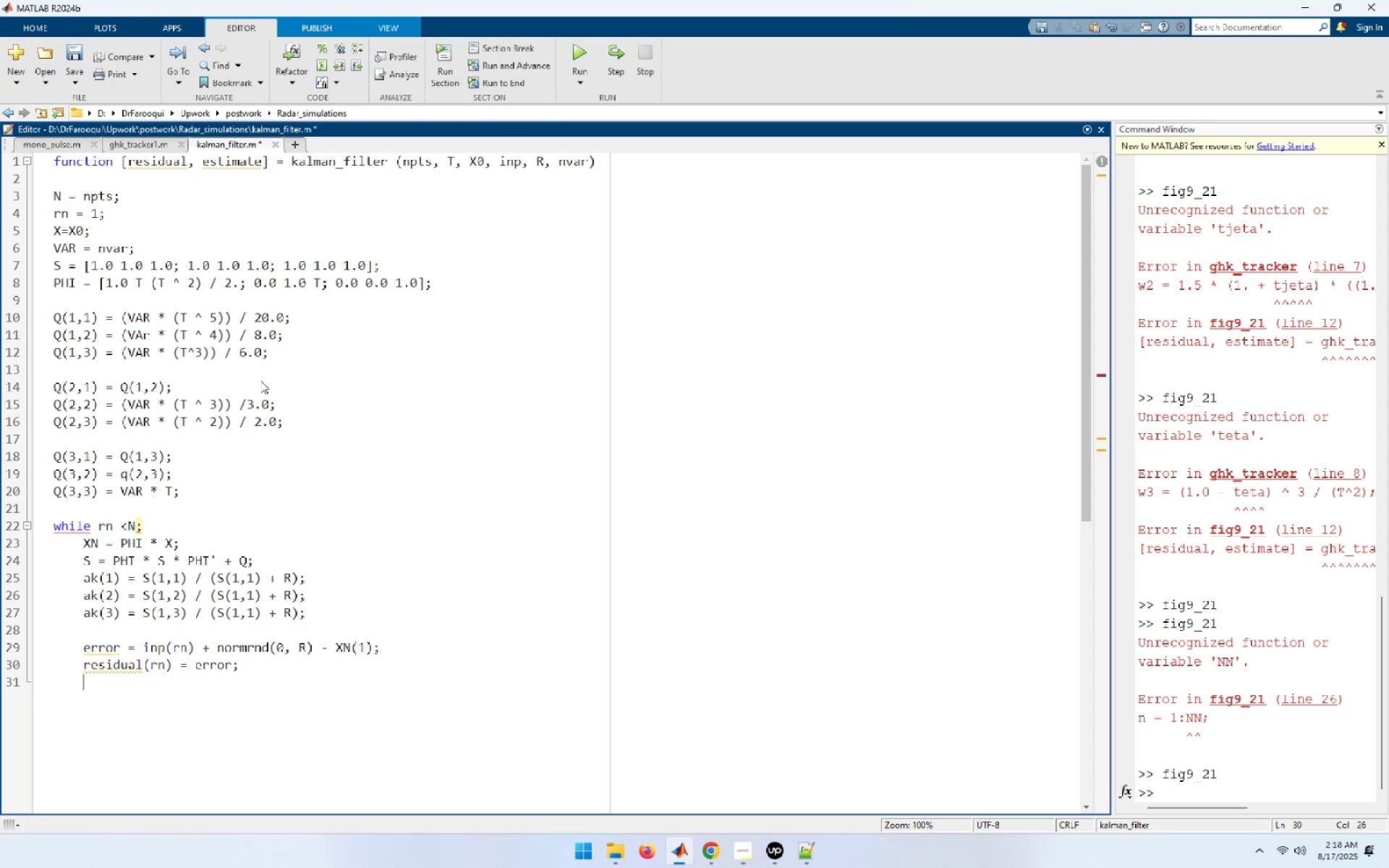 
type(tmp1 = ak(1) * error;)
 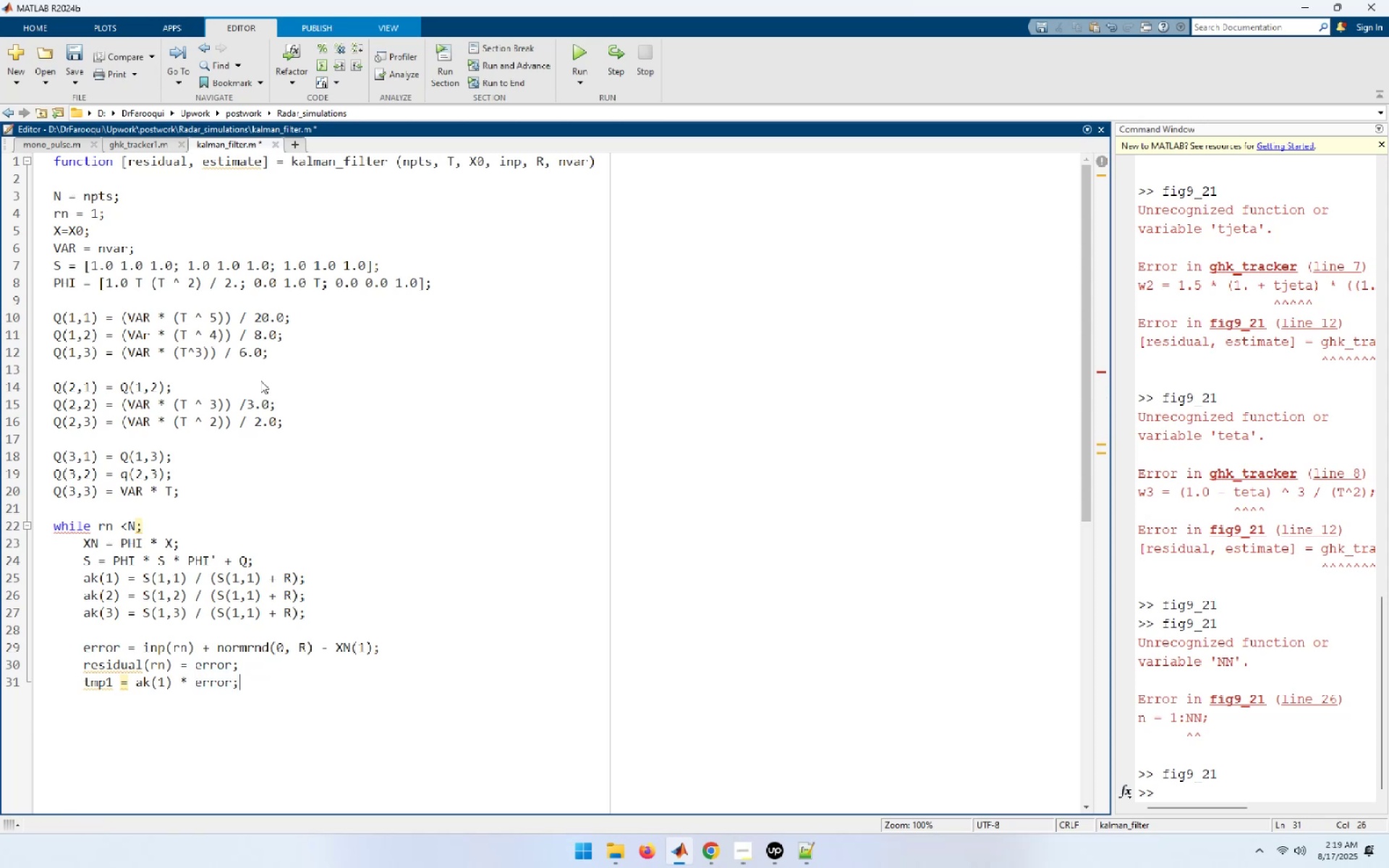 
 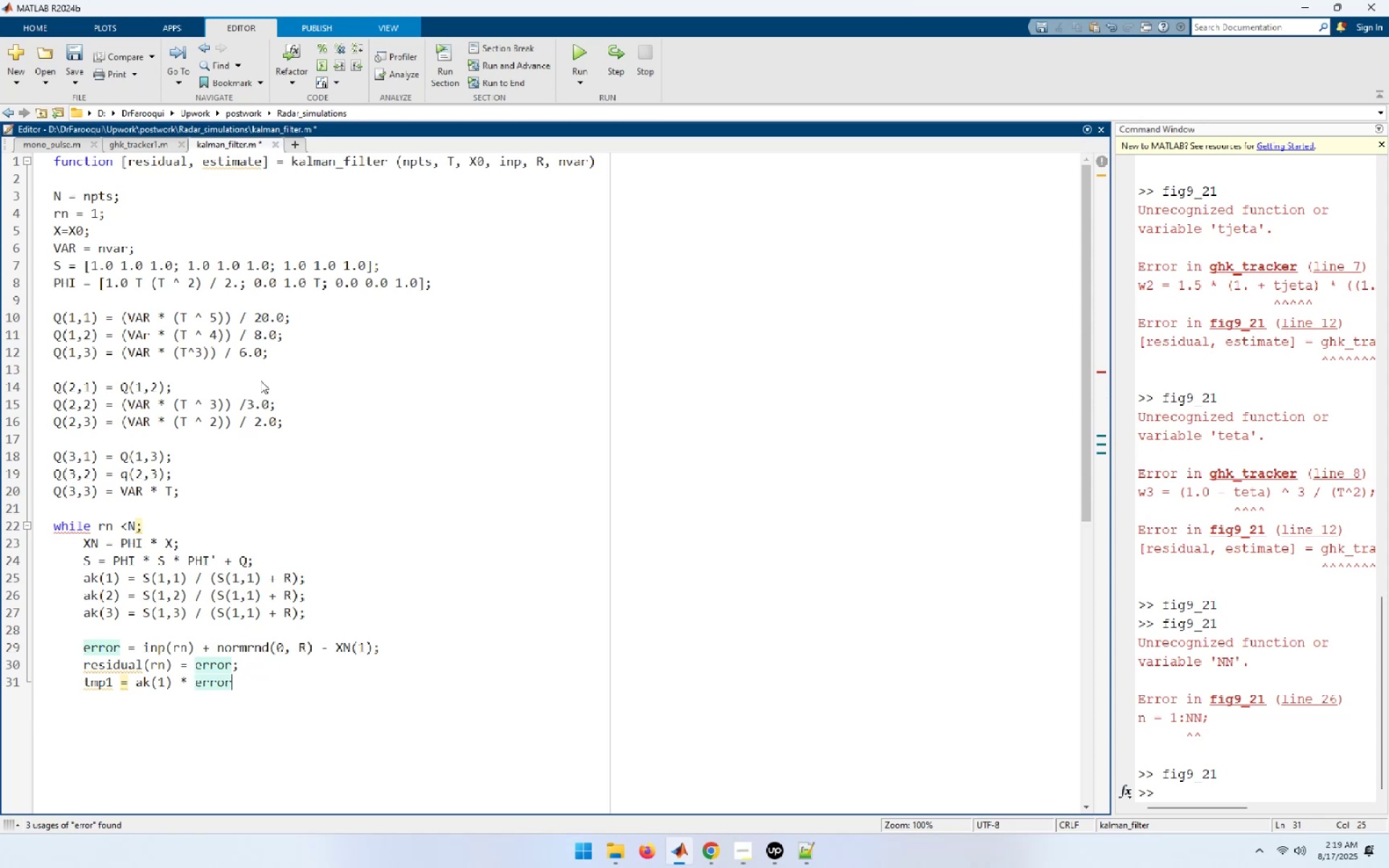 
key(Enter)
 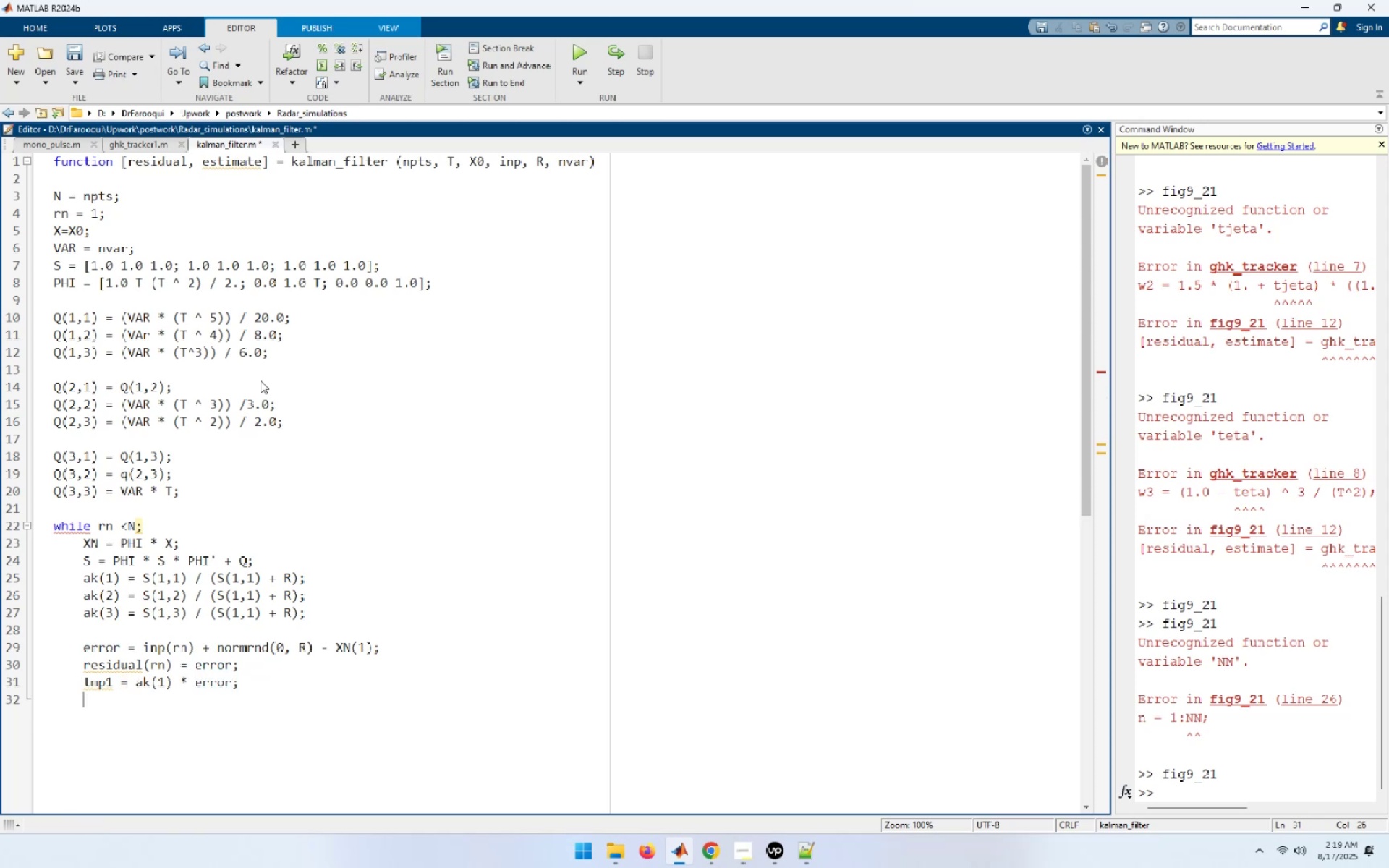 
type(tmp2 = ak(2) * error;)
 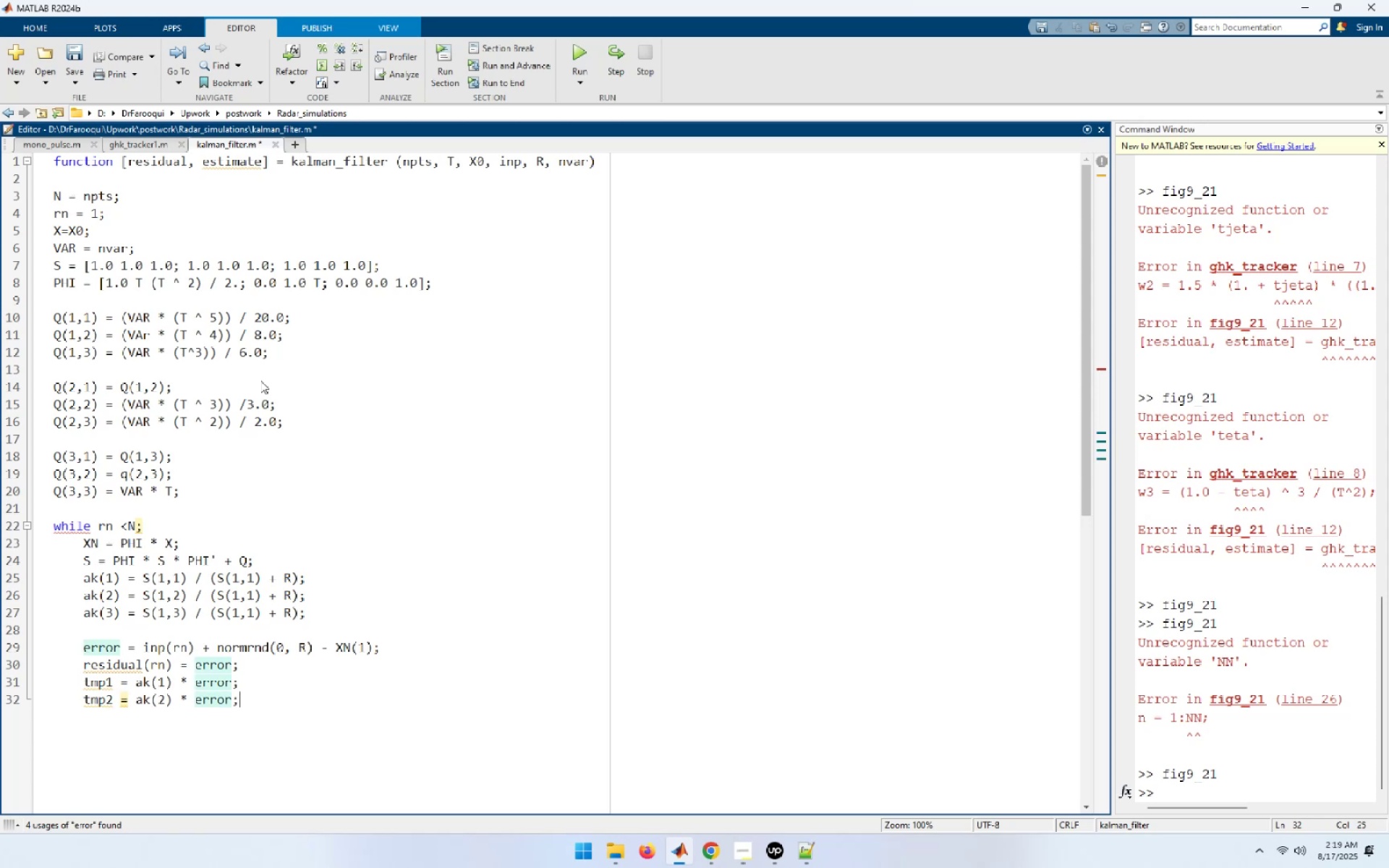 
key(Enter)
 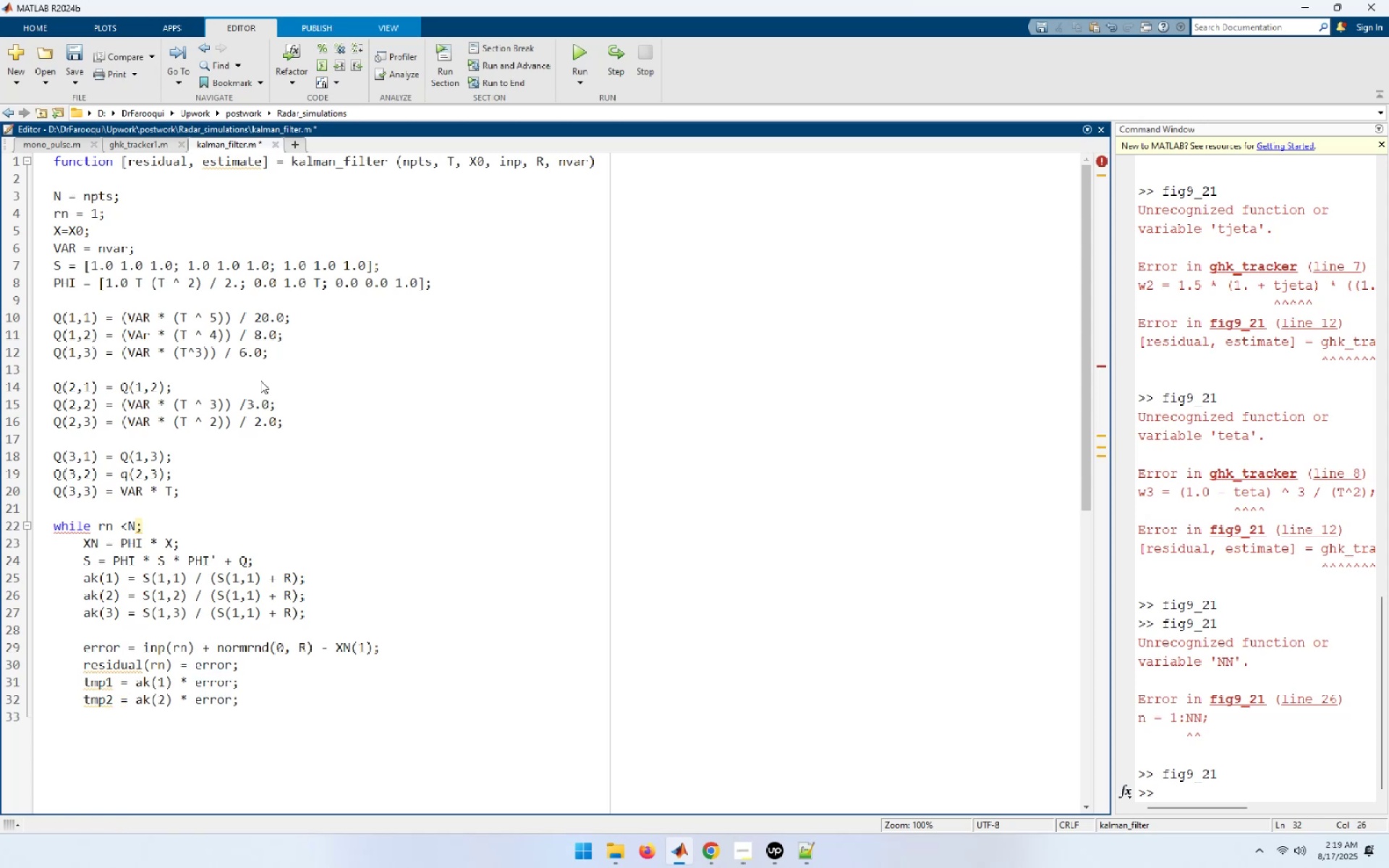 
type(tmp3 = ak(3)
 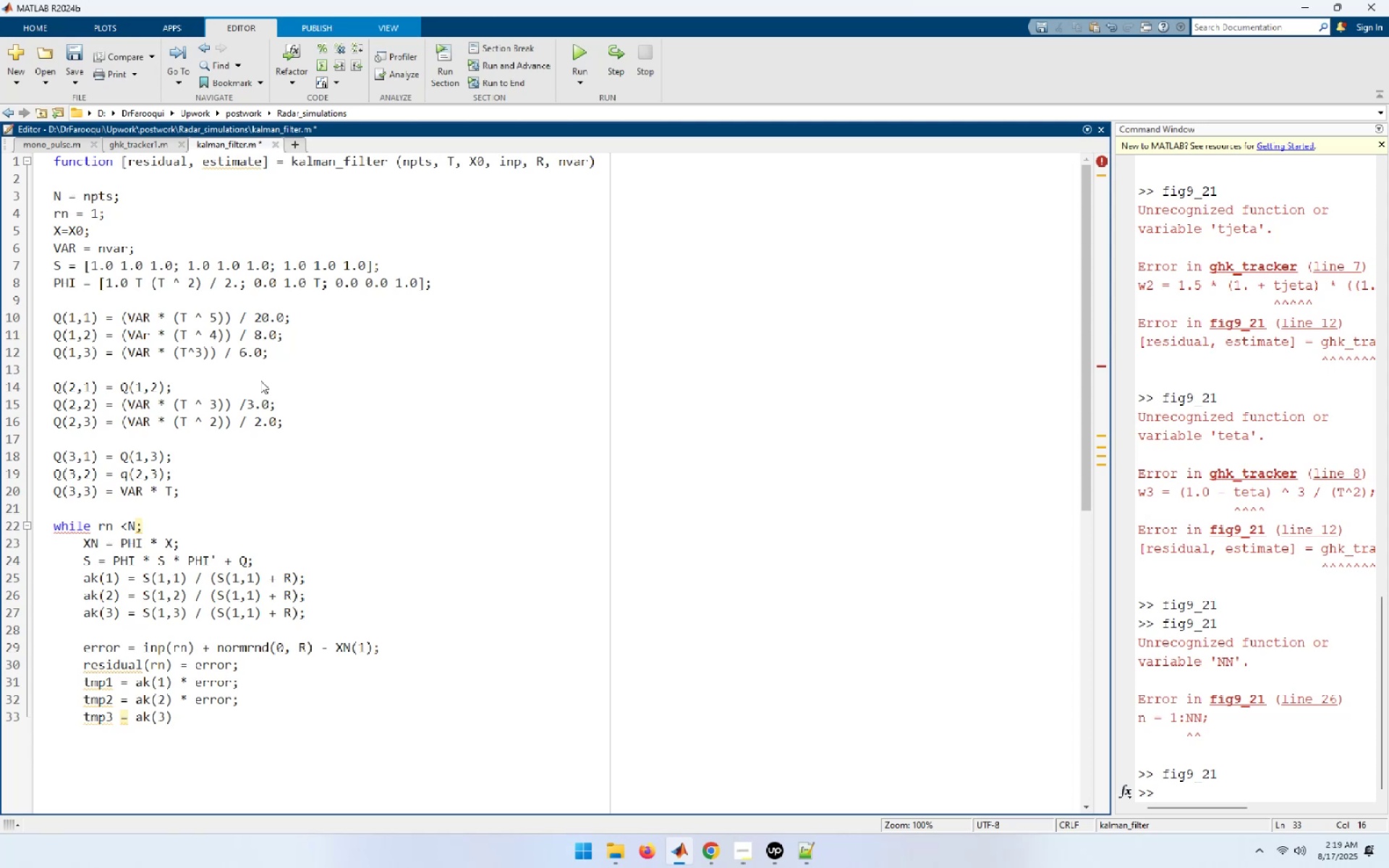 
type( * error)
 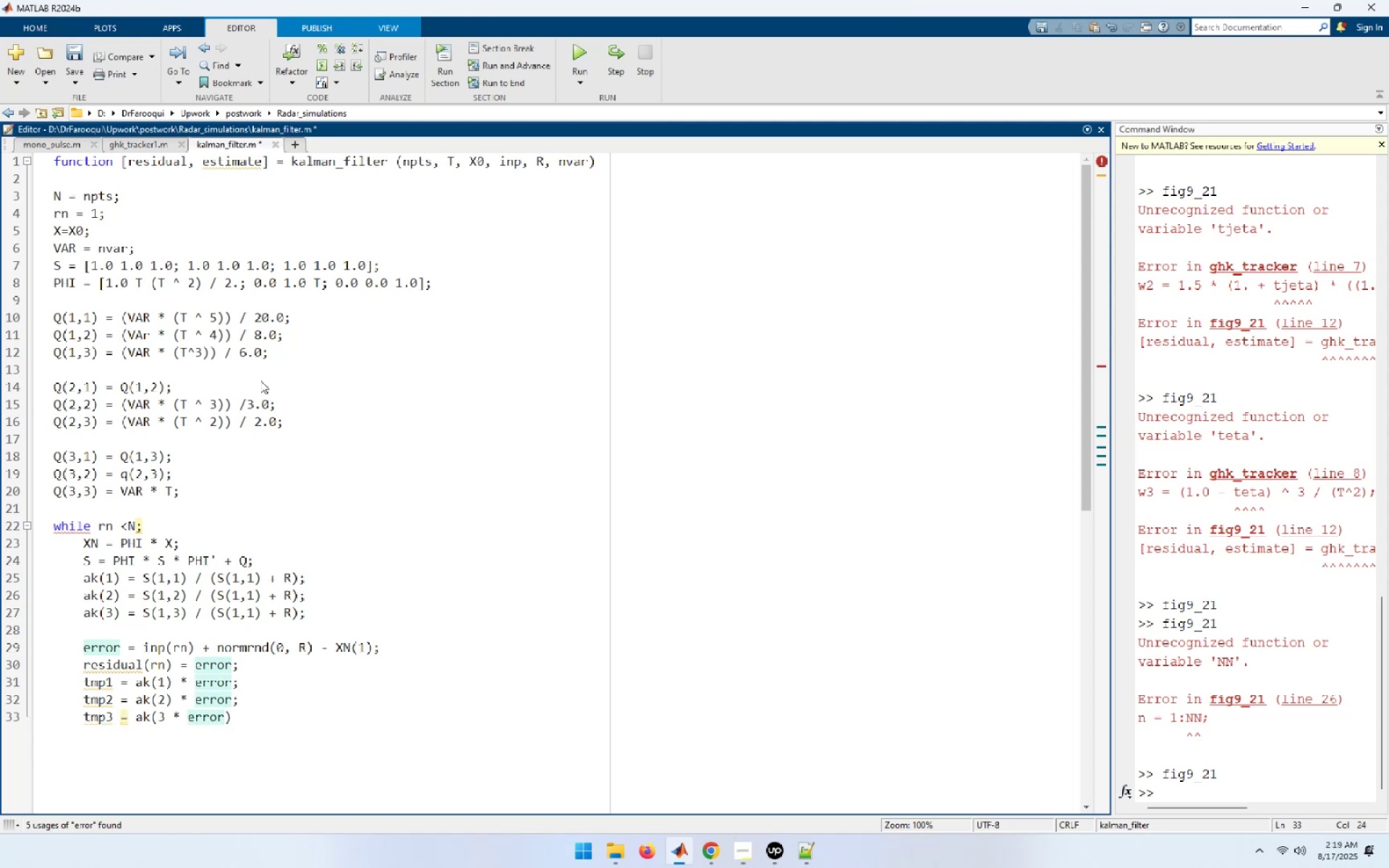 
key(Semicolon)
 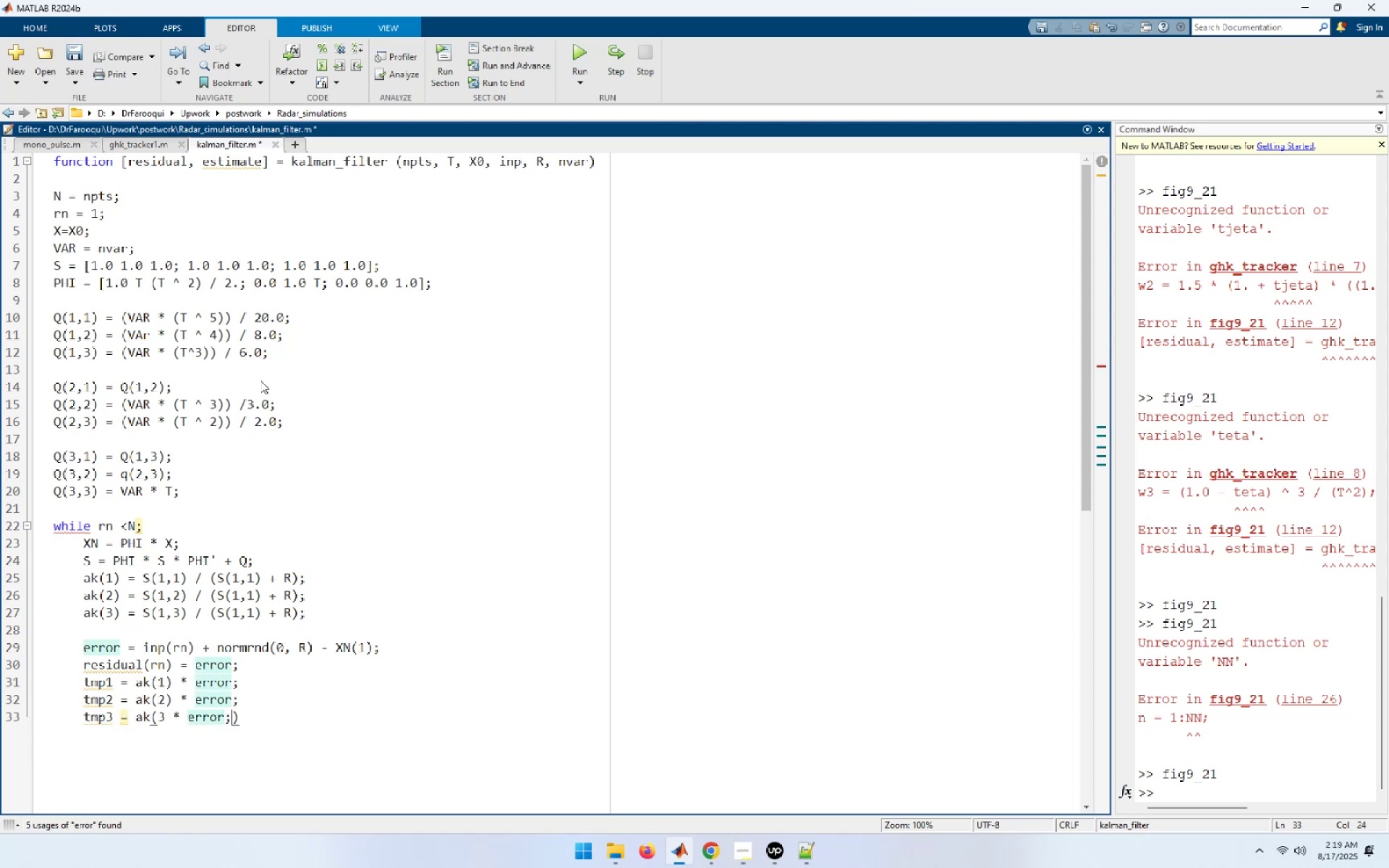 
key(Control+ArrowLeft)
 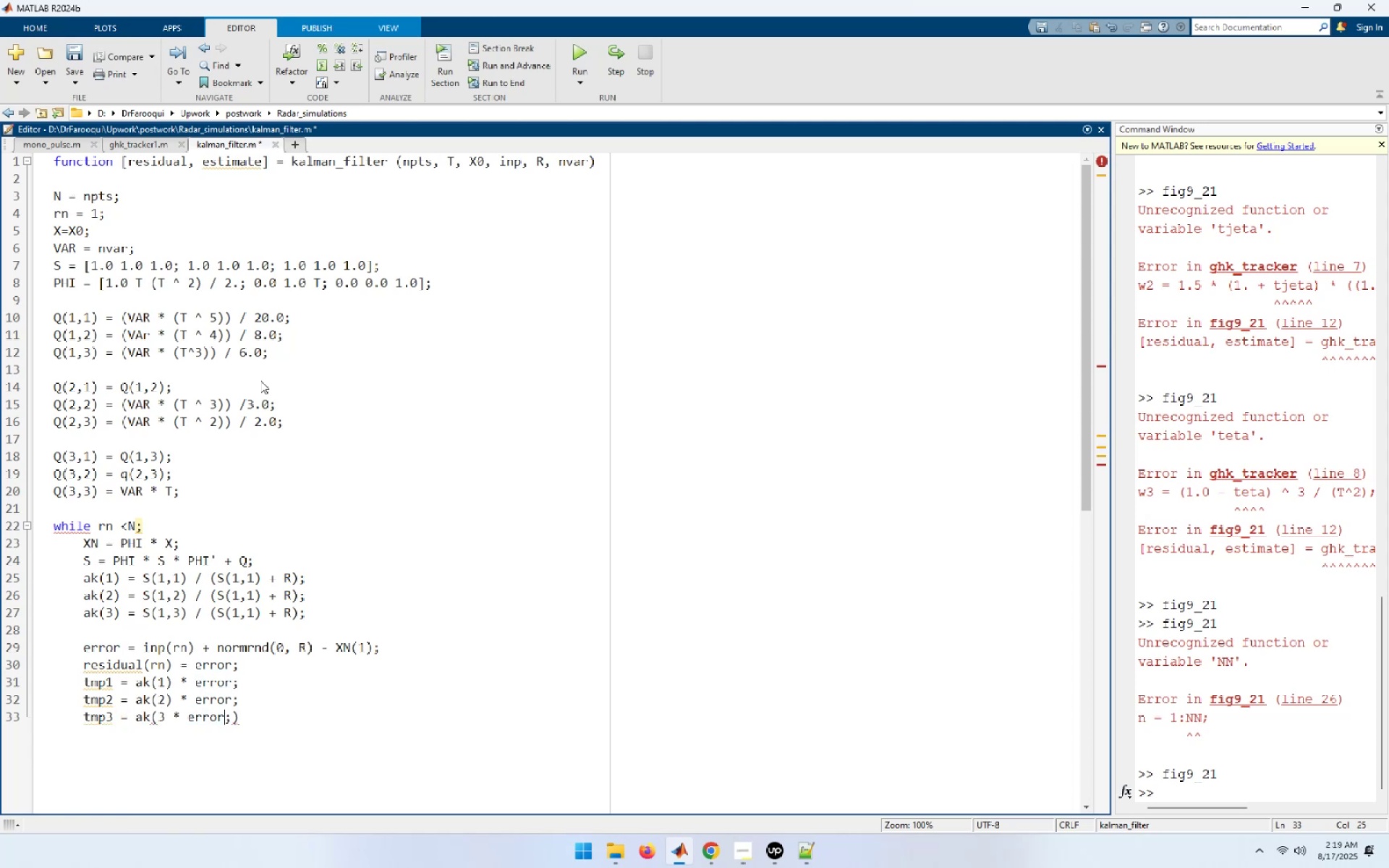 
key(Control+ArrowLeft)
 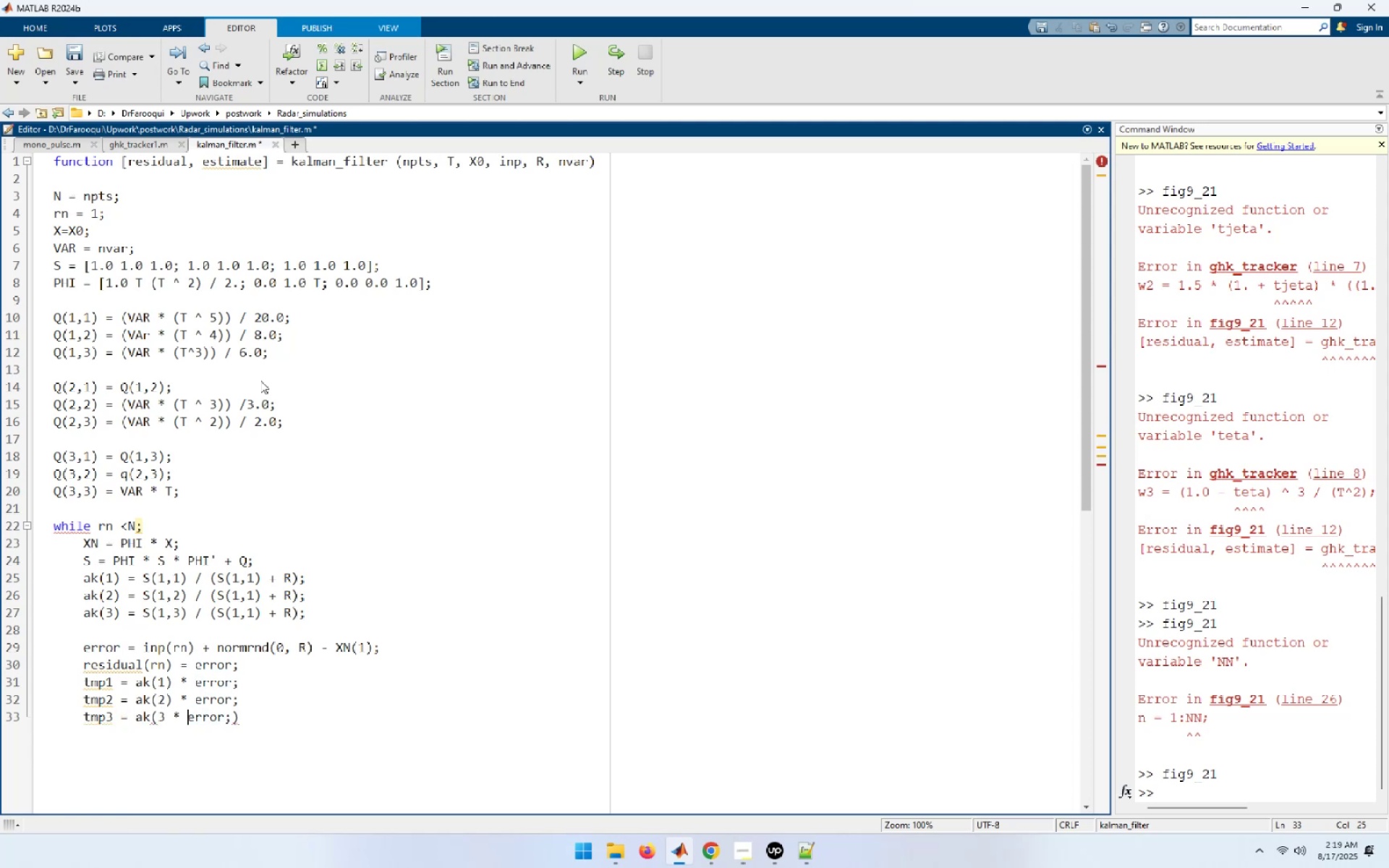 
key(Control+ArrowLeft)
 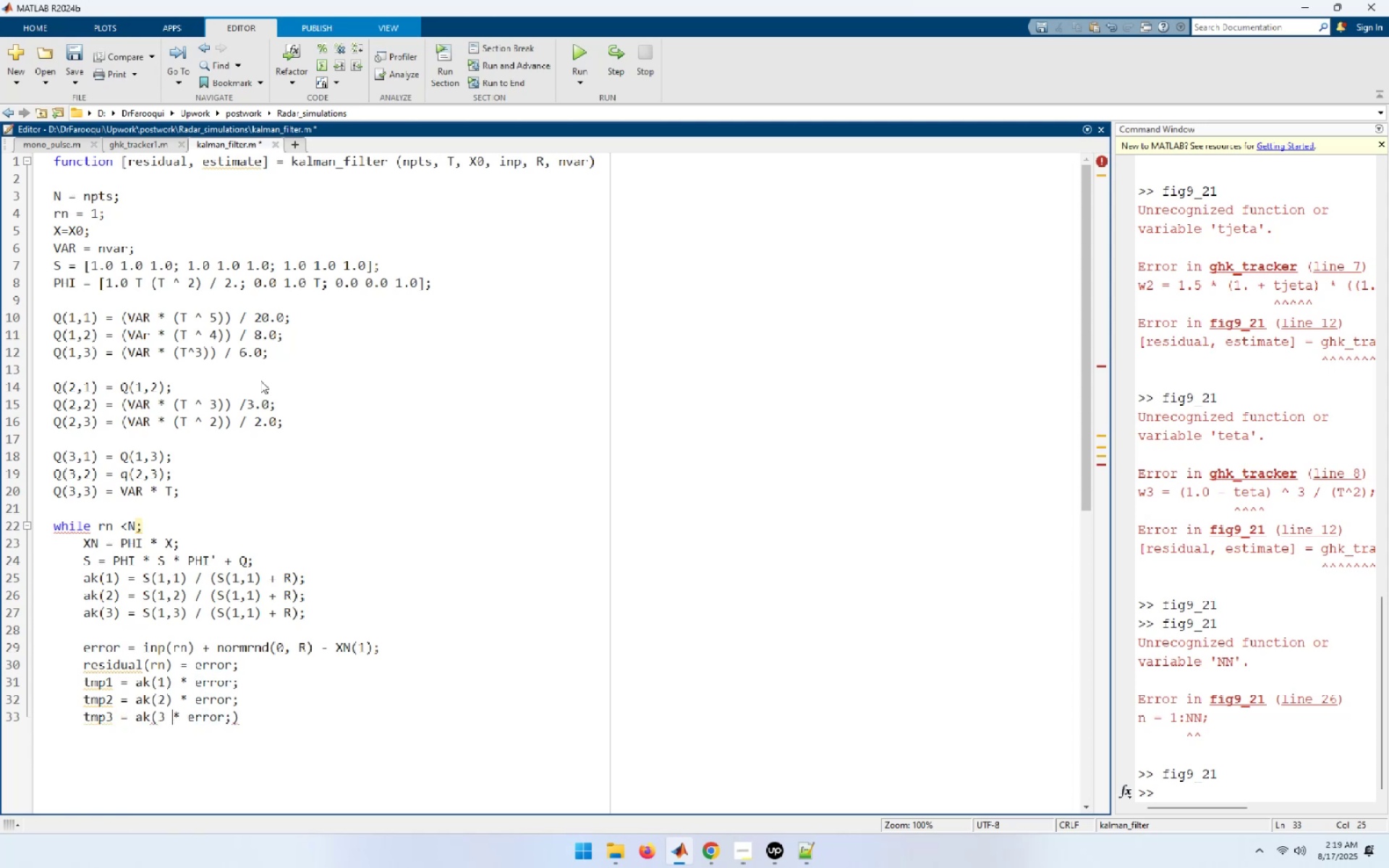 
key(Control+ArrowLeft)
 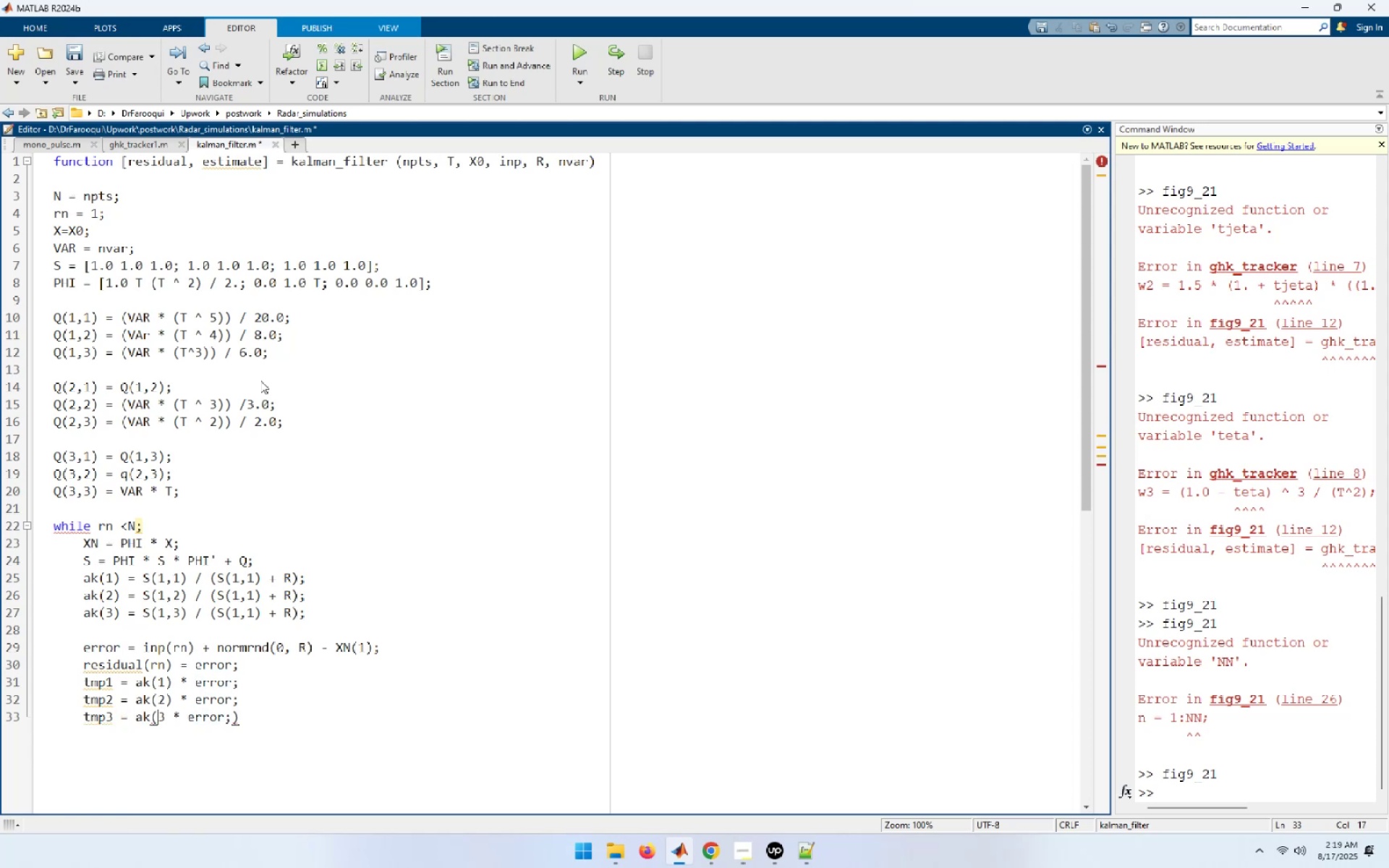 
key(ArrowRight)
 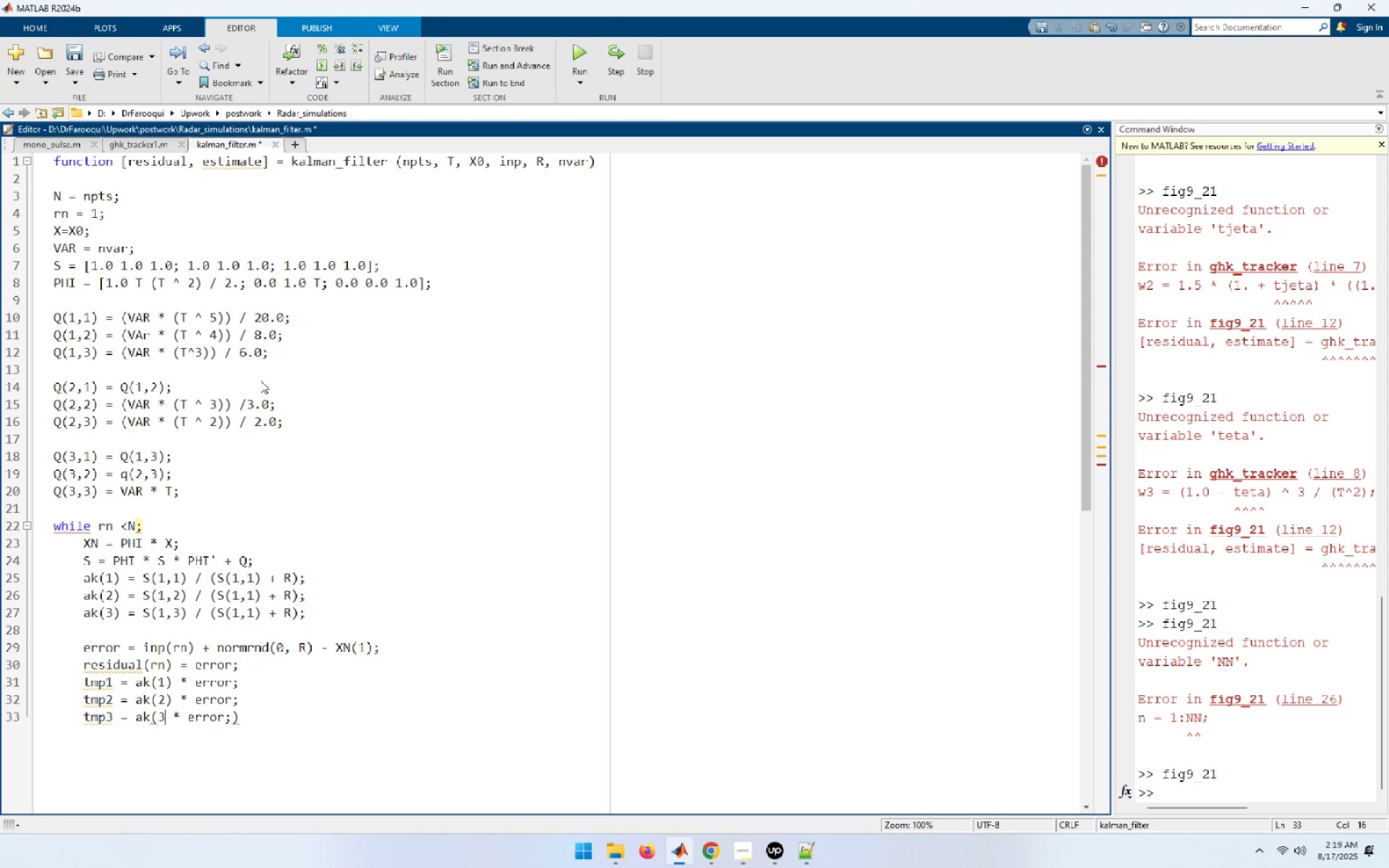 
key(Shift+ShiftRight)
 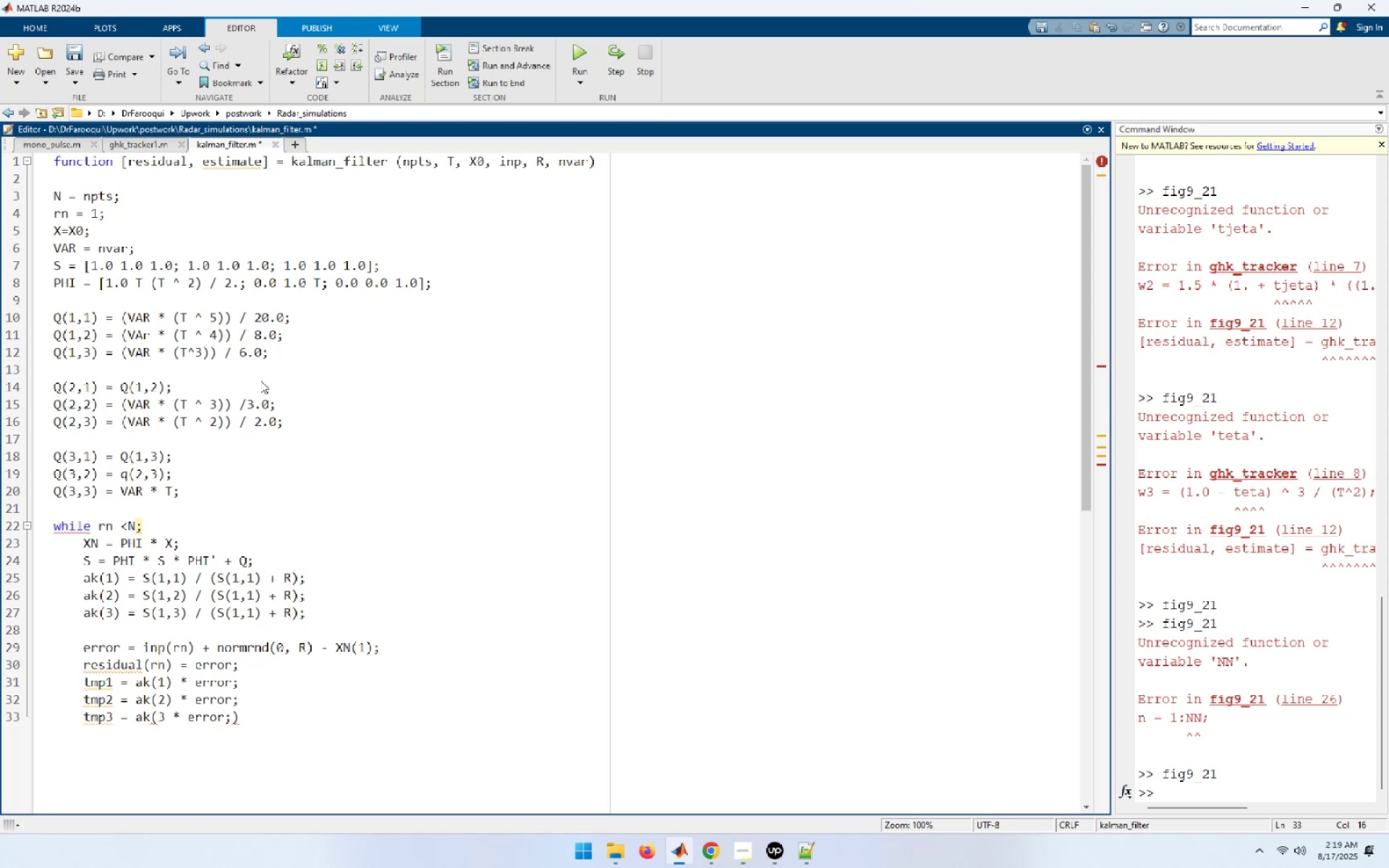 
key(Shift+0)
 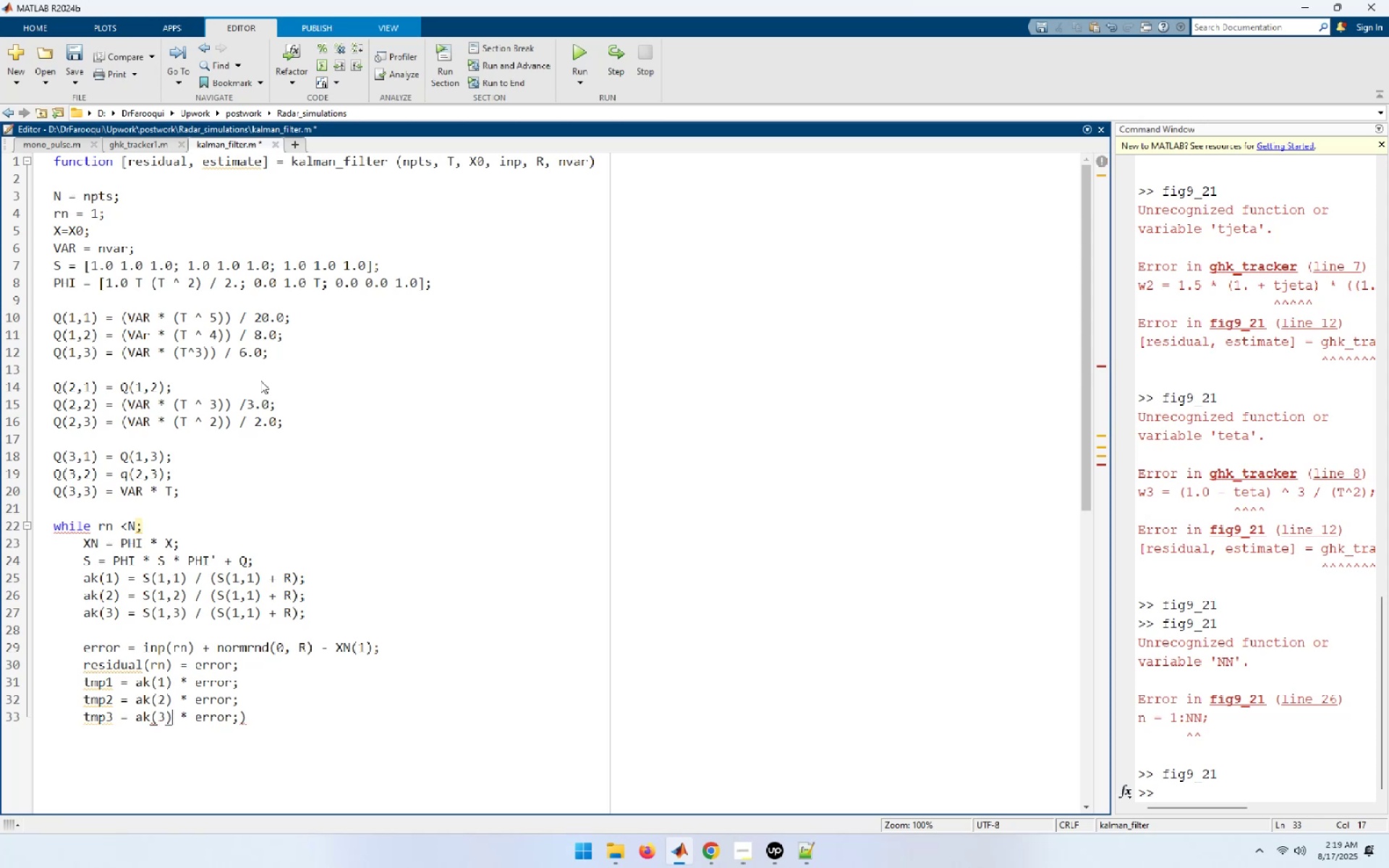 
key(End)
 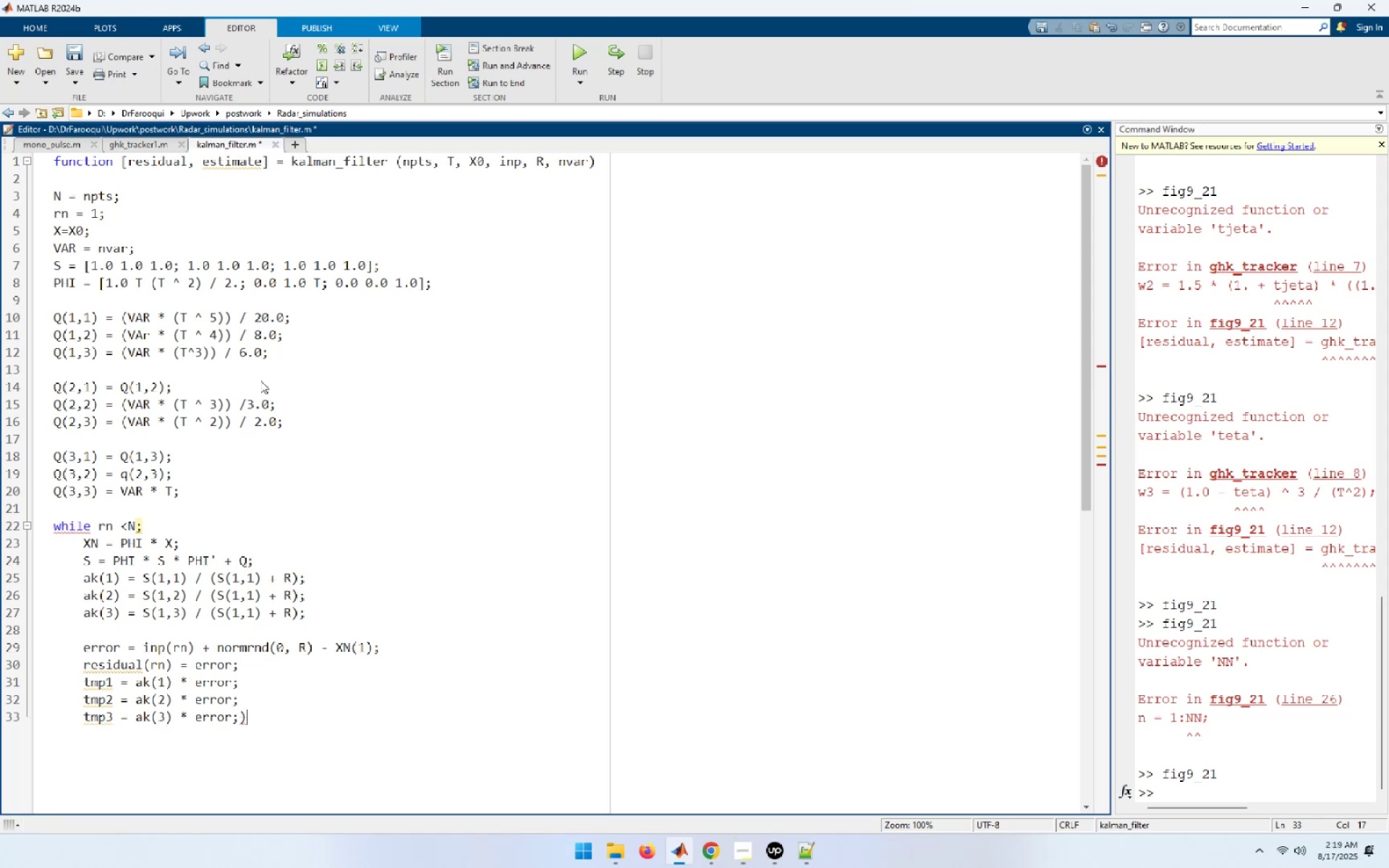 
key(Backspace)
 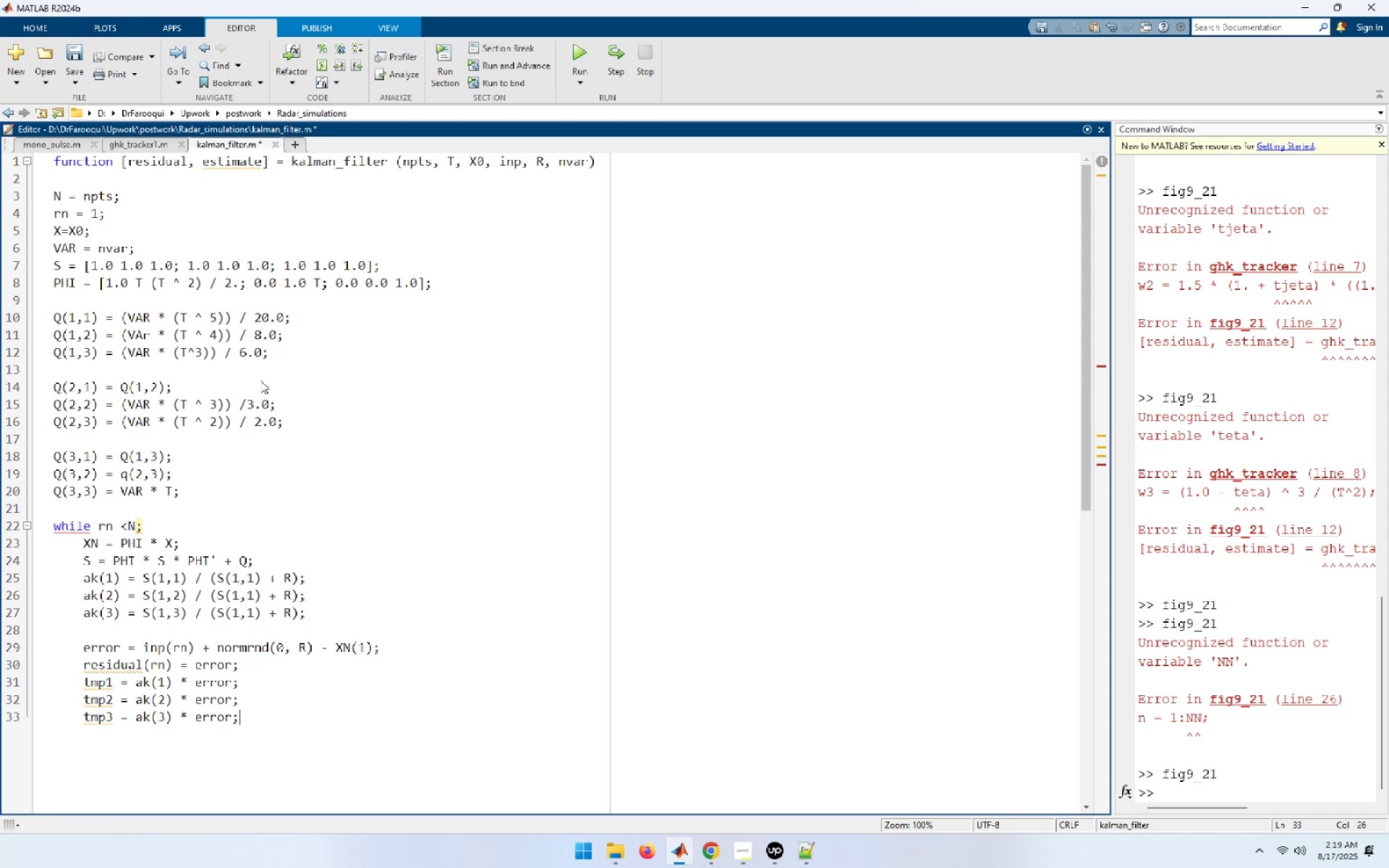 
key(Enter)
 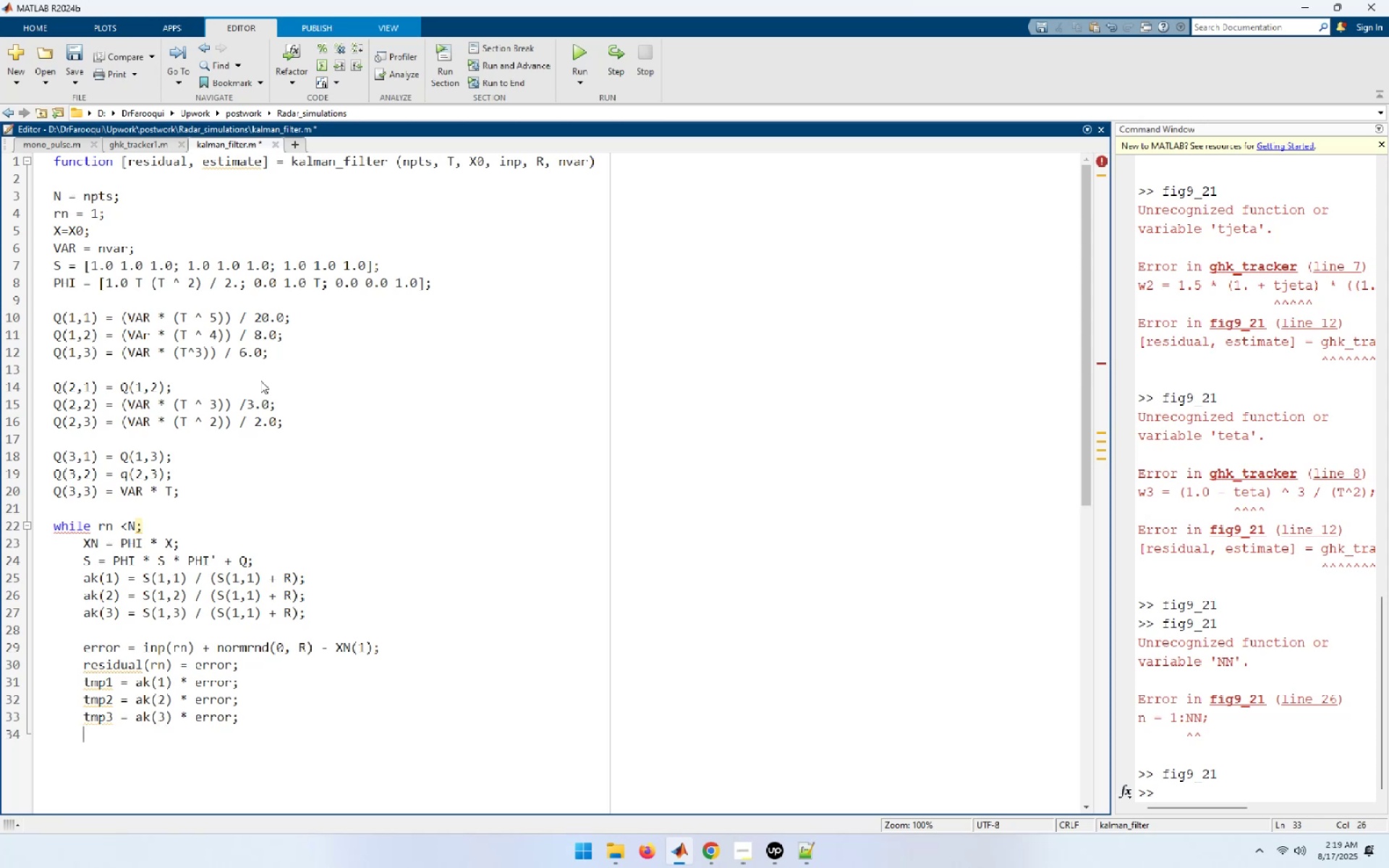 
type(X(1) = XN(1) + temp1;)
 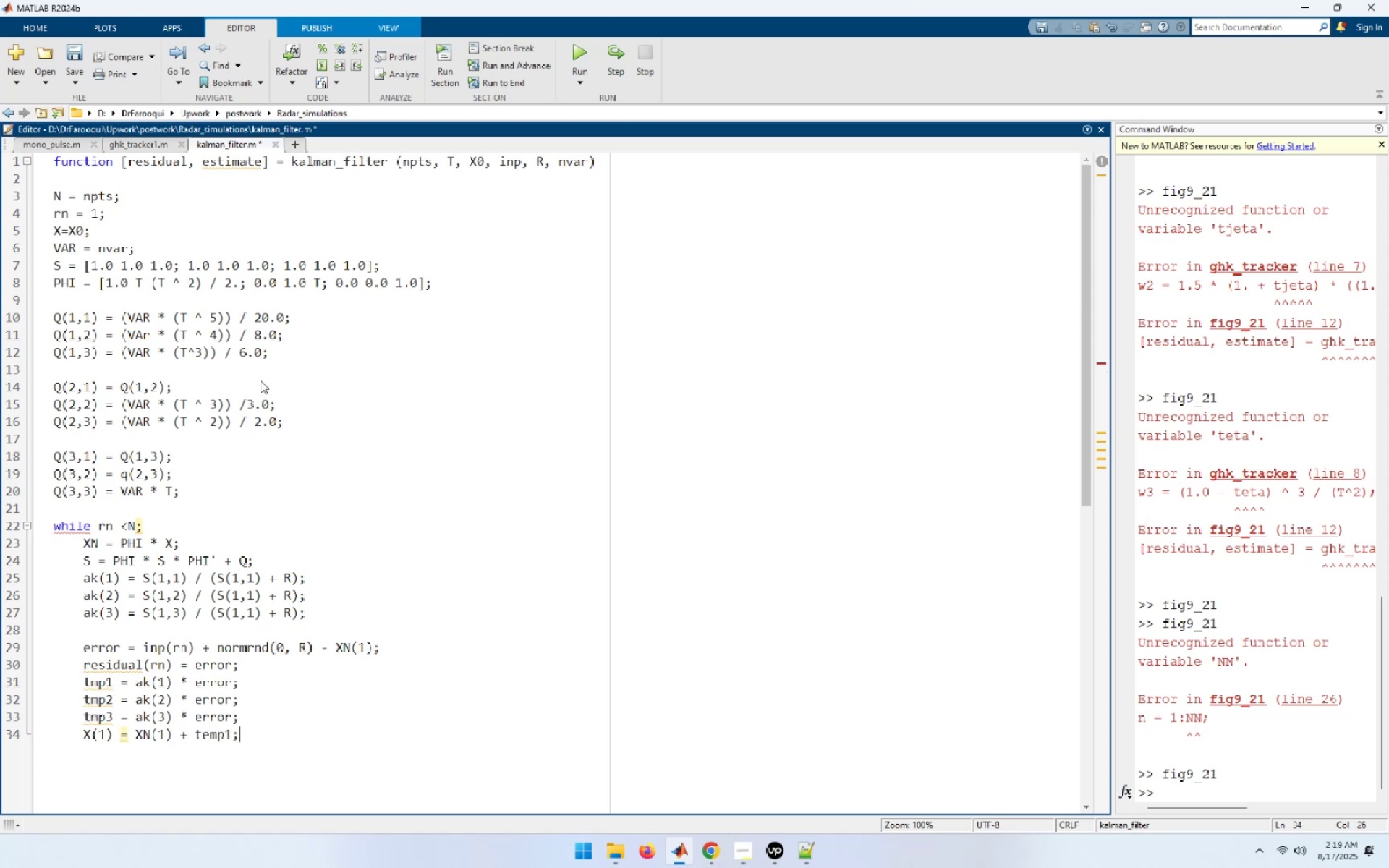 
 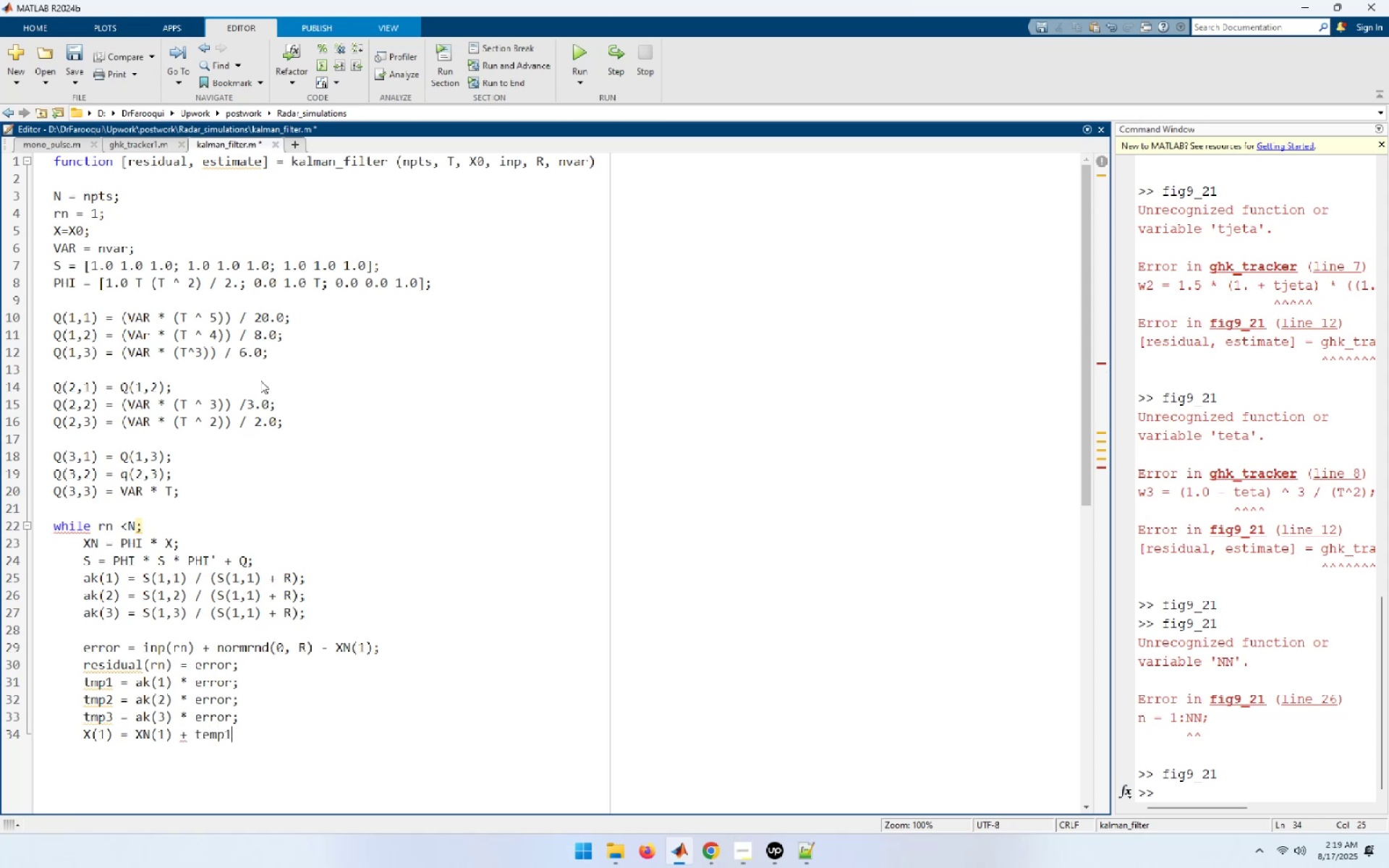 
key(Enter)
 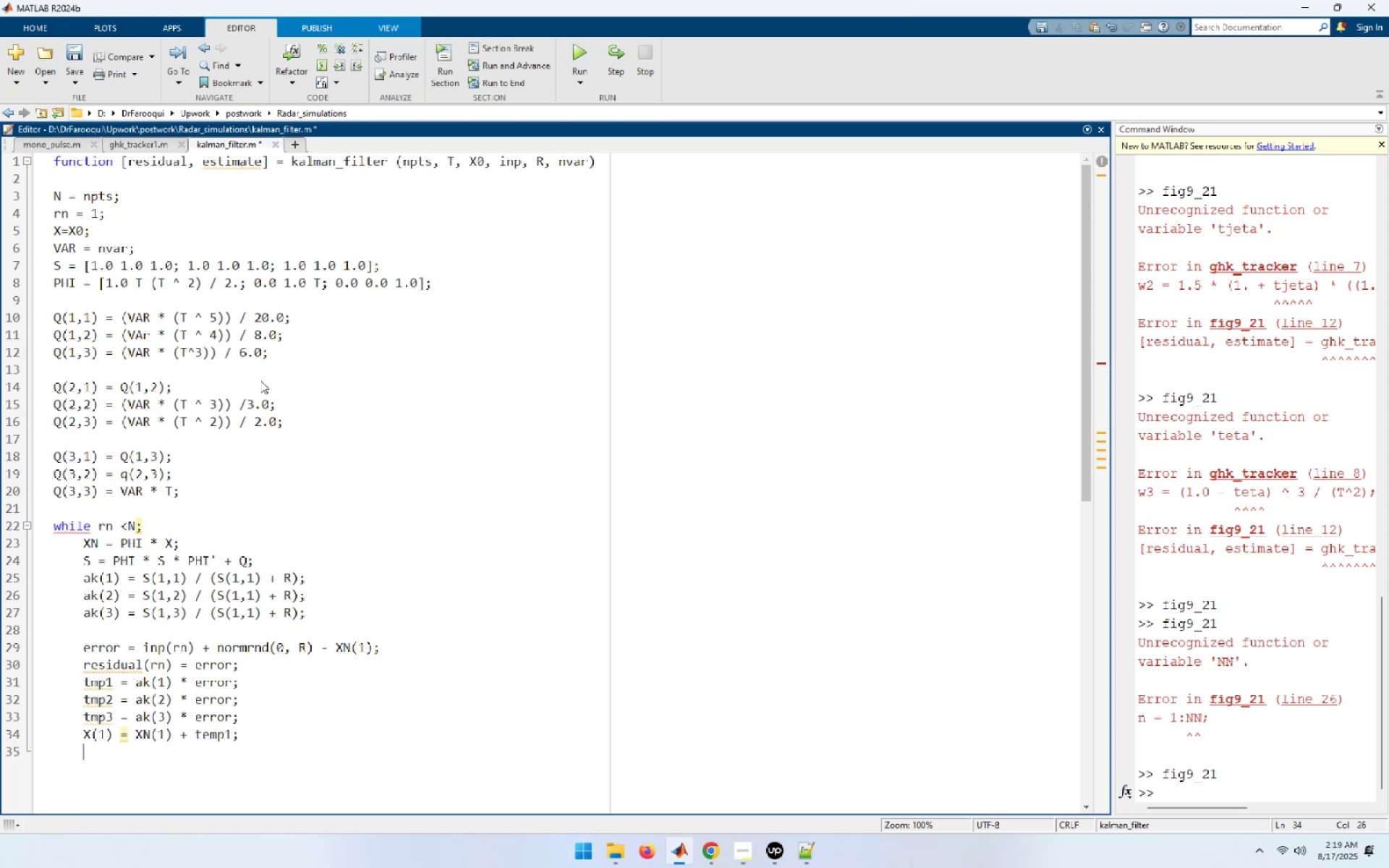 
type(X(2) = XN(2) + tmp2;)
 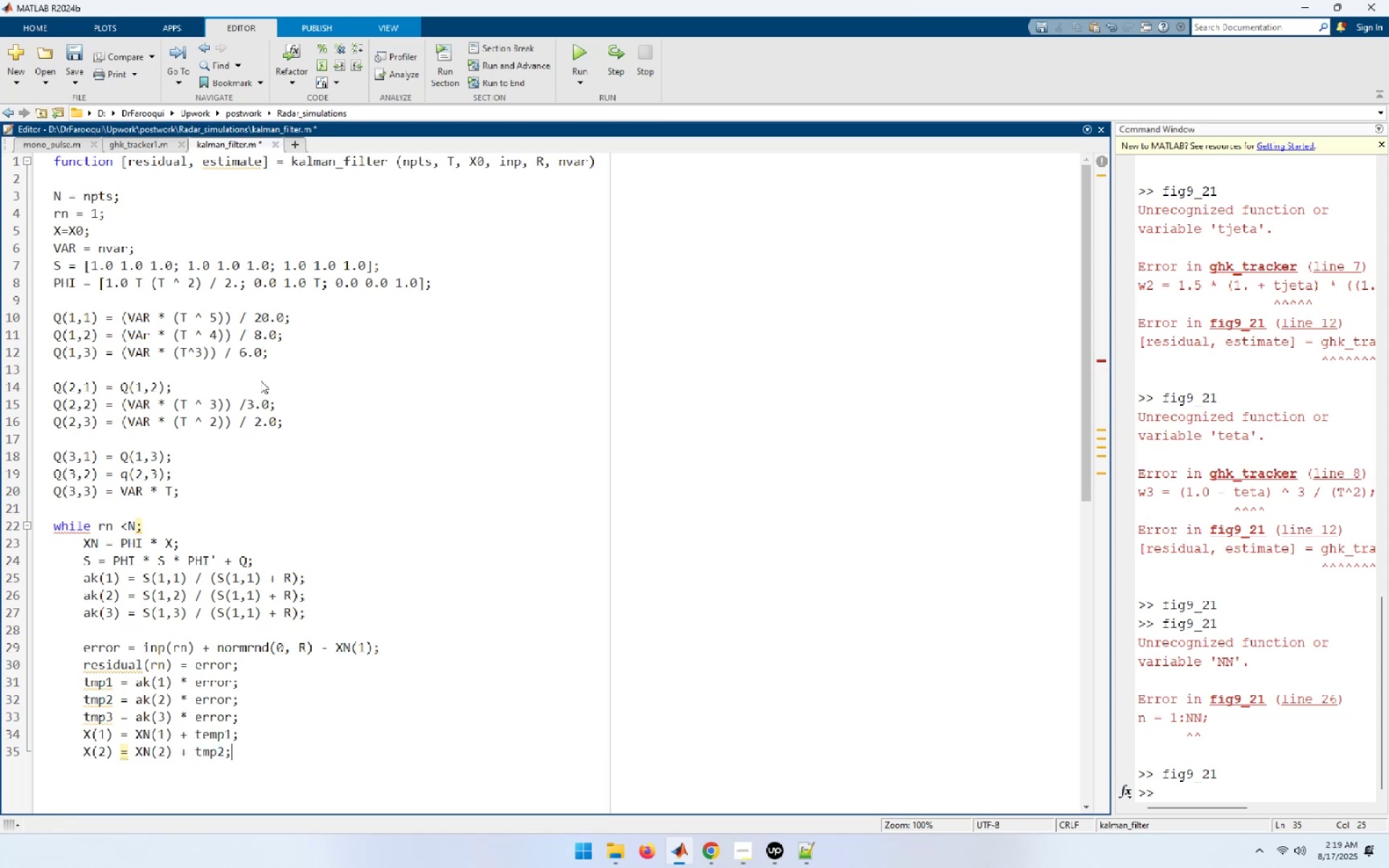 
 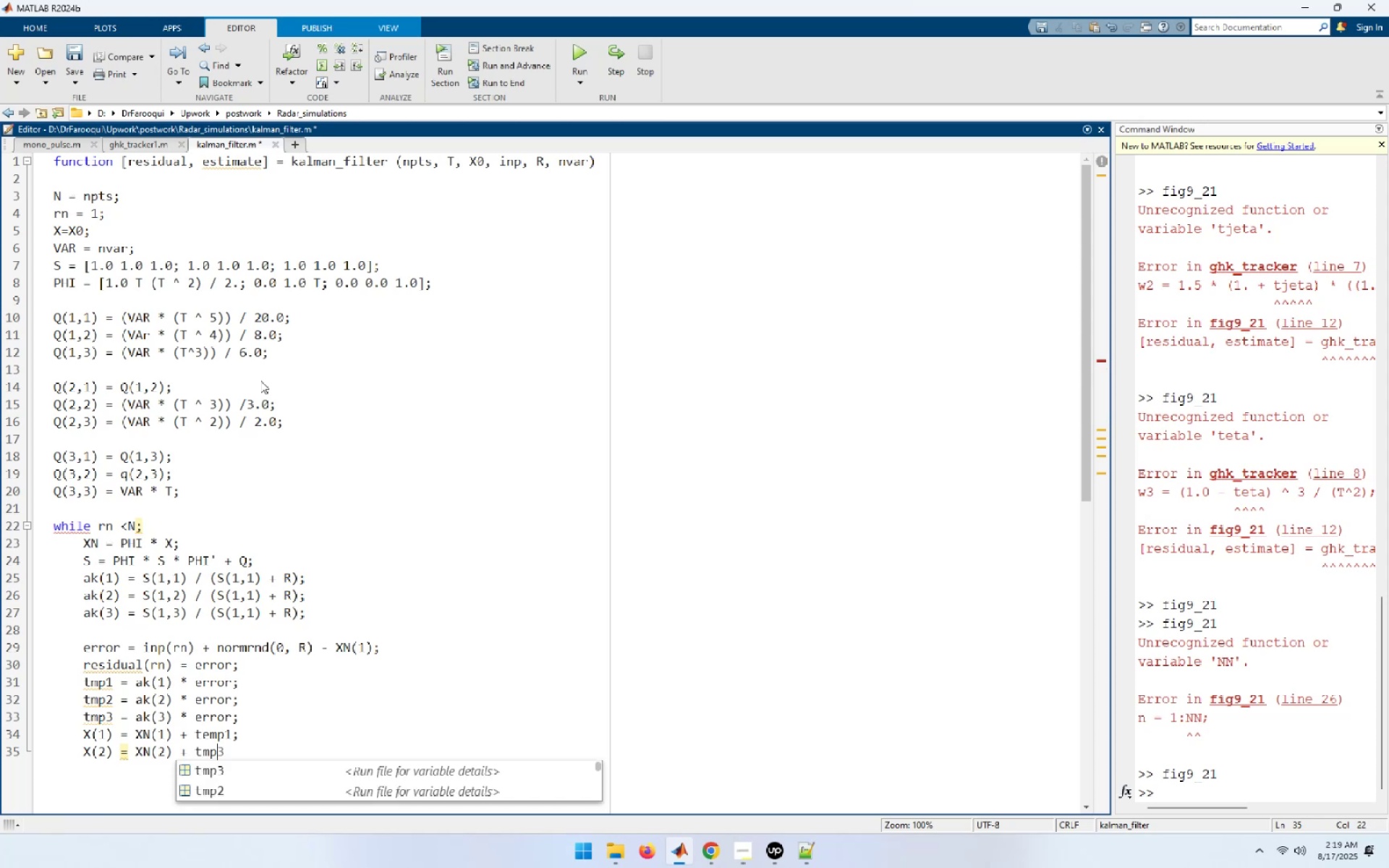 
key(Enter)
 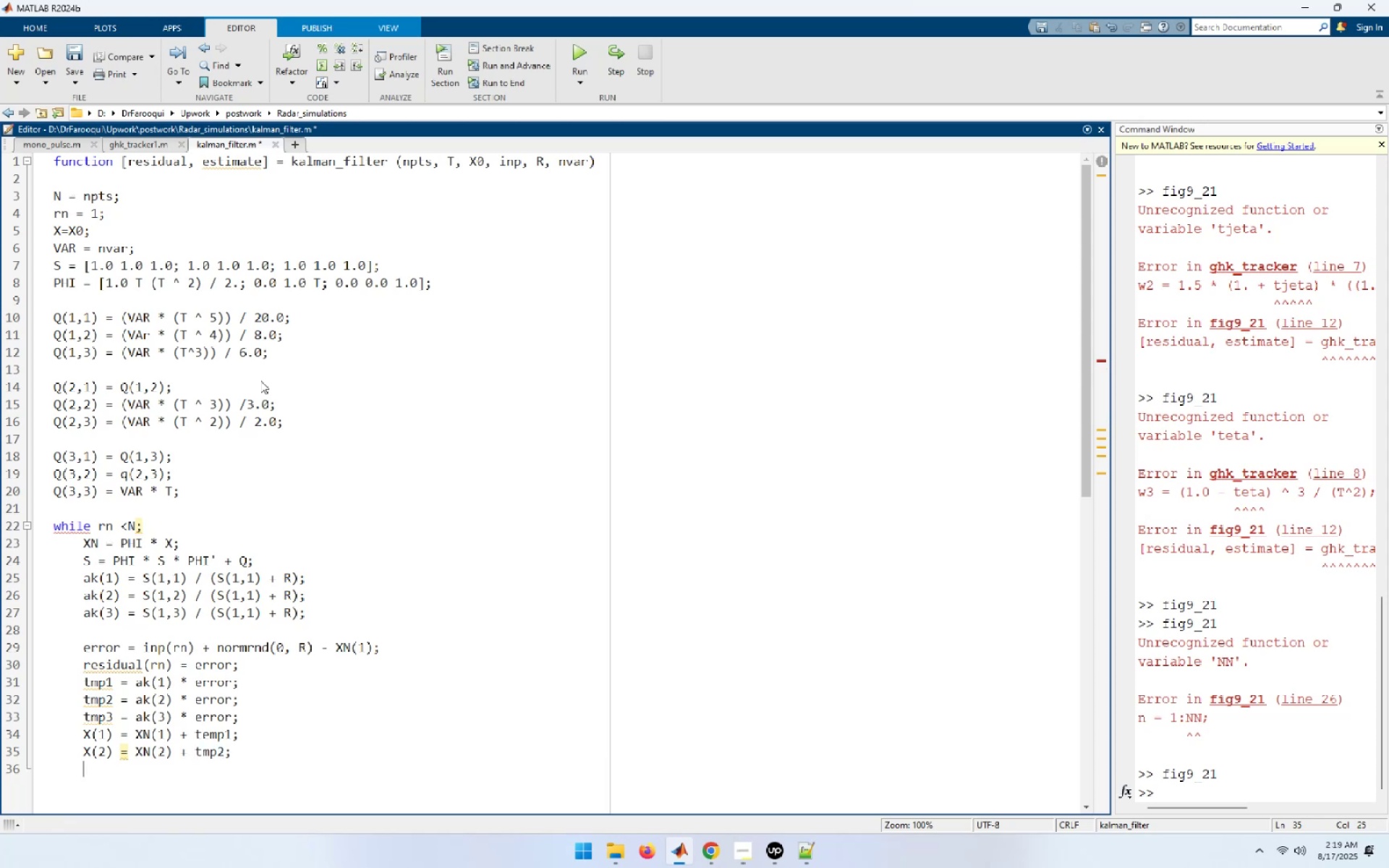 
type(x)
key(Backspace)
type(X(3) = XN(3) + tmp3;)
 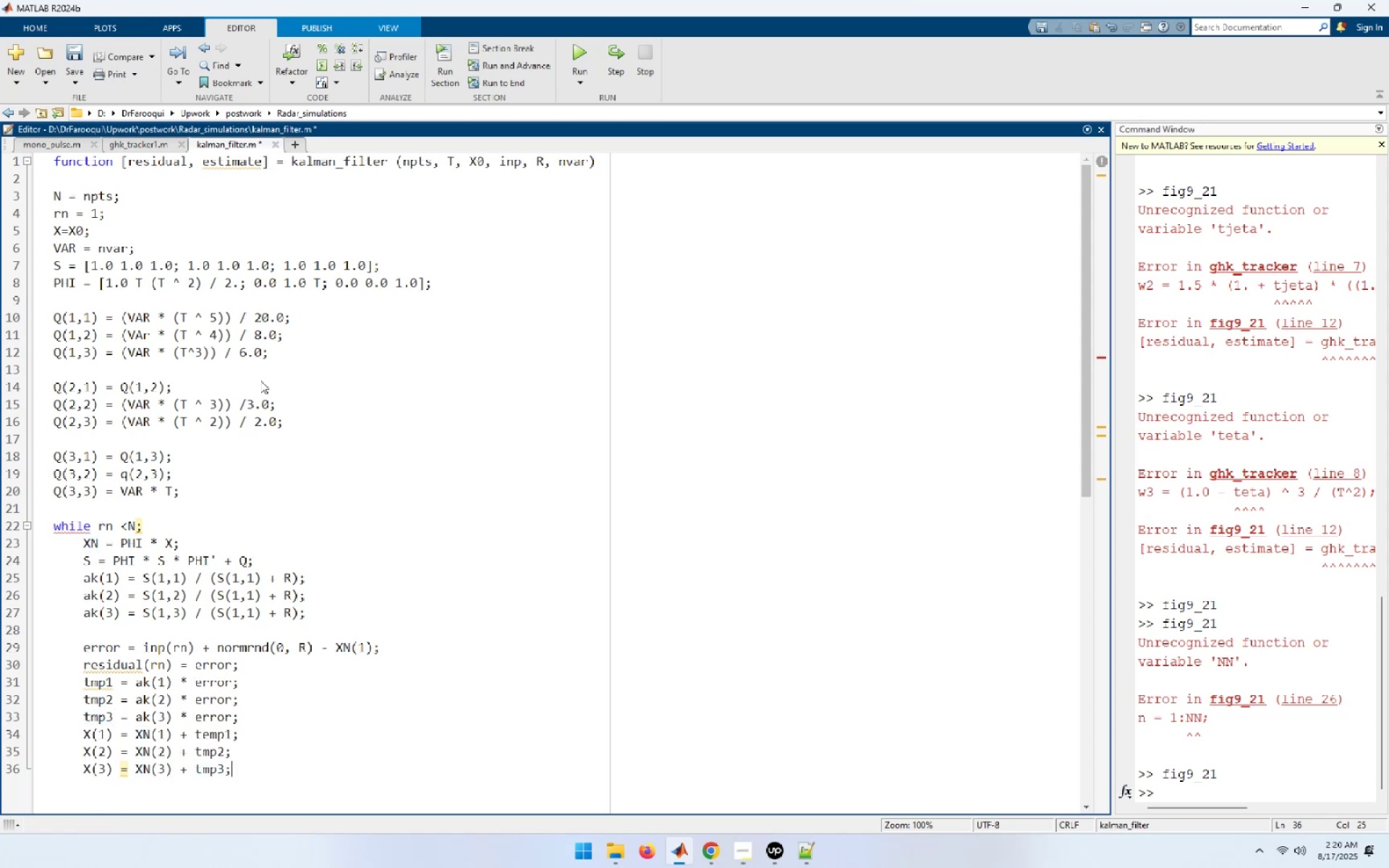 
key(Enter)
 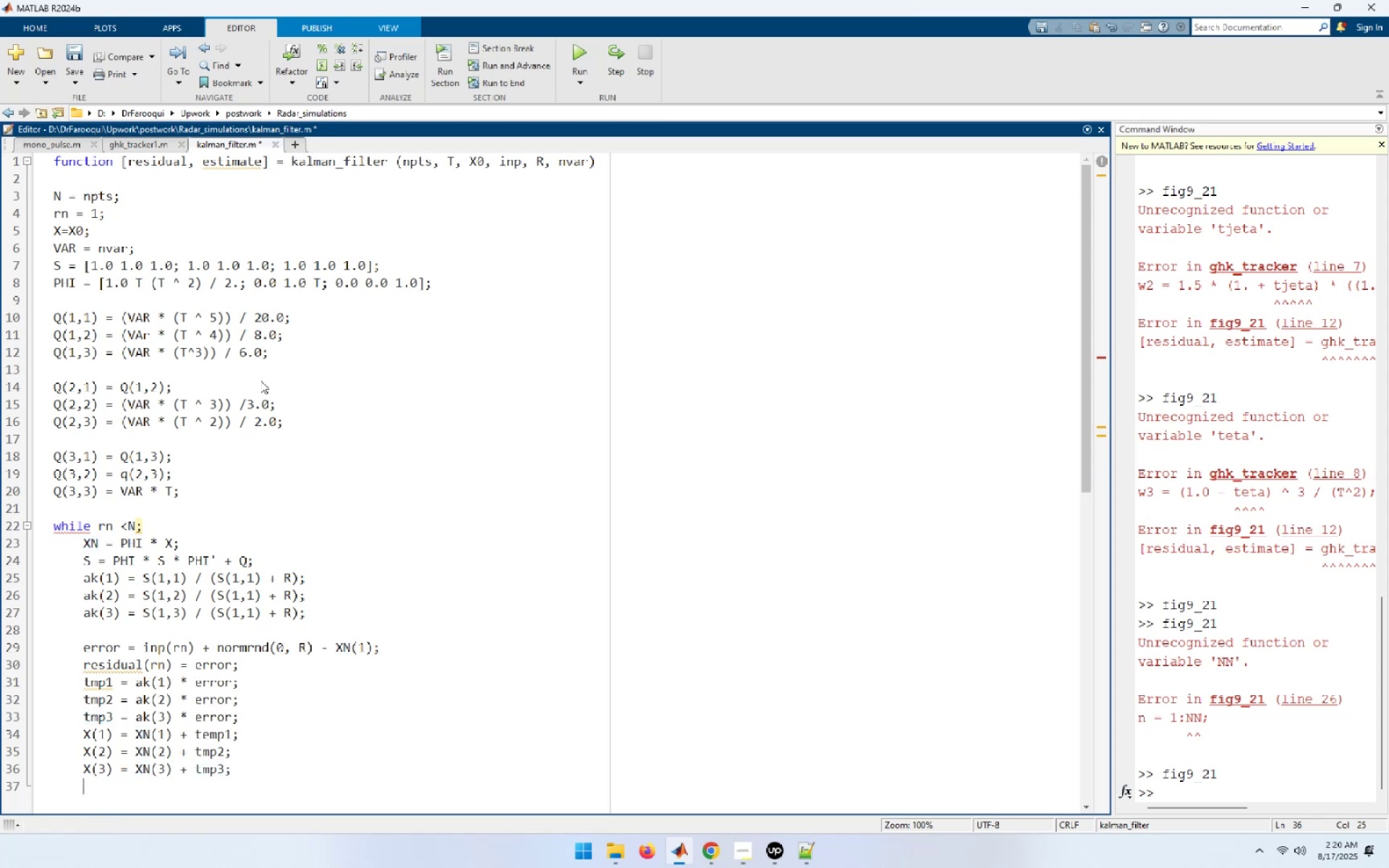 
key(Enter)
 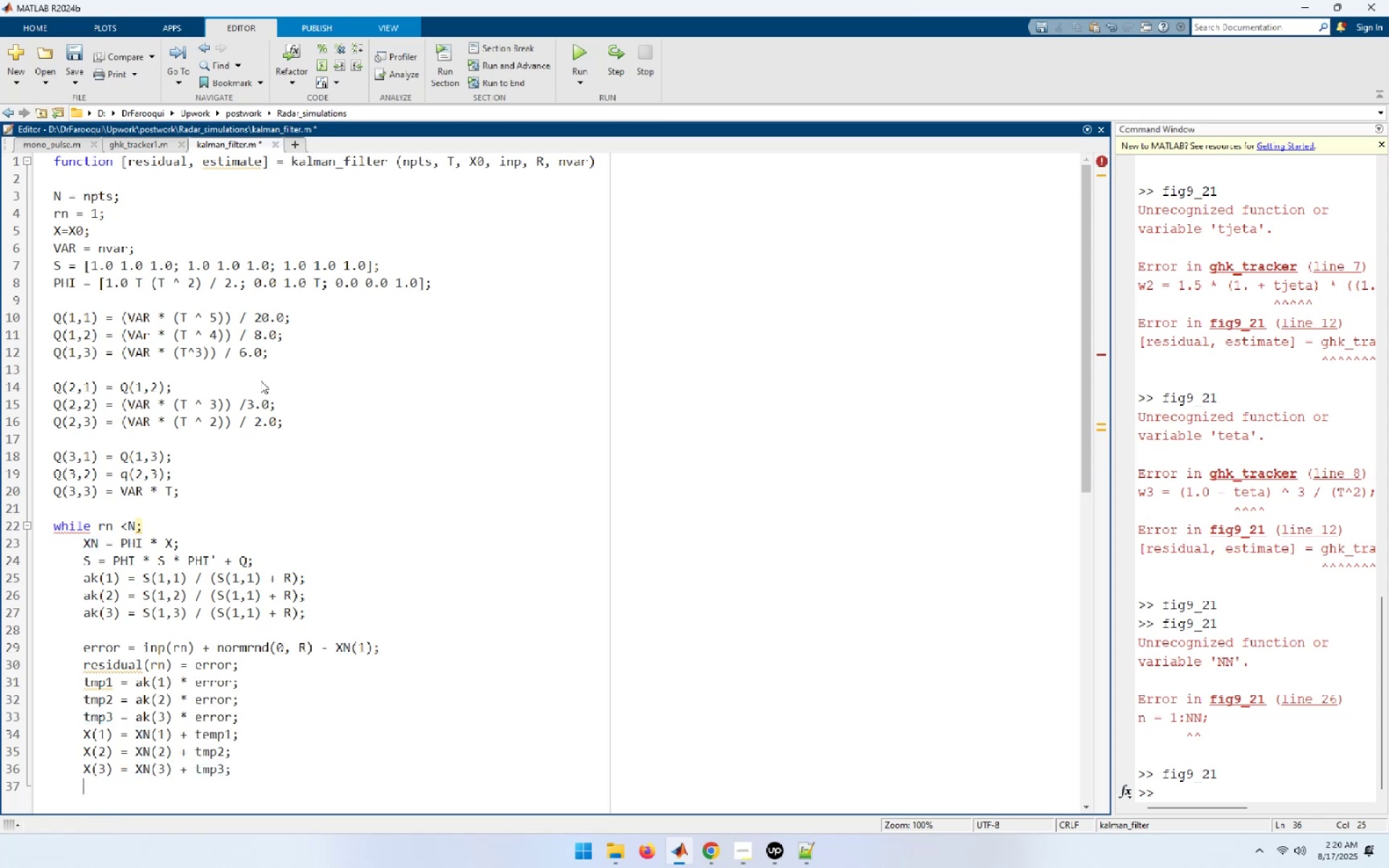 
type(estimate(rn) = X(1);)
 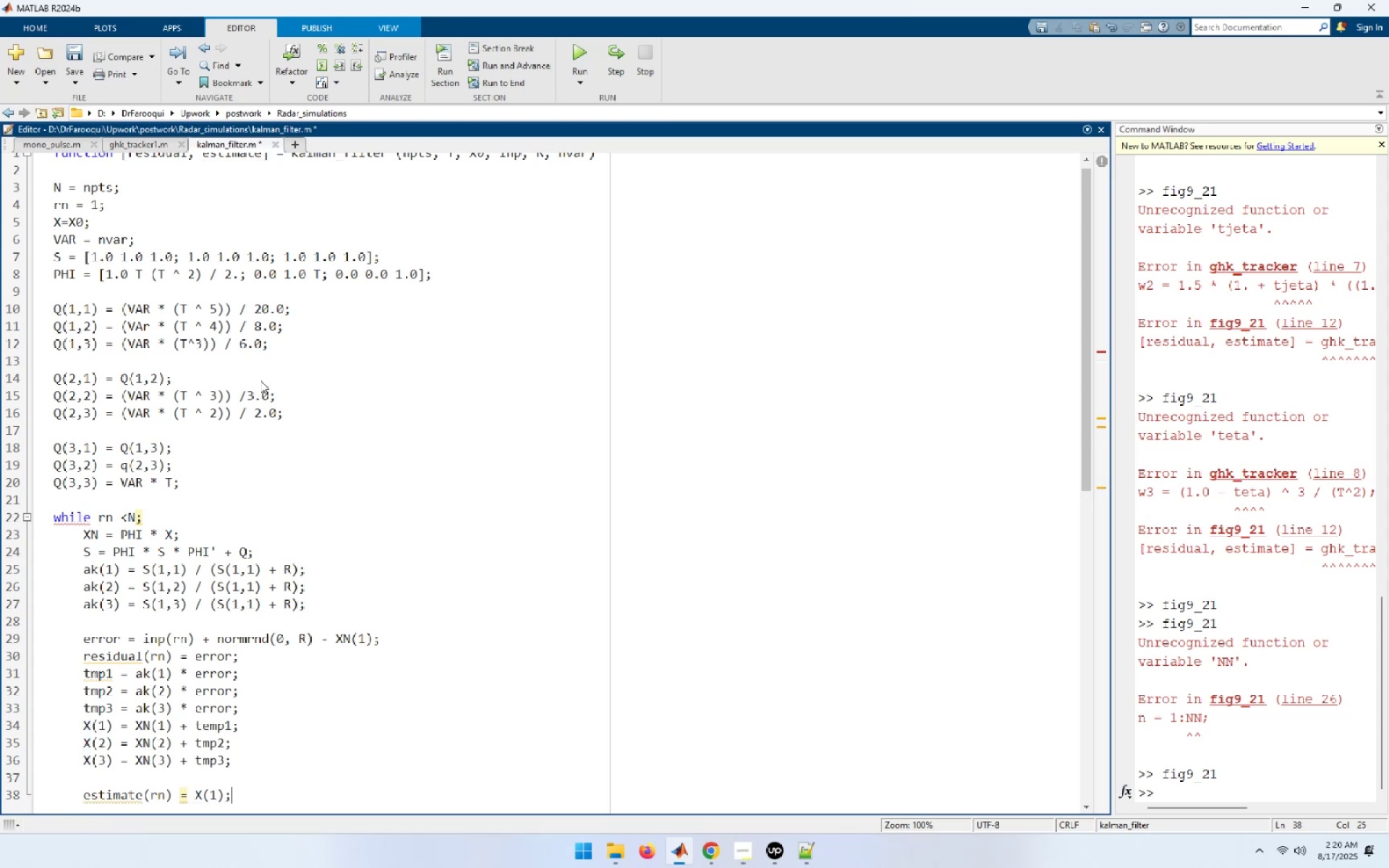 
key(Enter)
 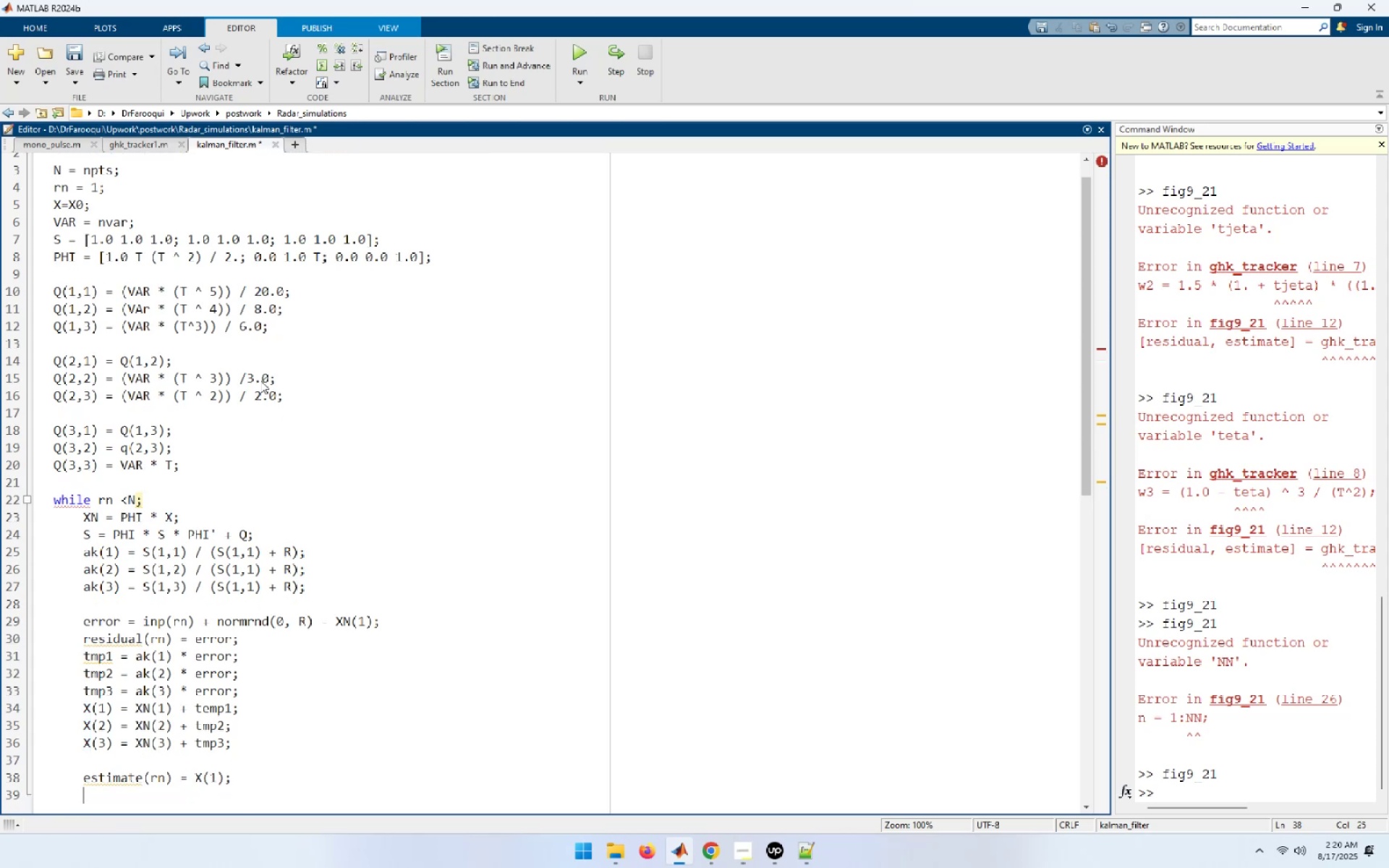 
key(Enter)
 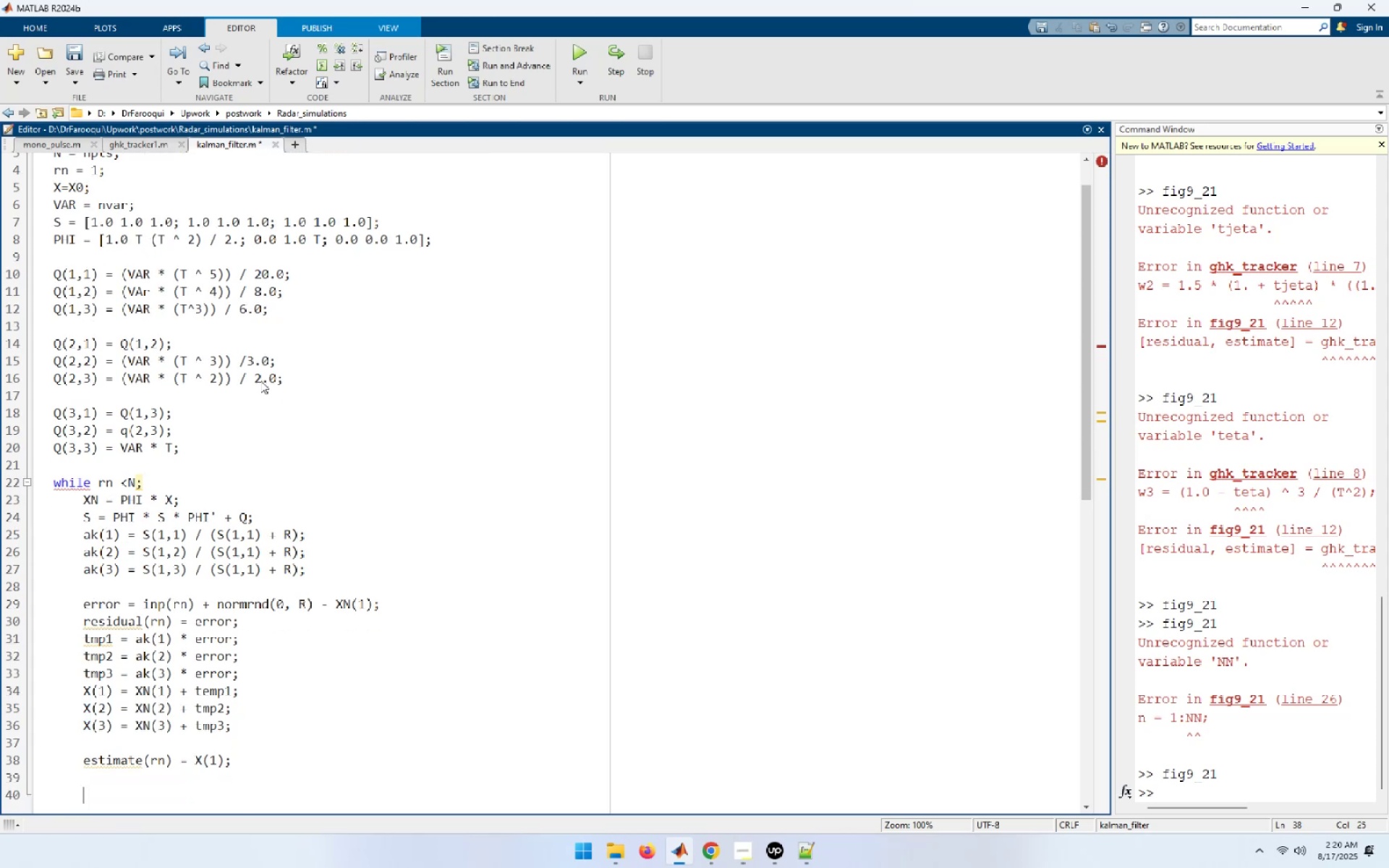 
key(ArrowUp)
 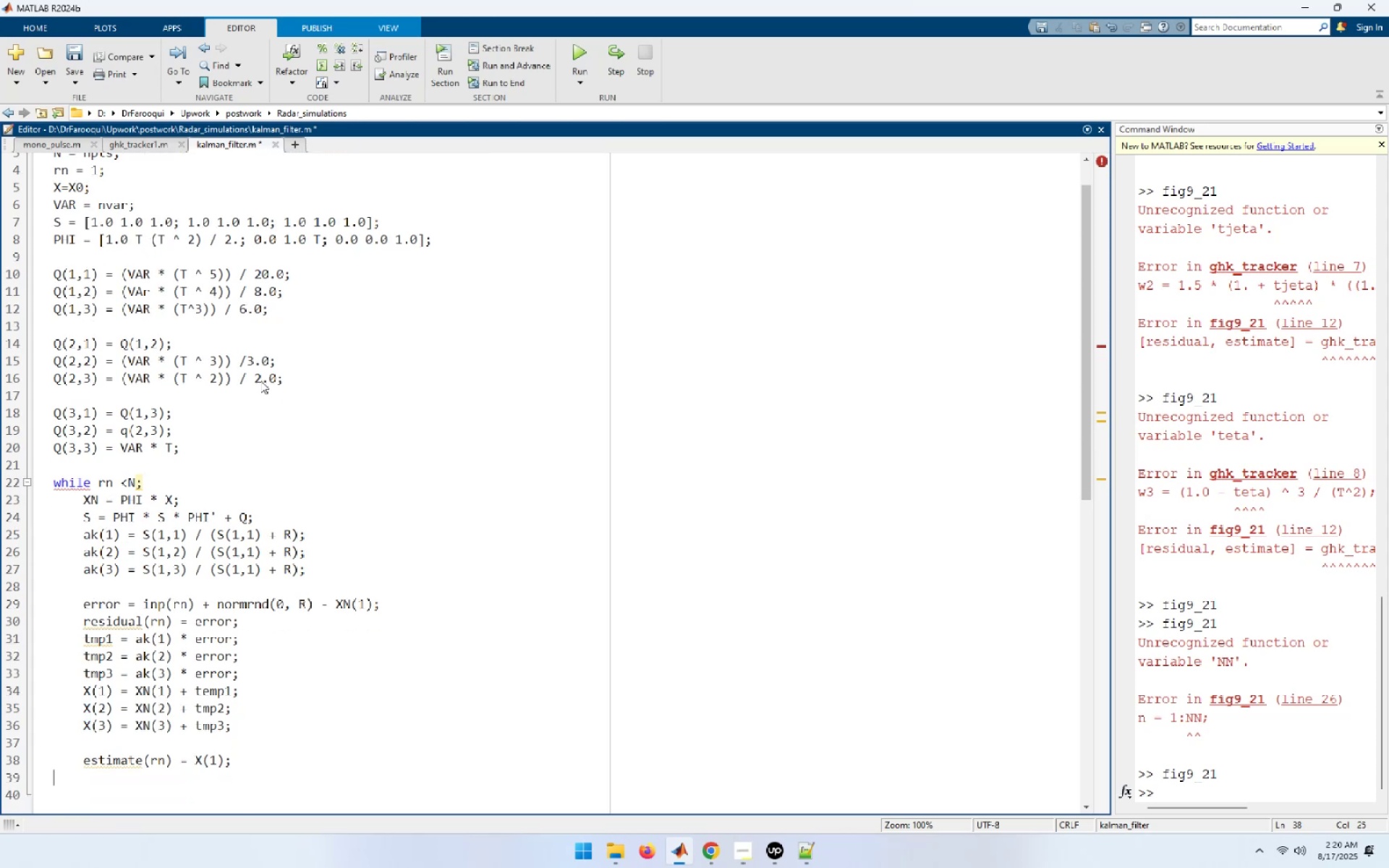 
key(ArrowUp)
 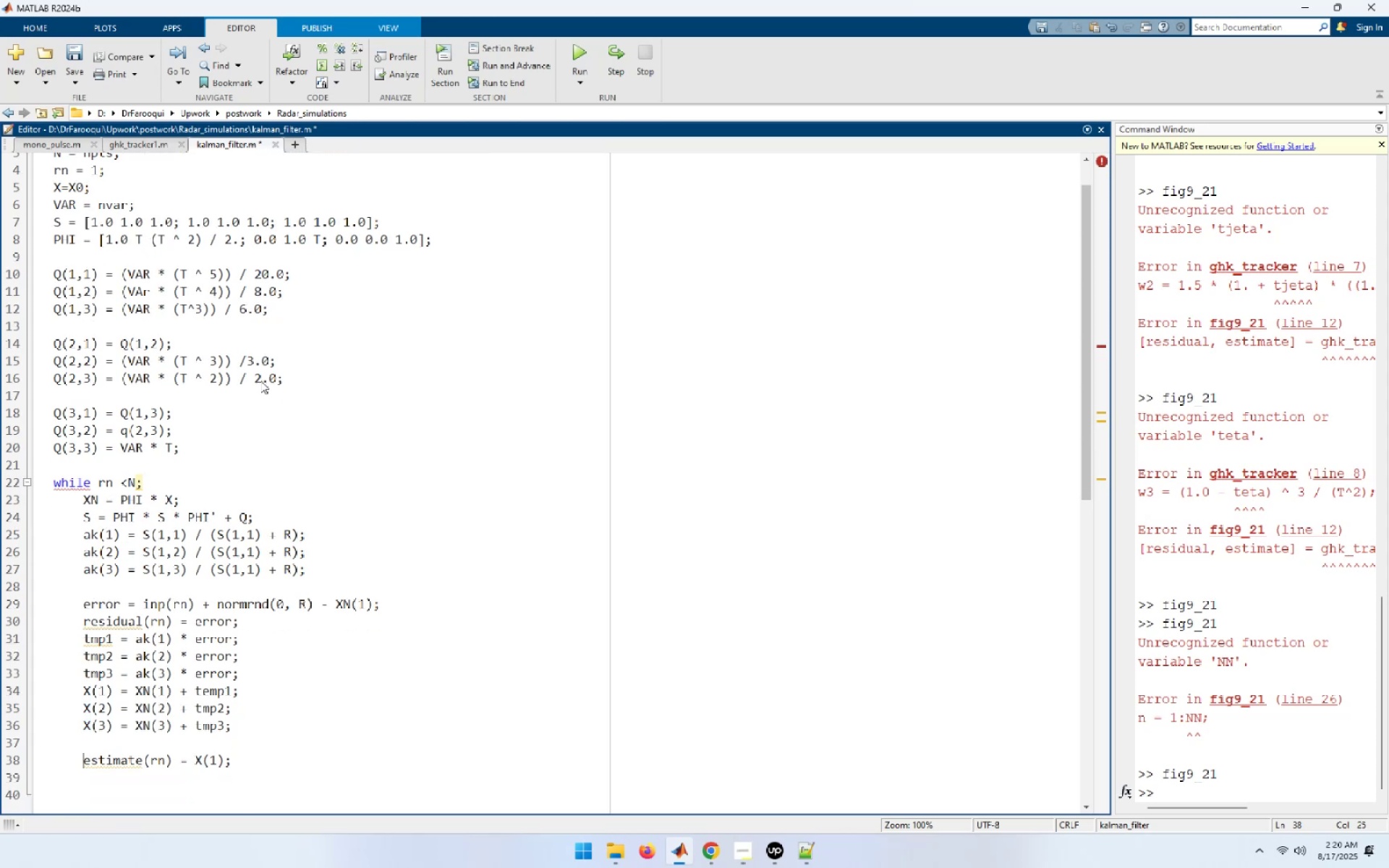 
key(ArrowUp)
 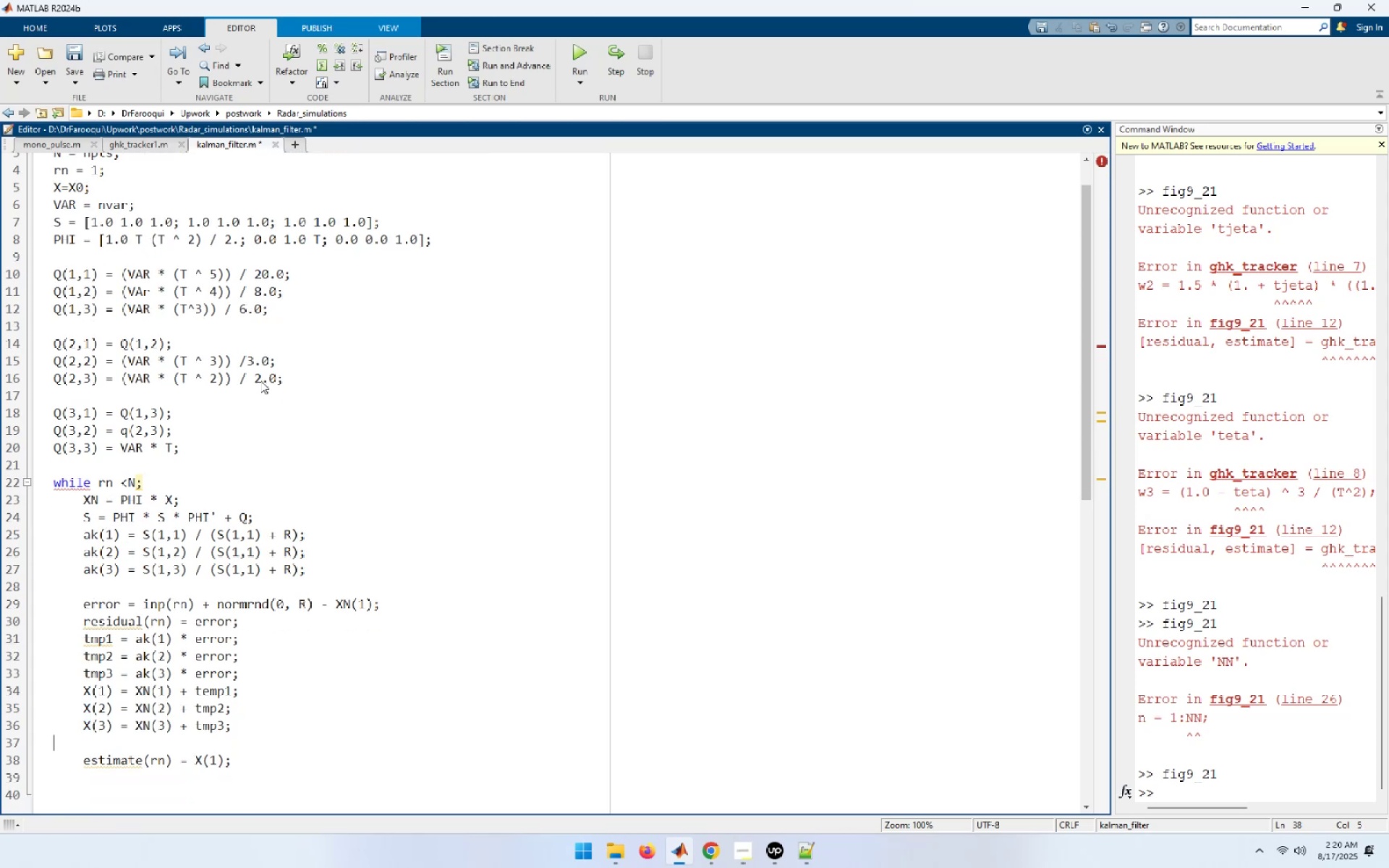 
key(ArrowUp)
 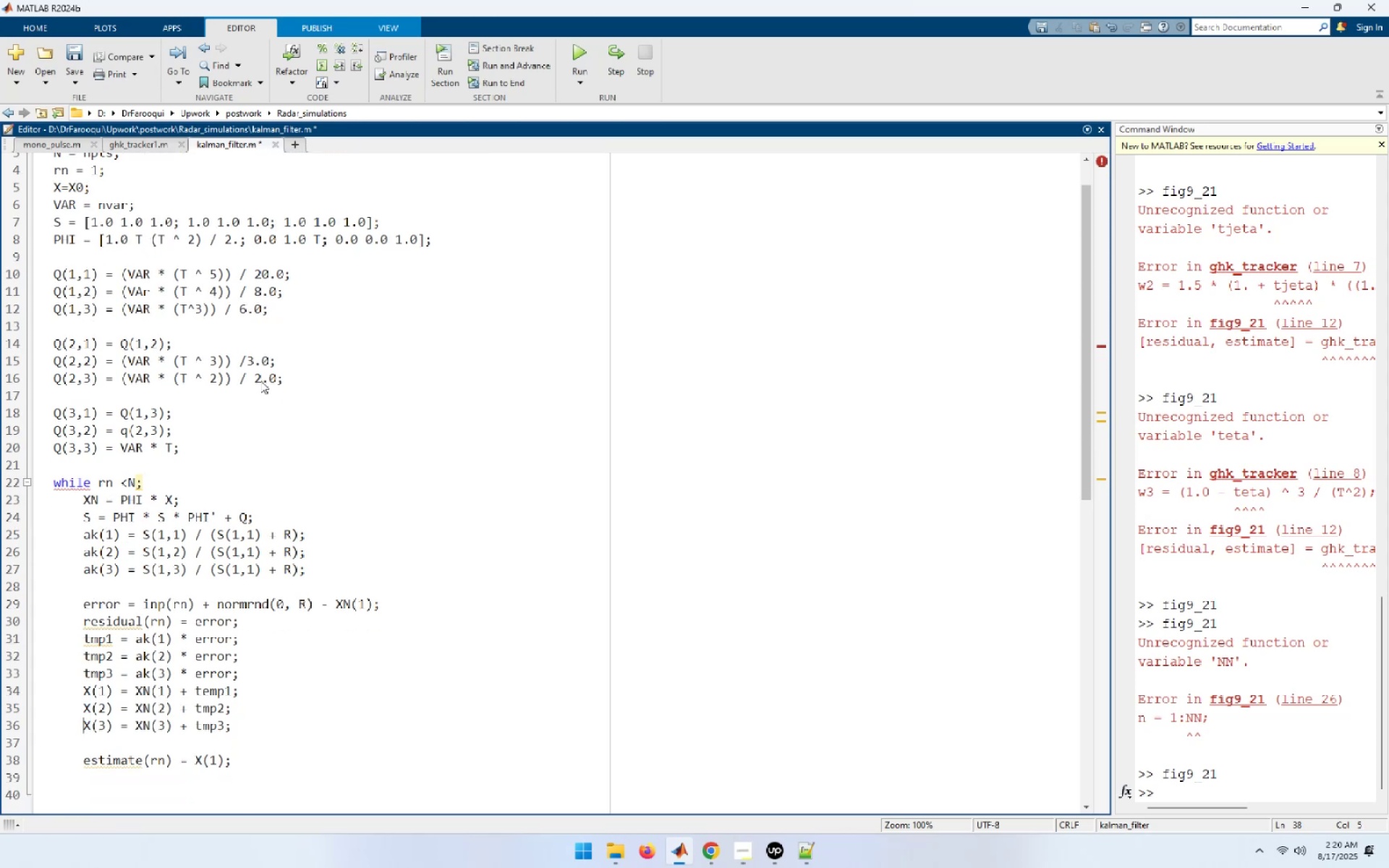 
key(ArrowUp)
 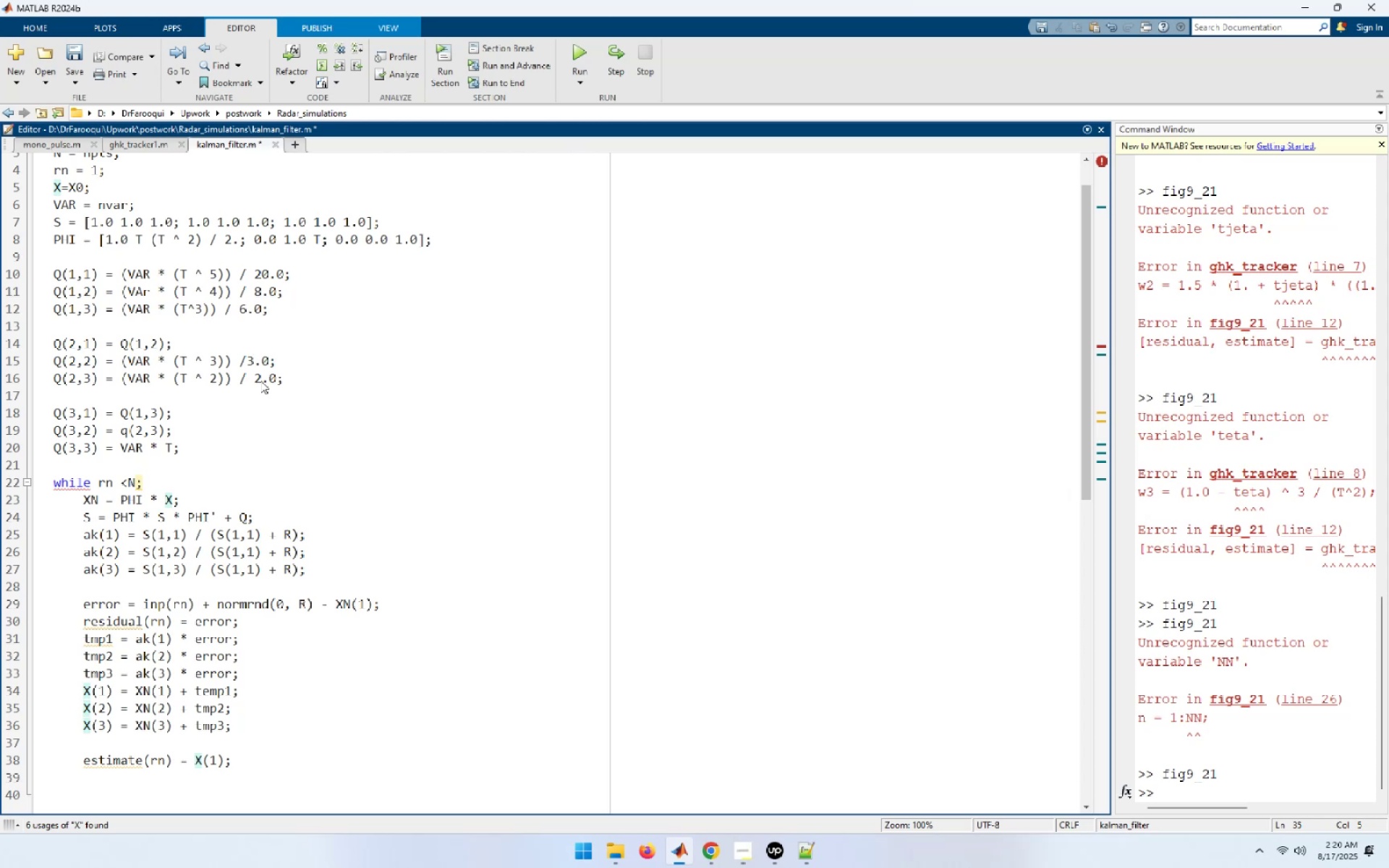 
wait(9.68)
 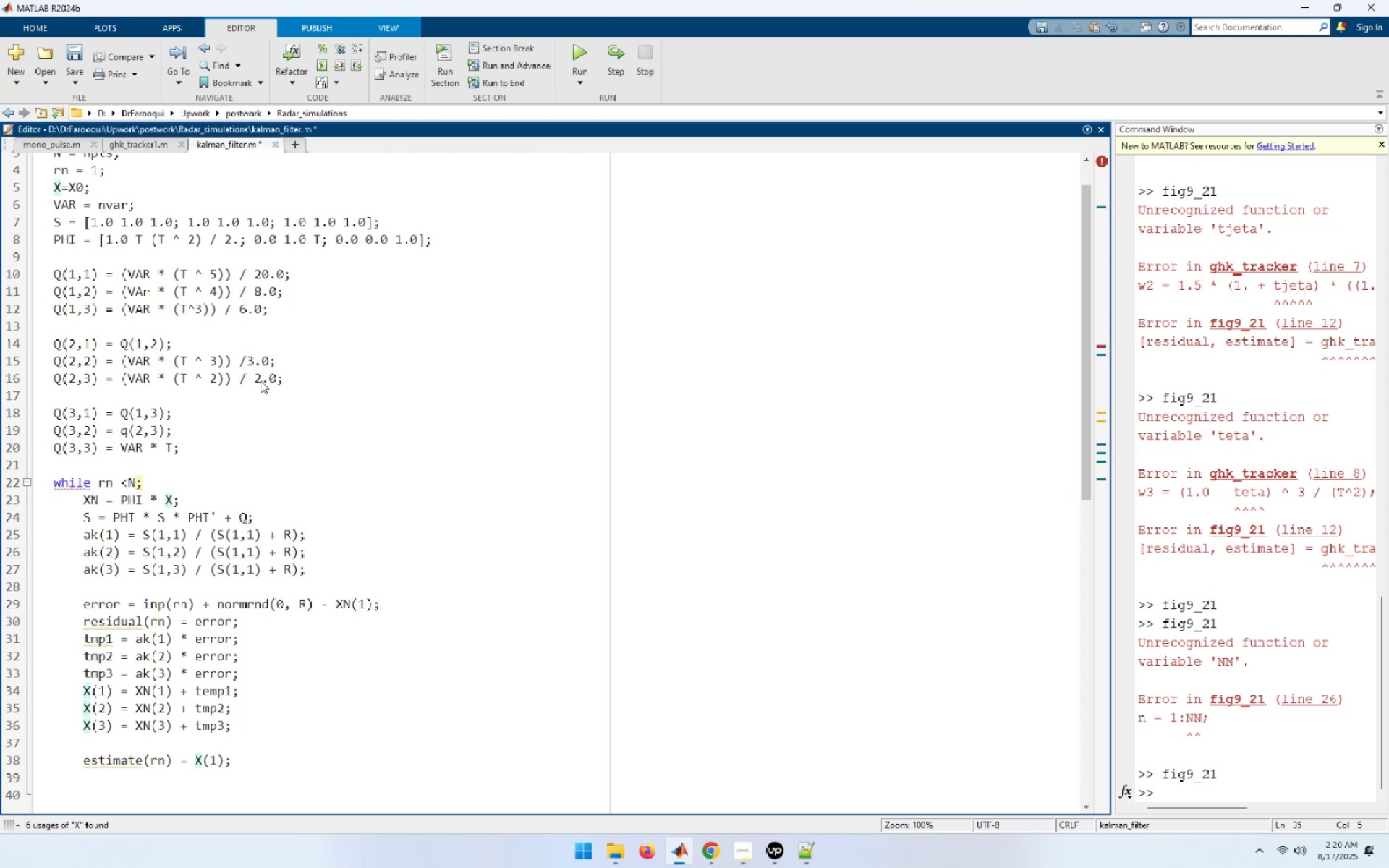 
left_click([582, 48])
 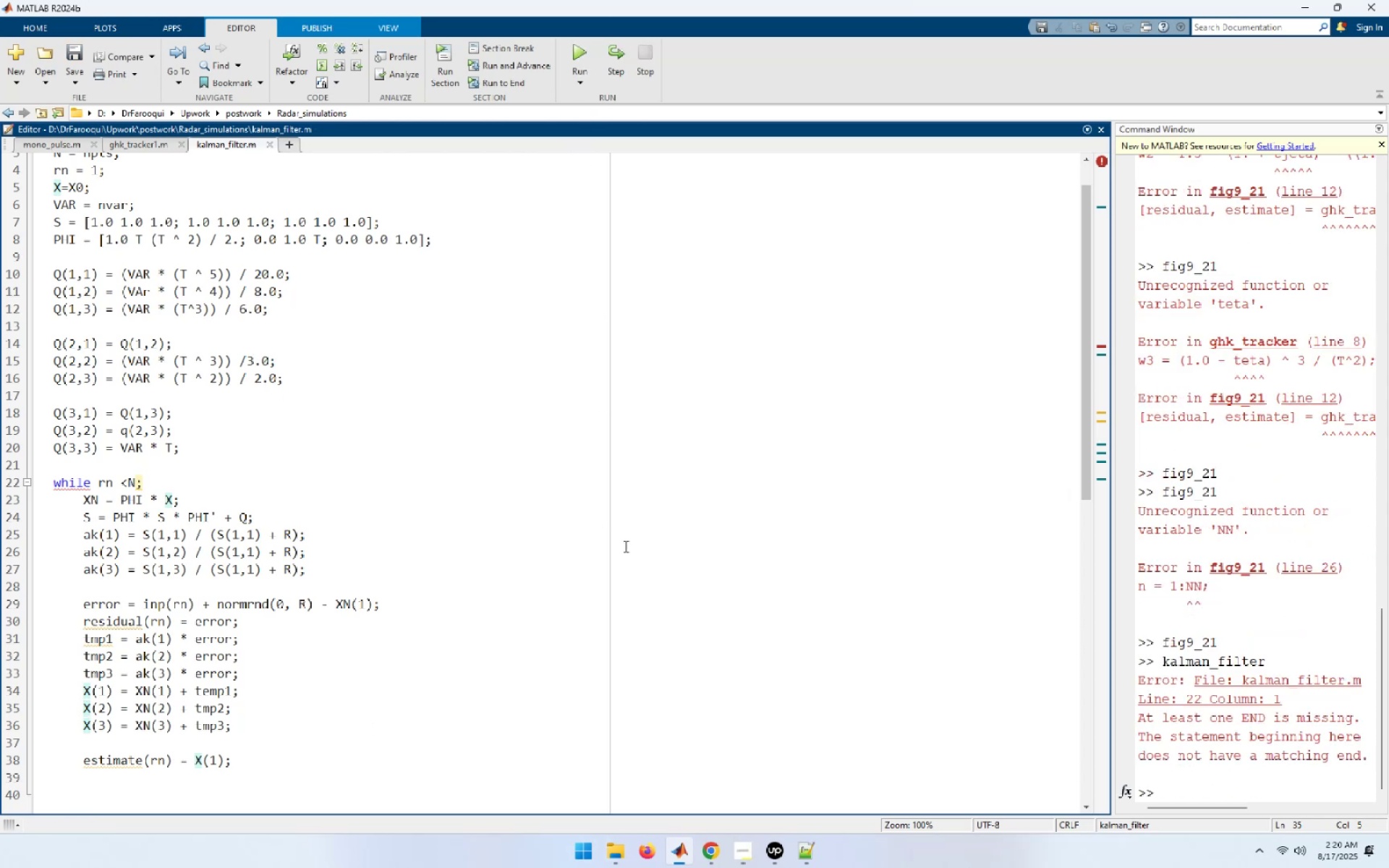 
key(Control+S)
 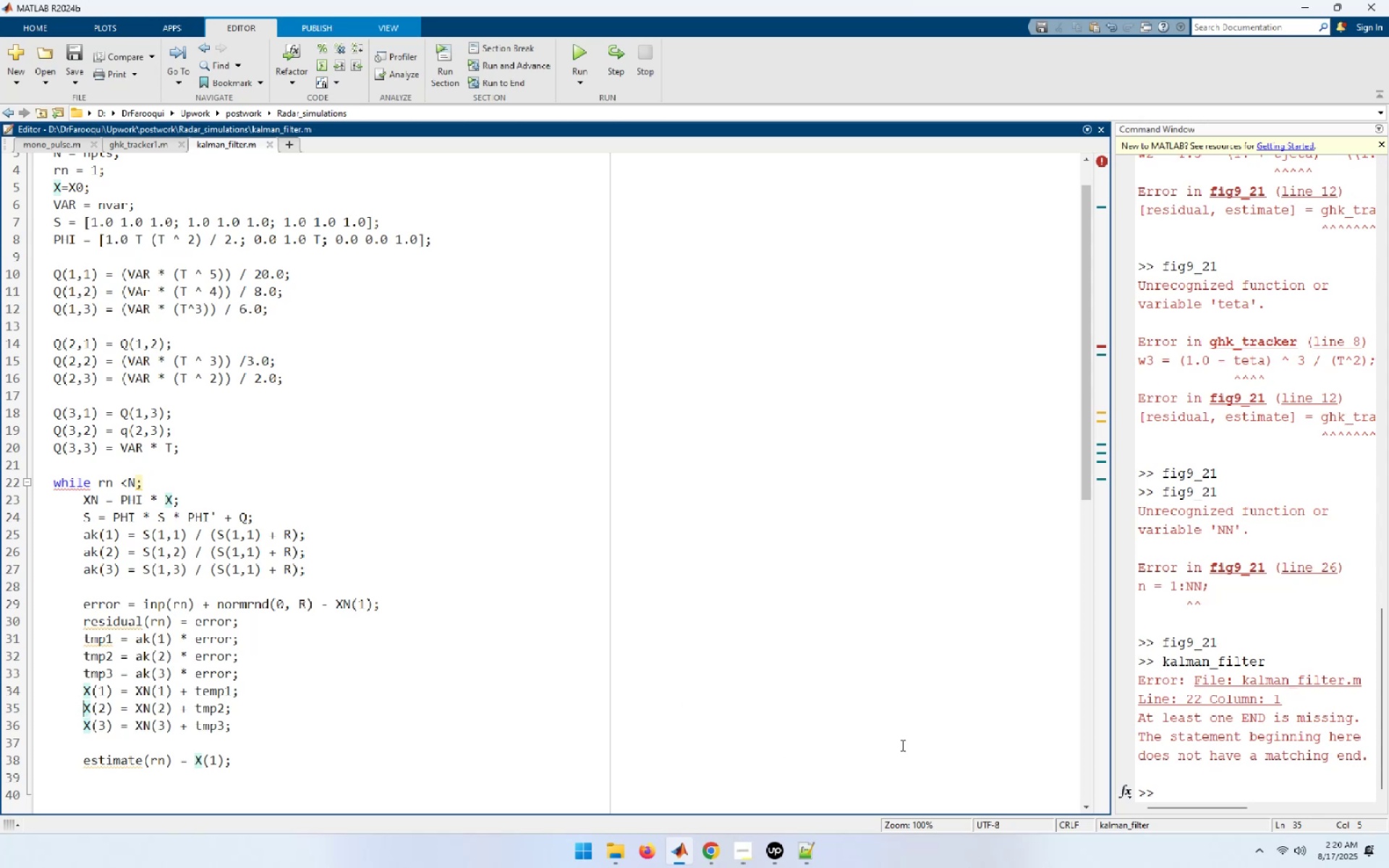 
wait(6.08)
 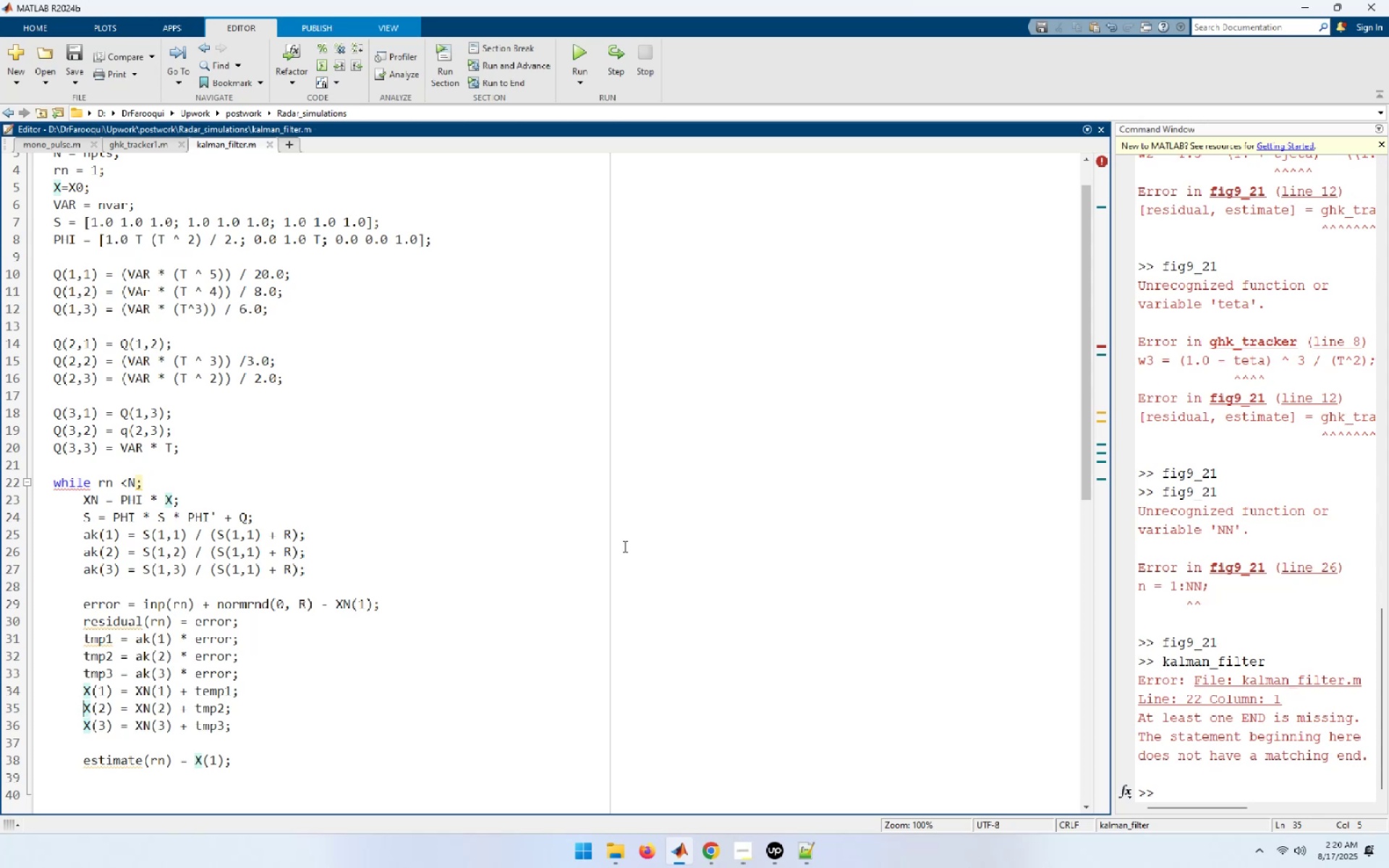 
left_click([676, 855])
 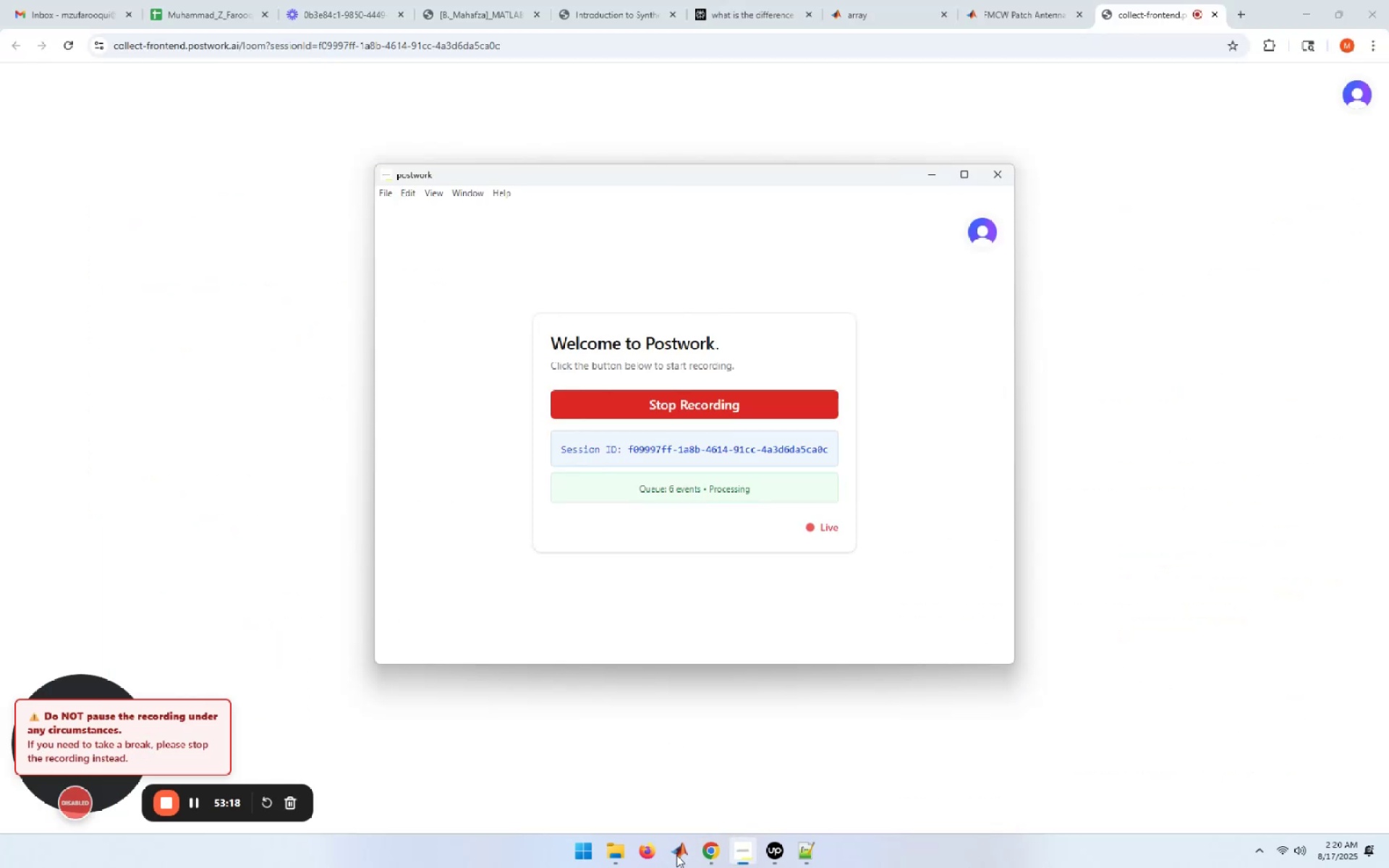 
left_click([676, 854])
 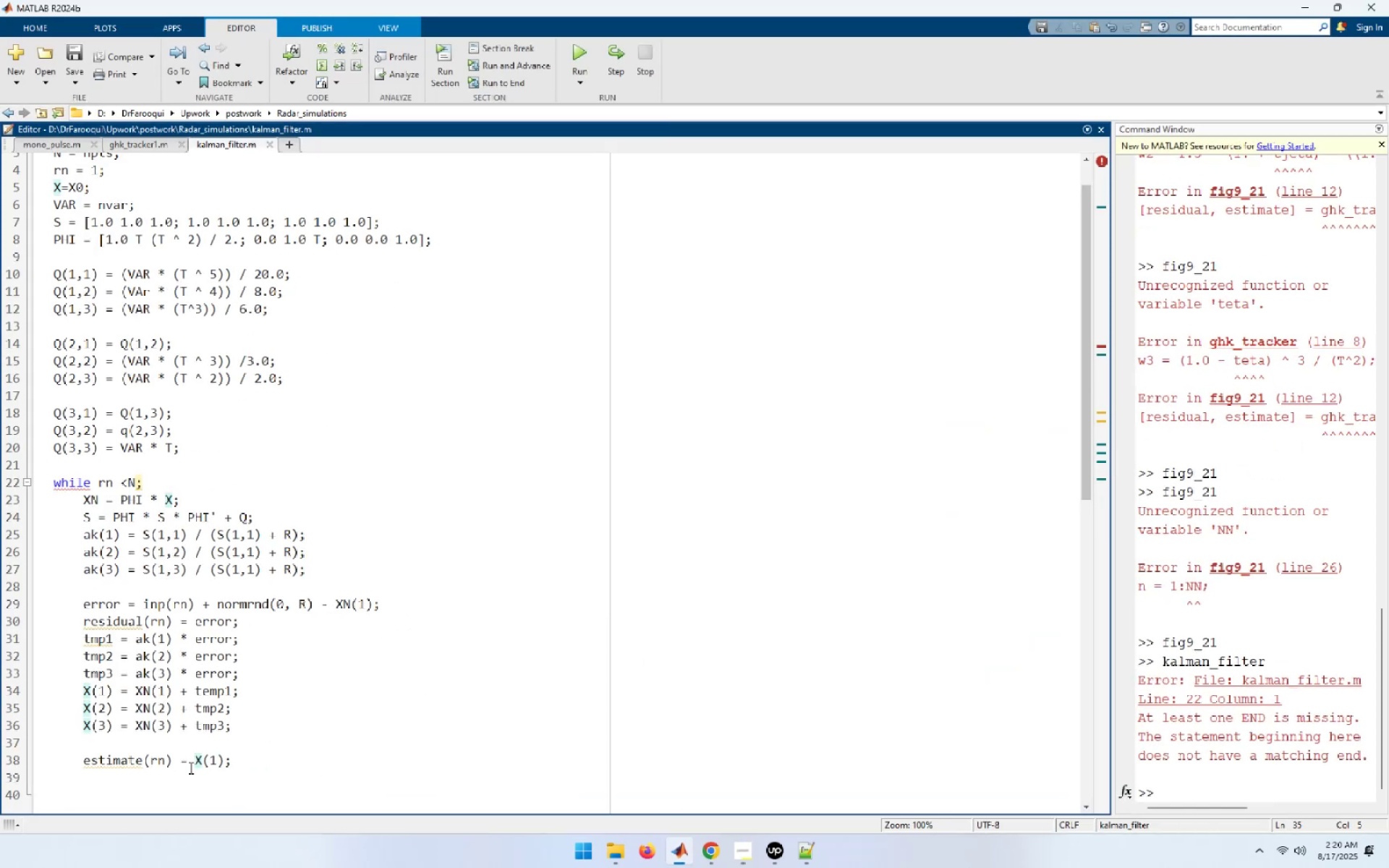 
left_click([128, 780])
 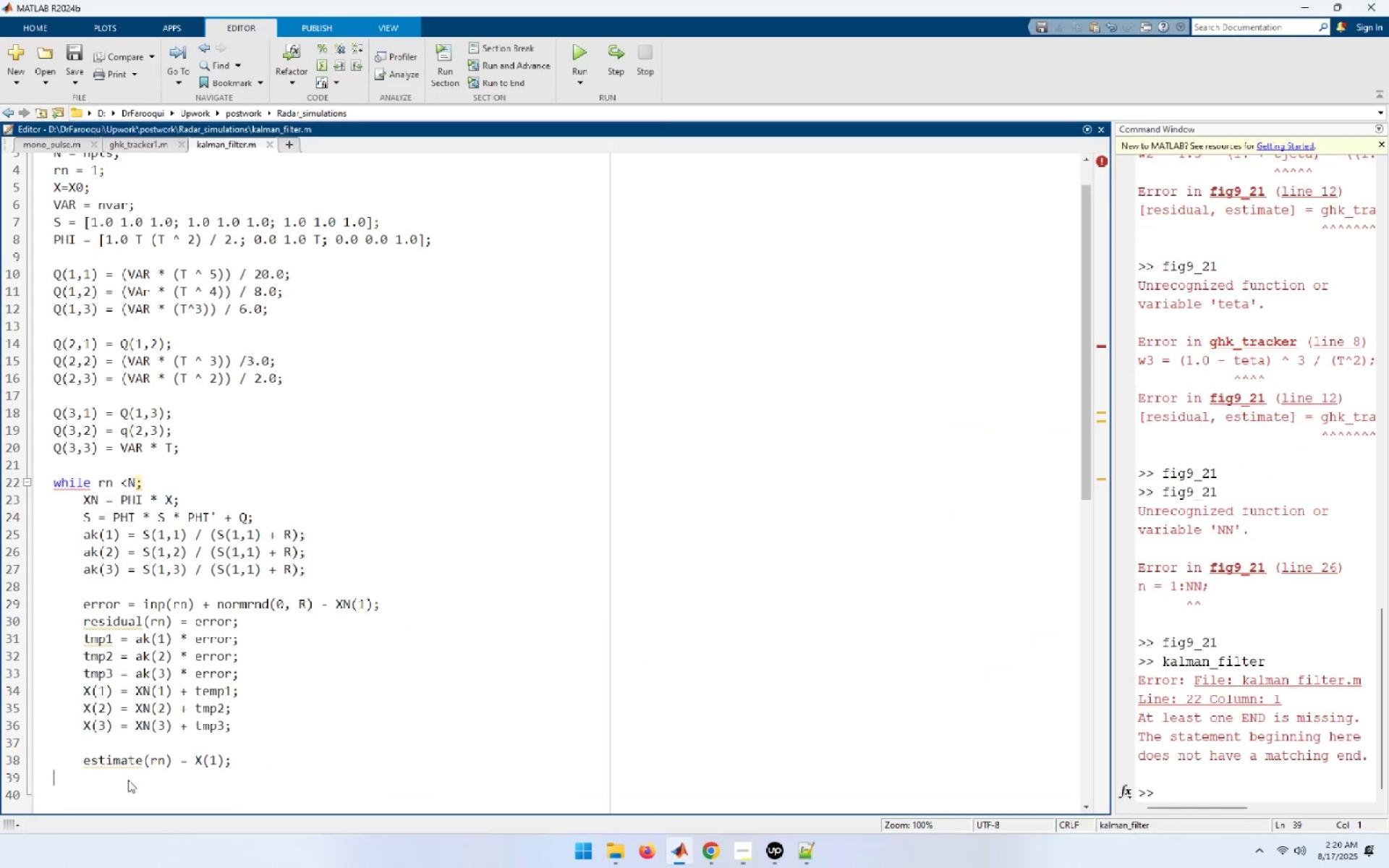 
scroll: coordinate [129, 780], scroll_direction: down, amount: 2.0
 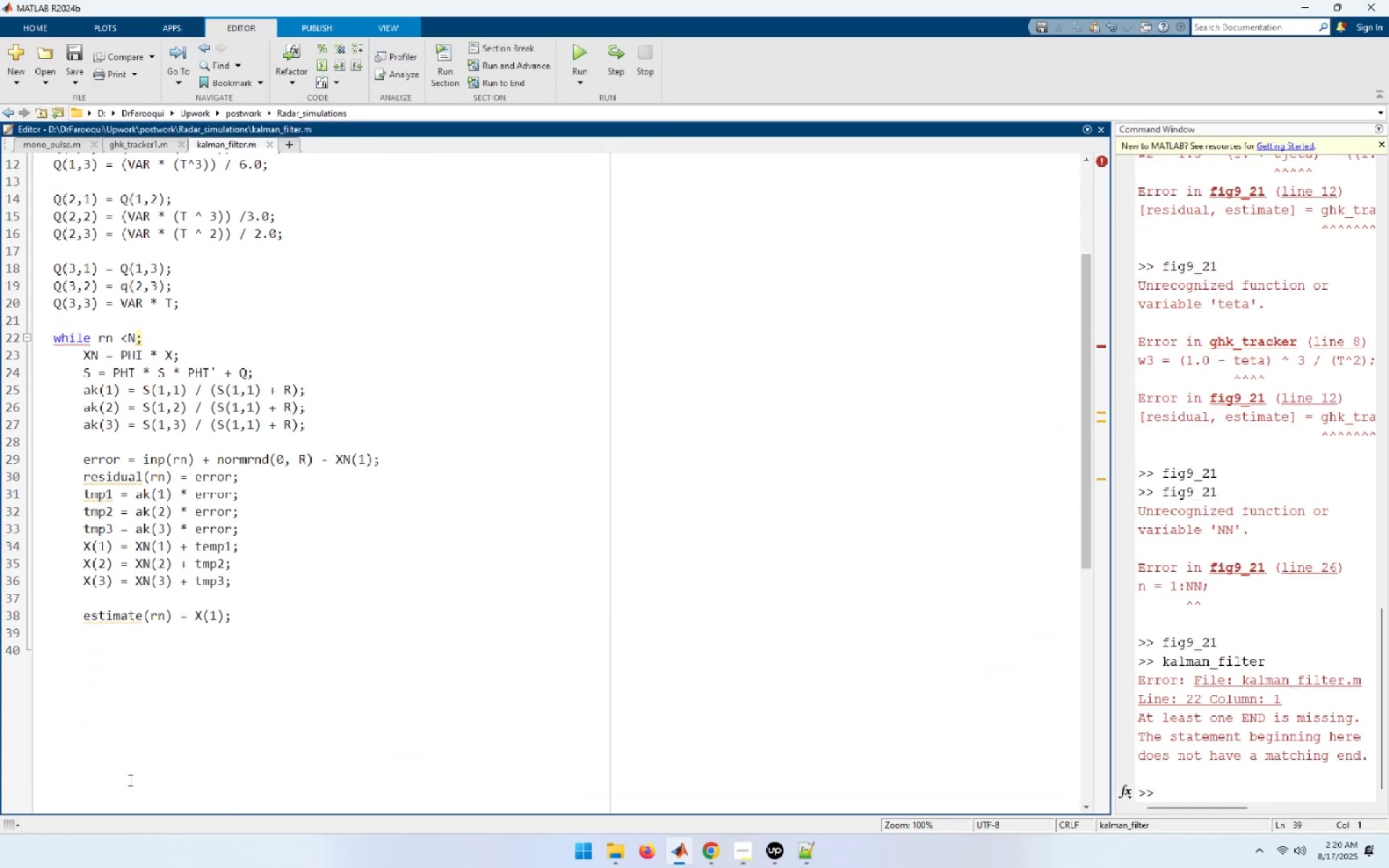 
key(Delete)
 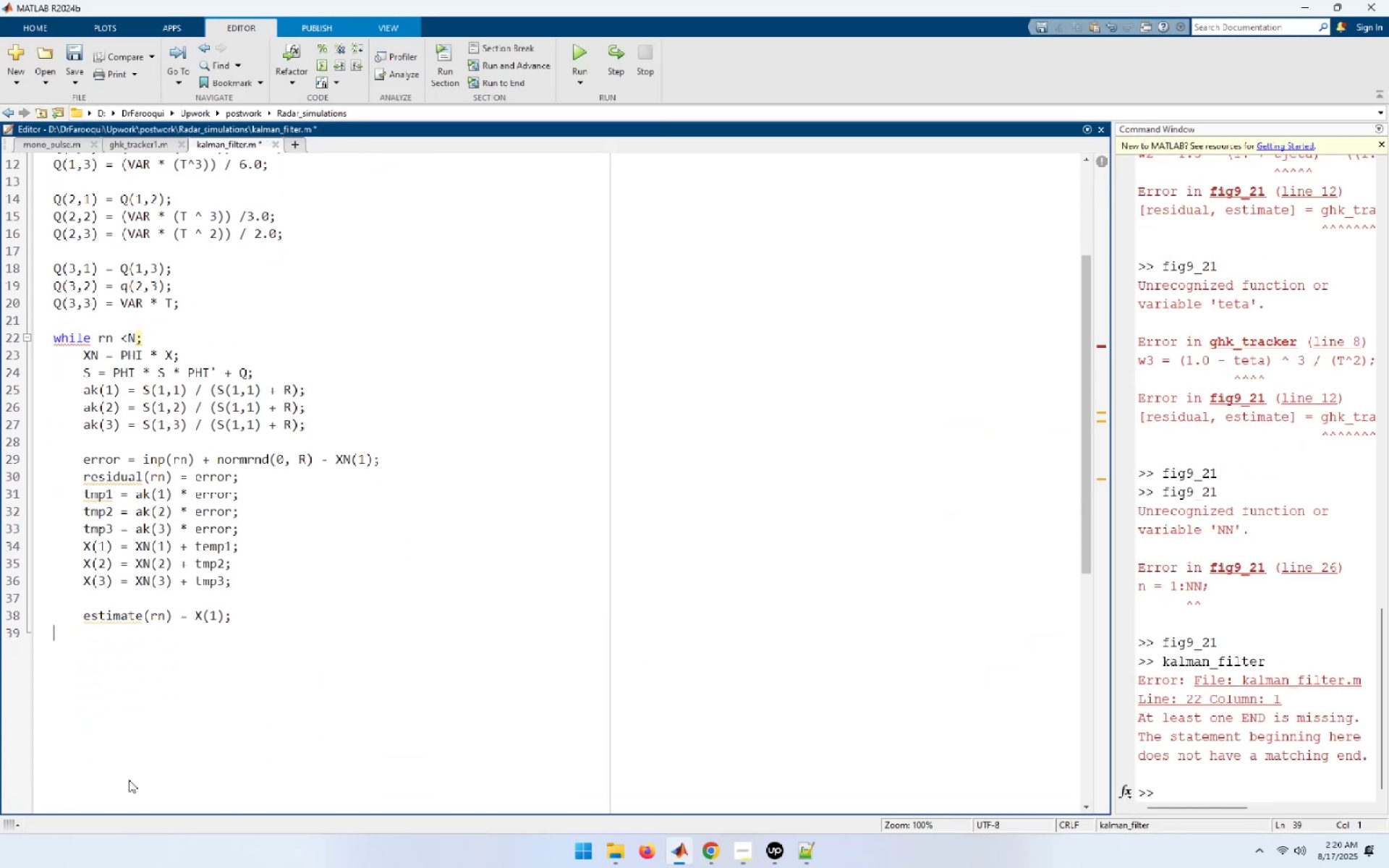 
key(Backspace)
 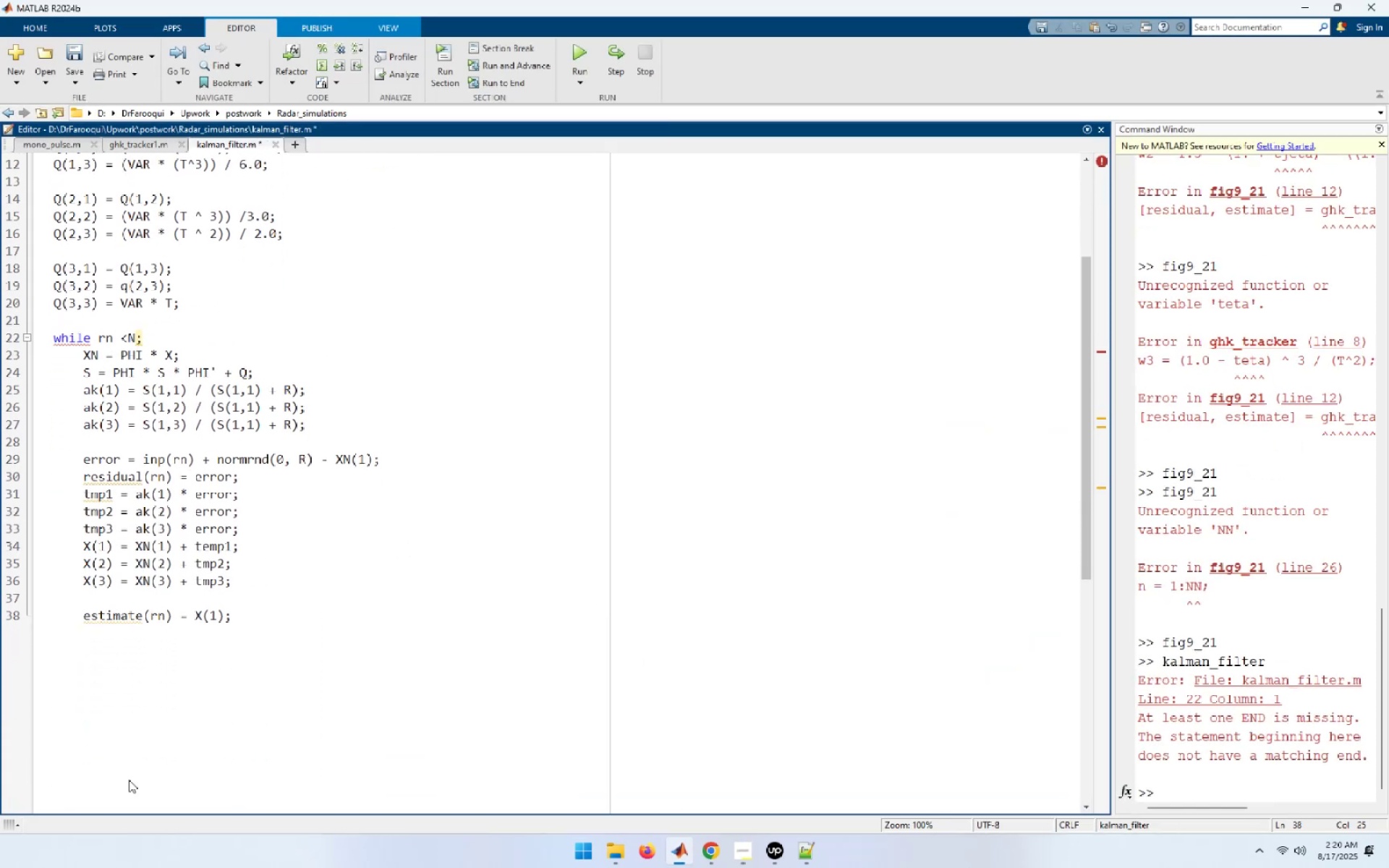 
key(Enter)
 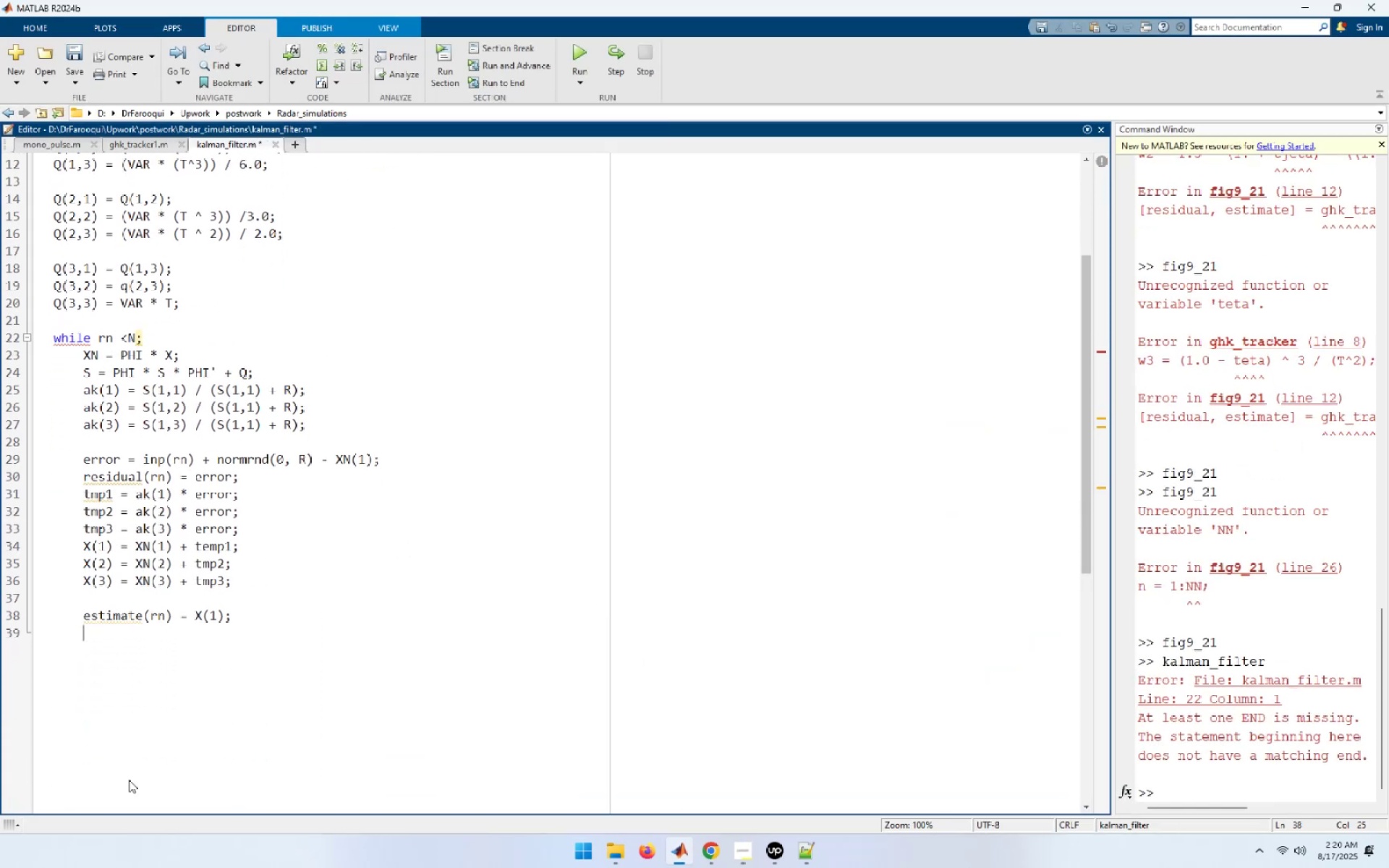 
key(Enter)
 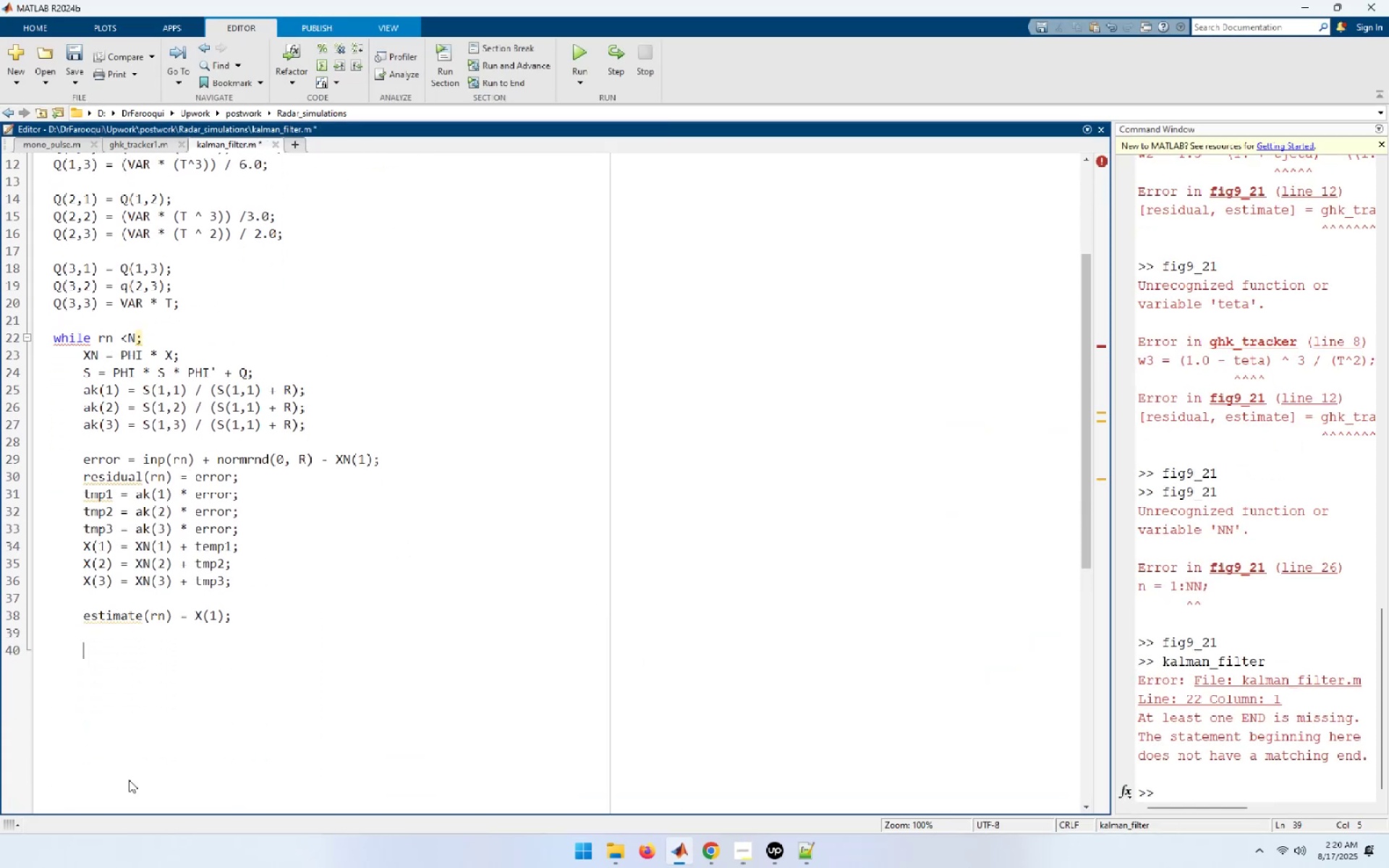 
type(S(1,1) = S(1,1) * (1.0 -ak91));)
 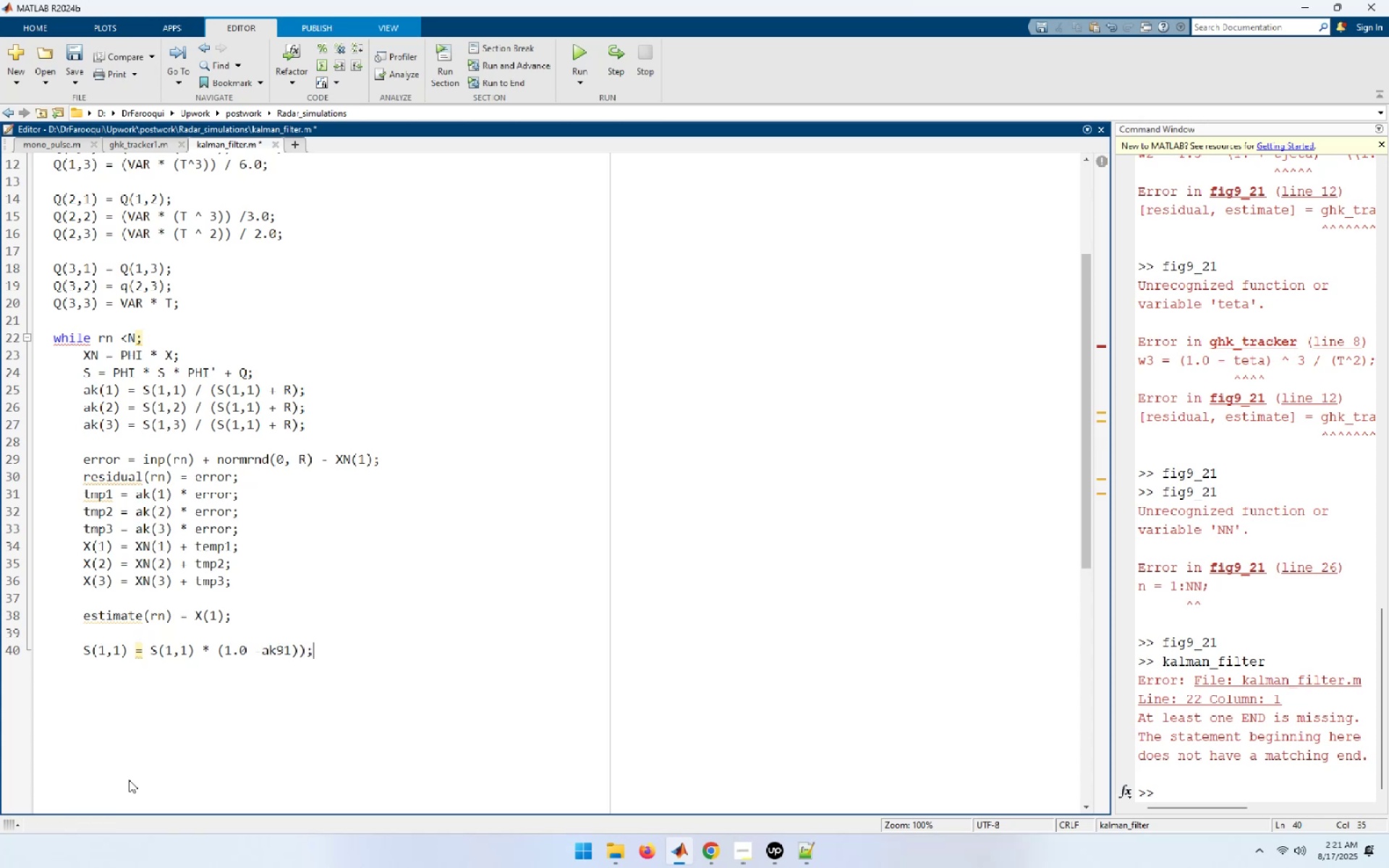 
key(Enter)
 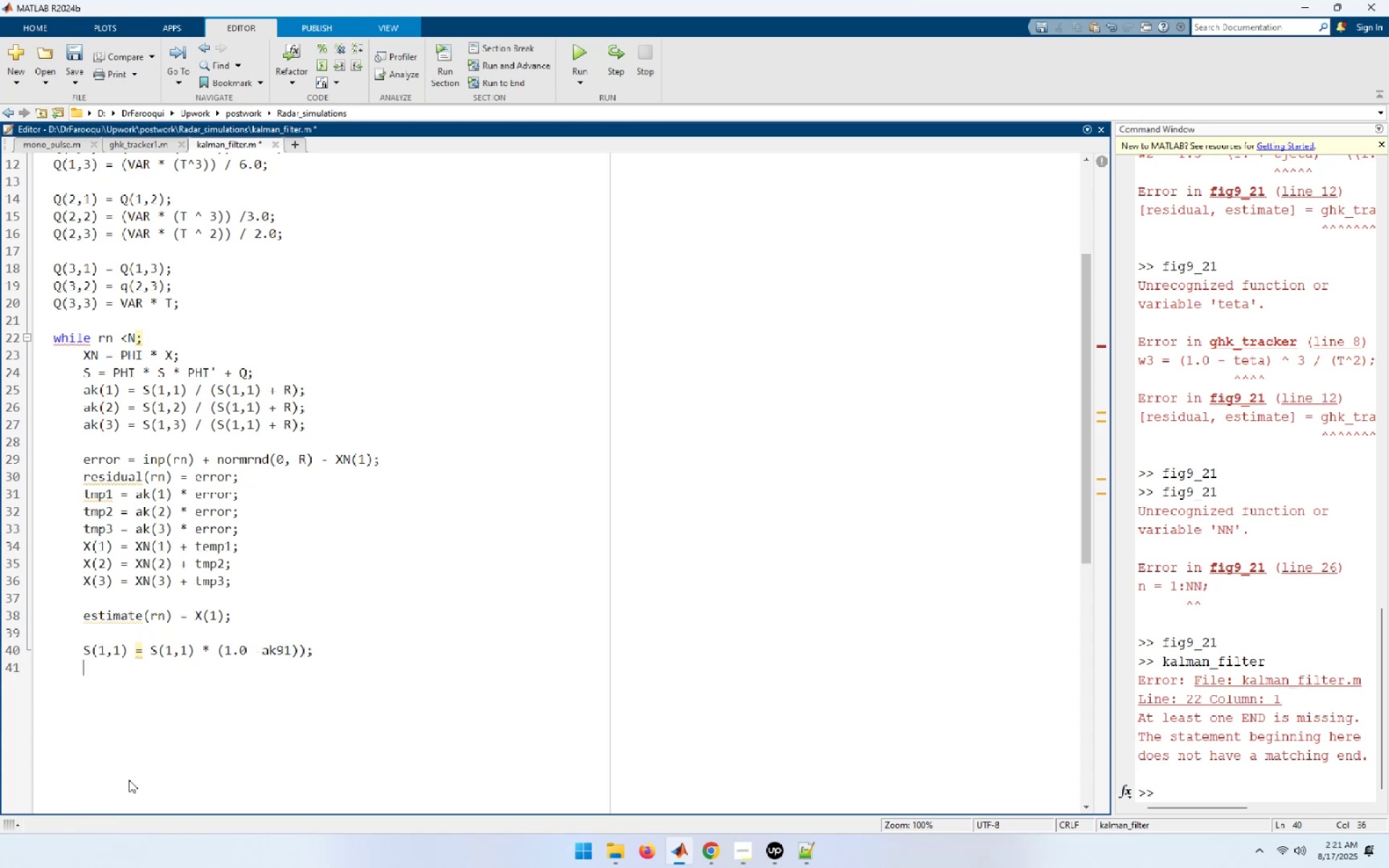 
type(S(1,2) = S(1,2) * (1.0 - ak(1));)
 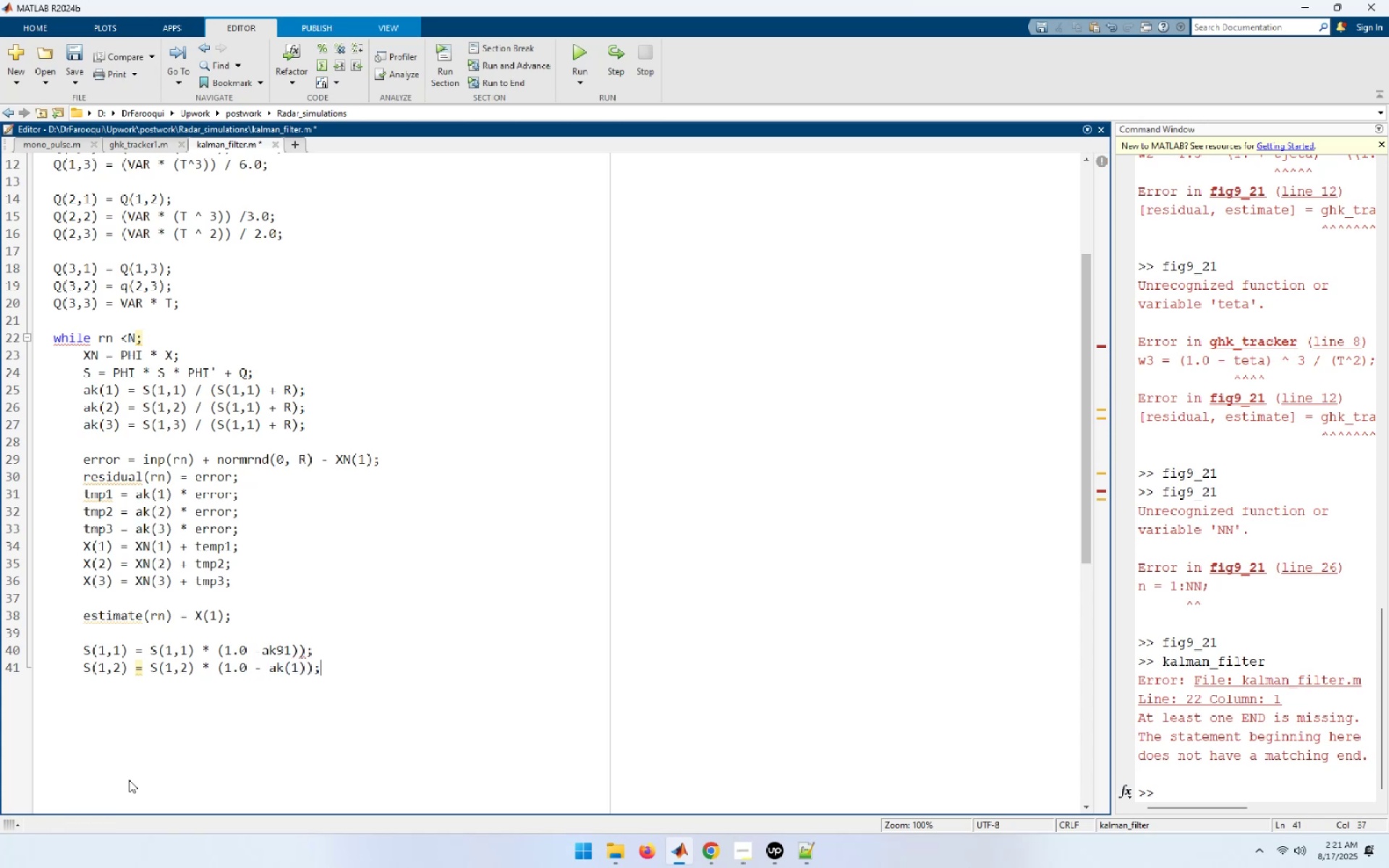 
key(Enter)
 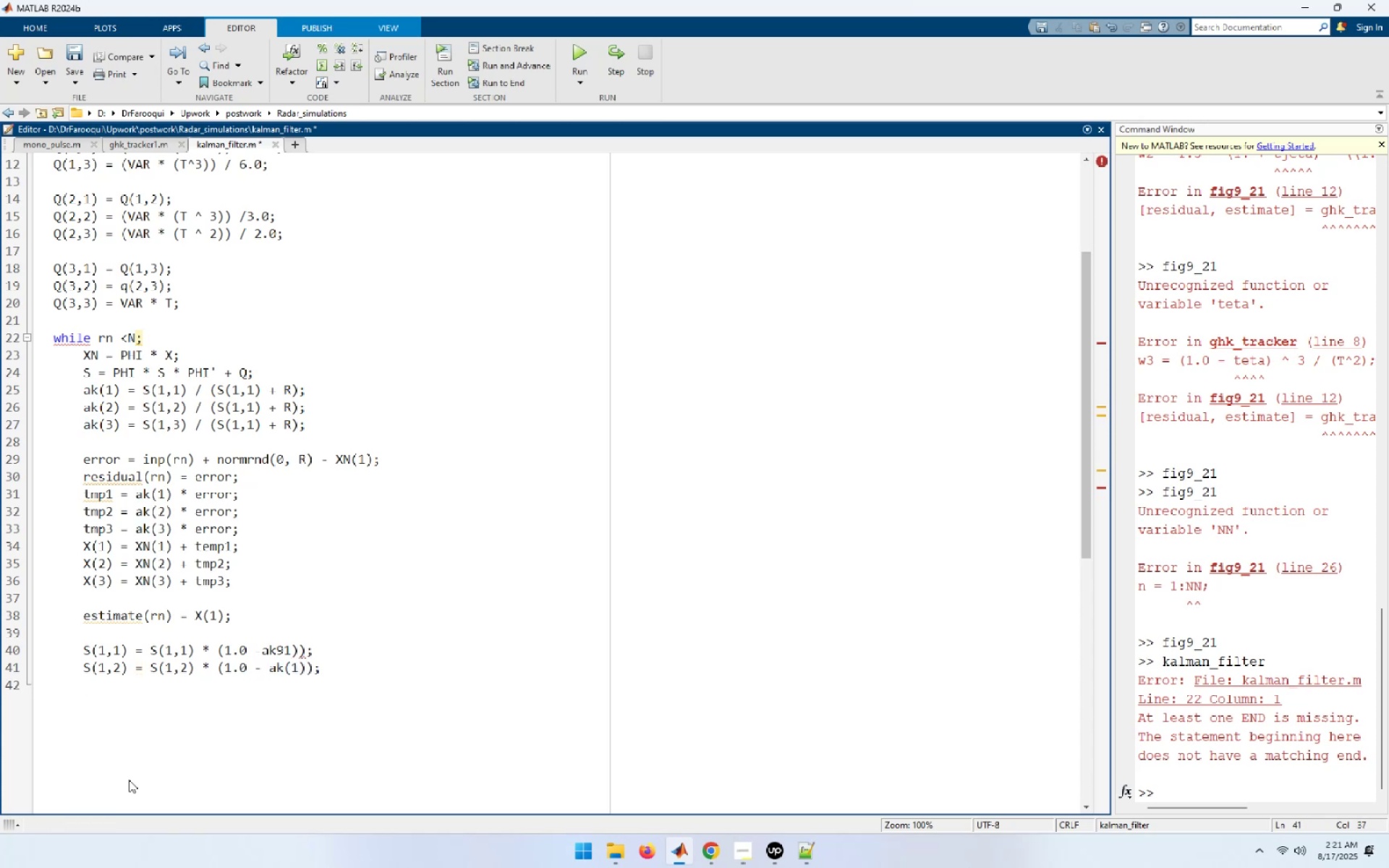 
key(ArrowUp)
 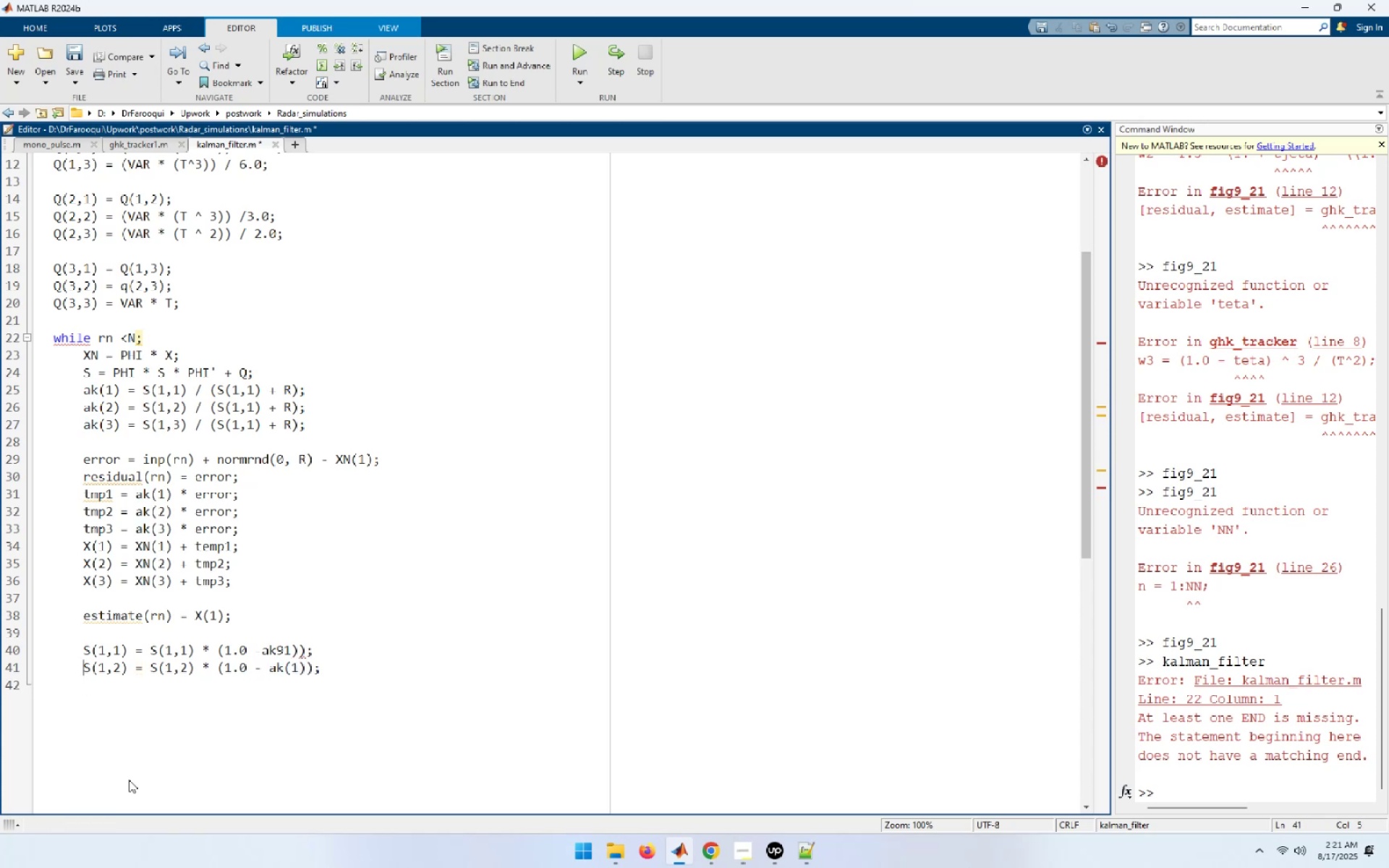 
key(ArrowUp)
 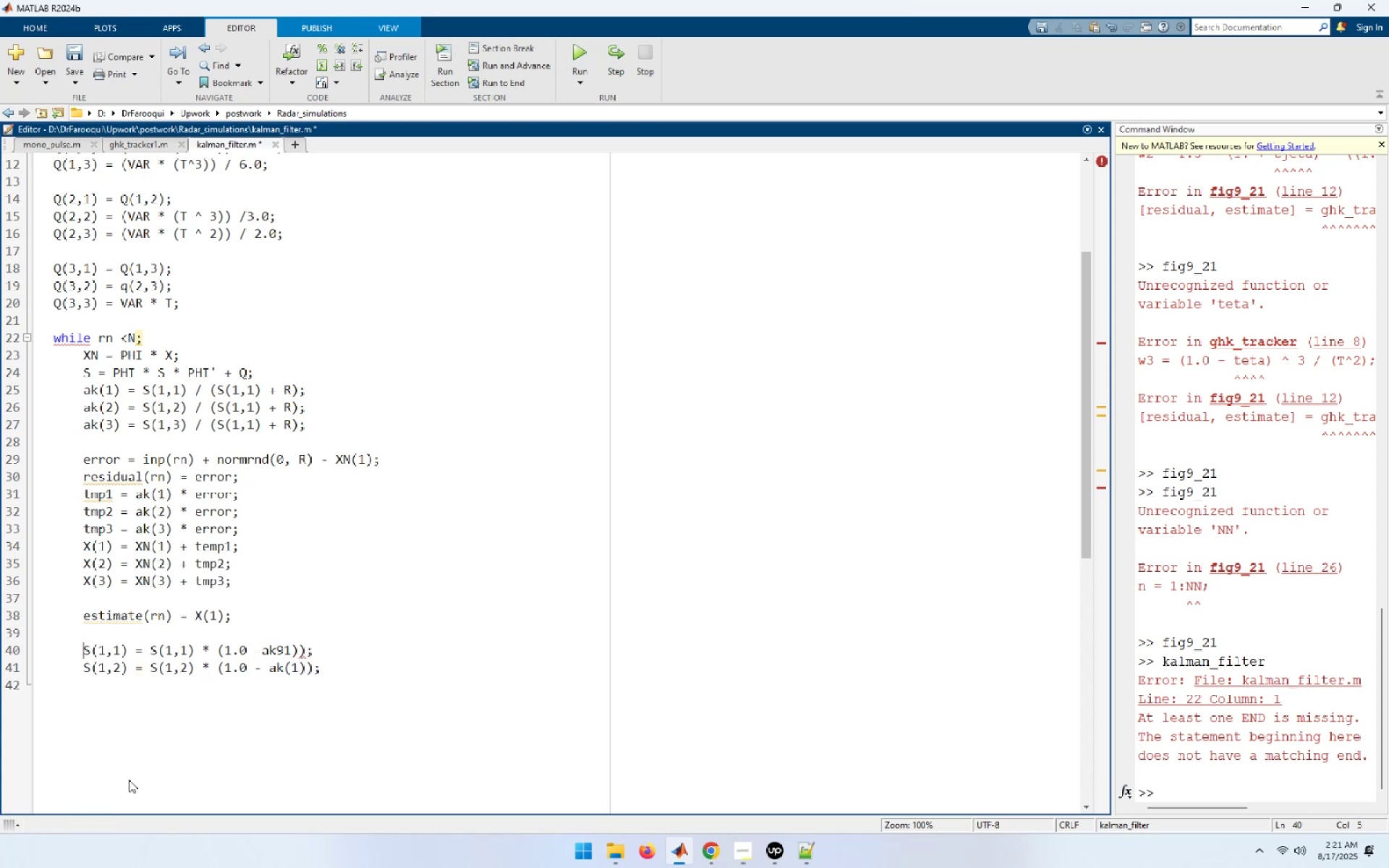 
key(ArrowRight)
 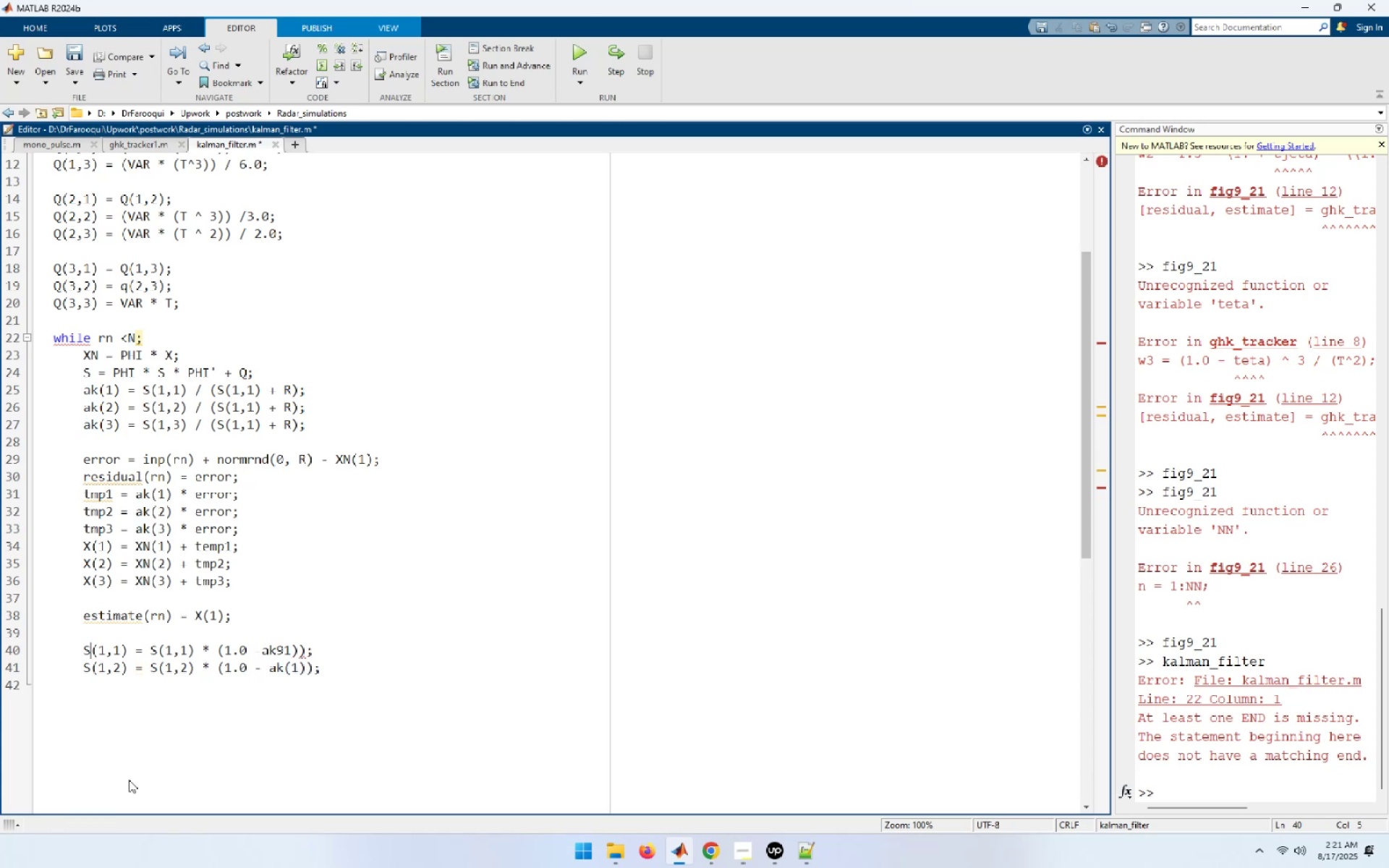 
hold_key(key=ArrowRight, duration=0.82)
 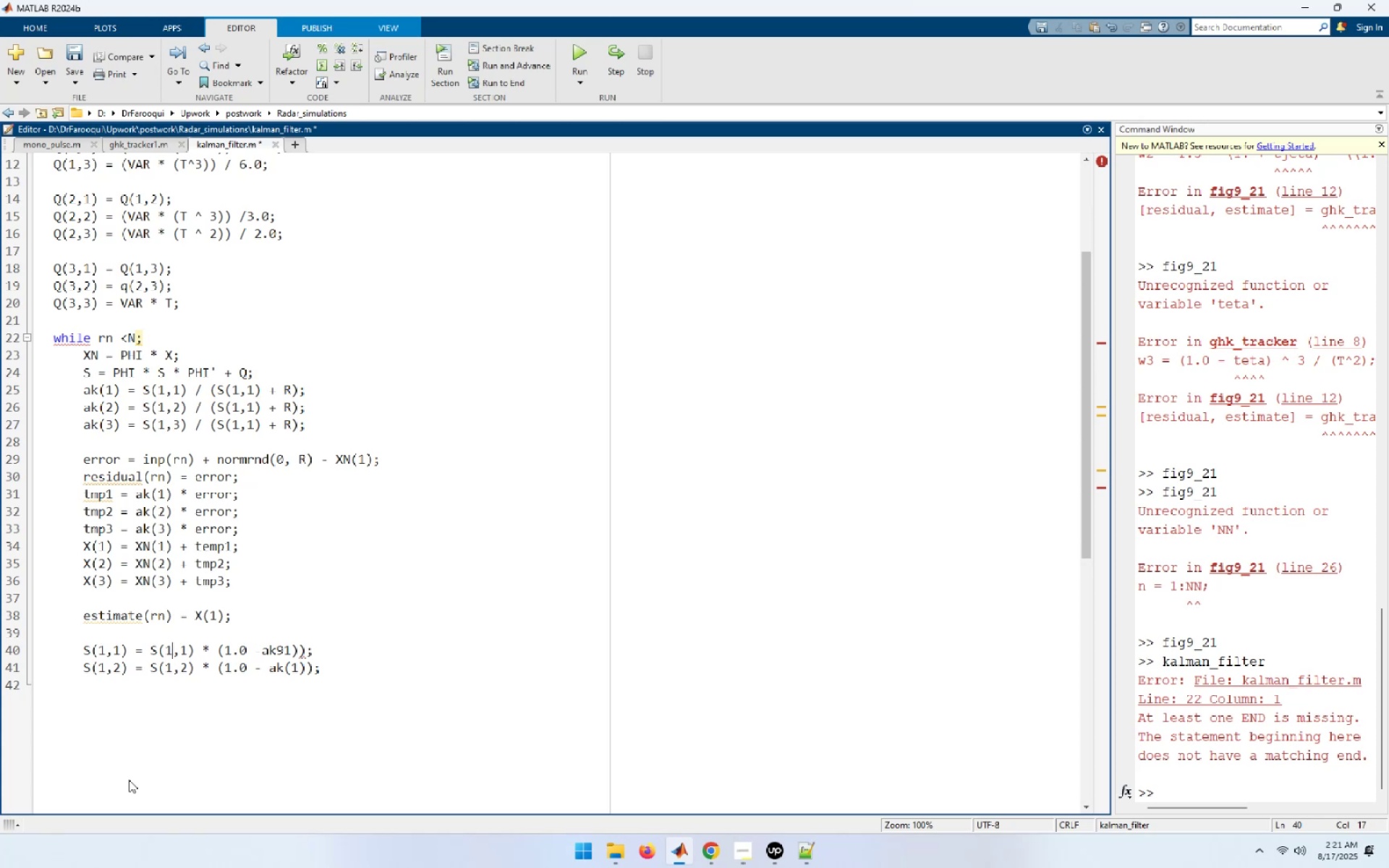 
key(ArrowRight)
 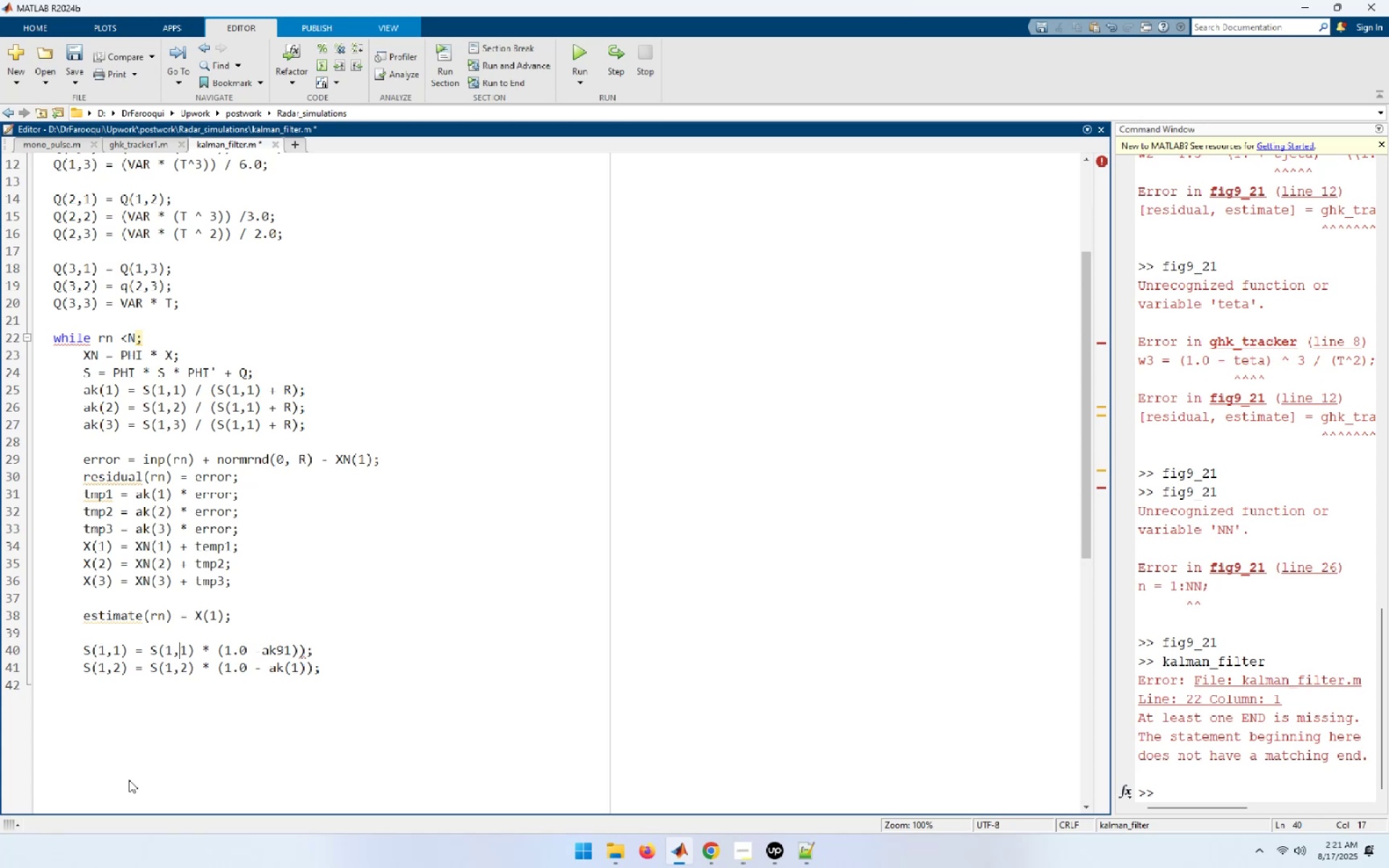 
key(ArrowRight)
 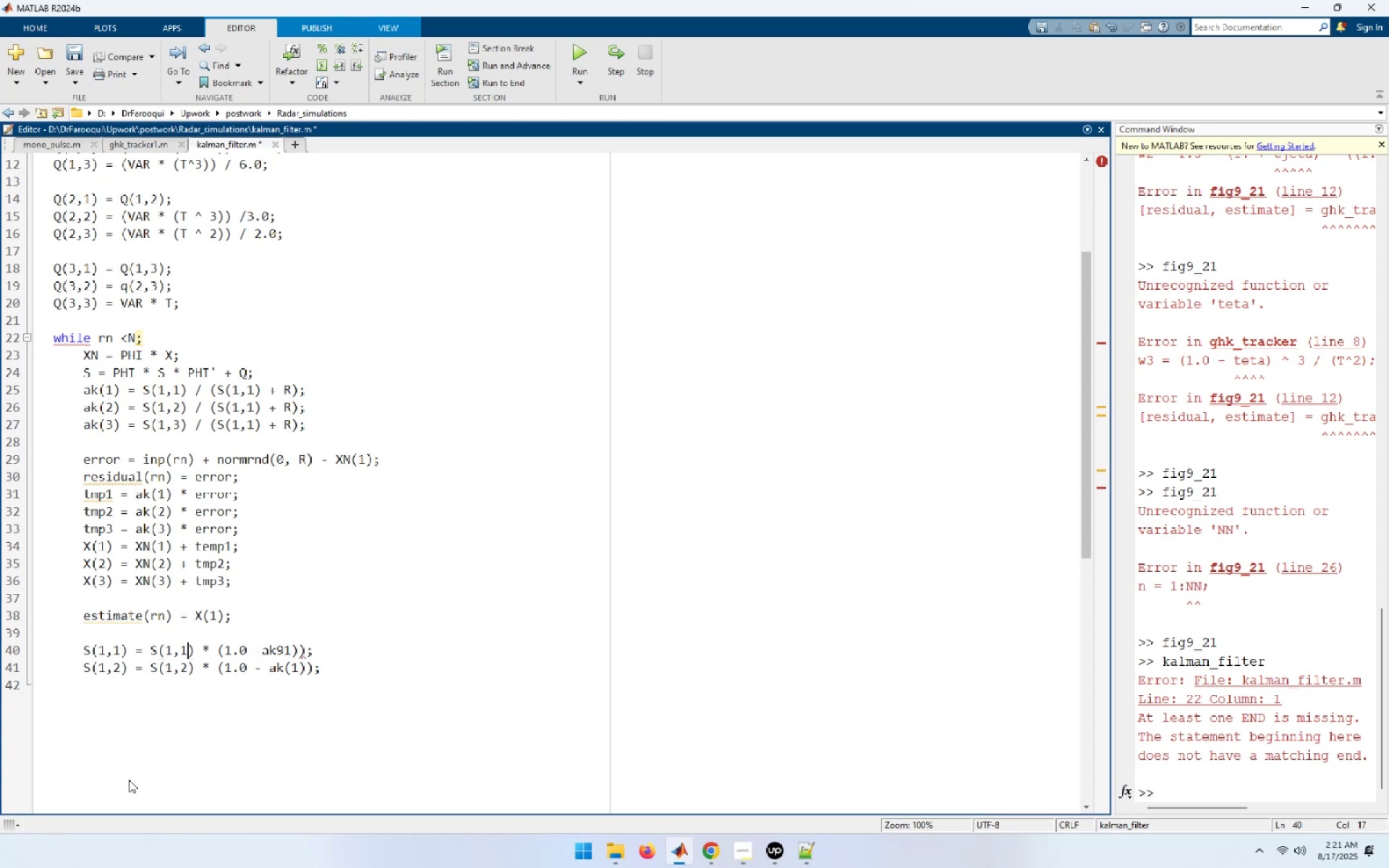 
key(ArrowRight)
 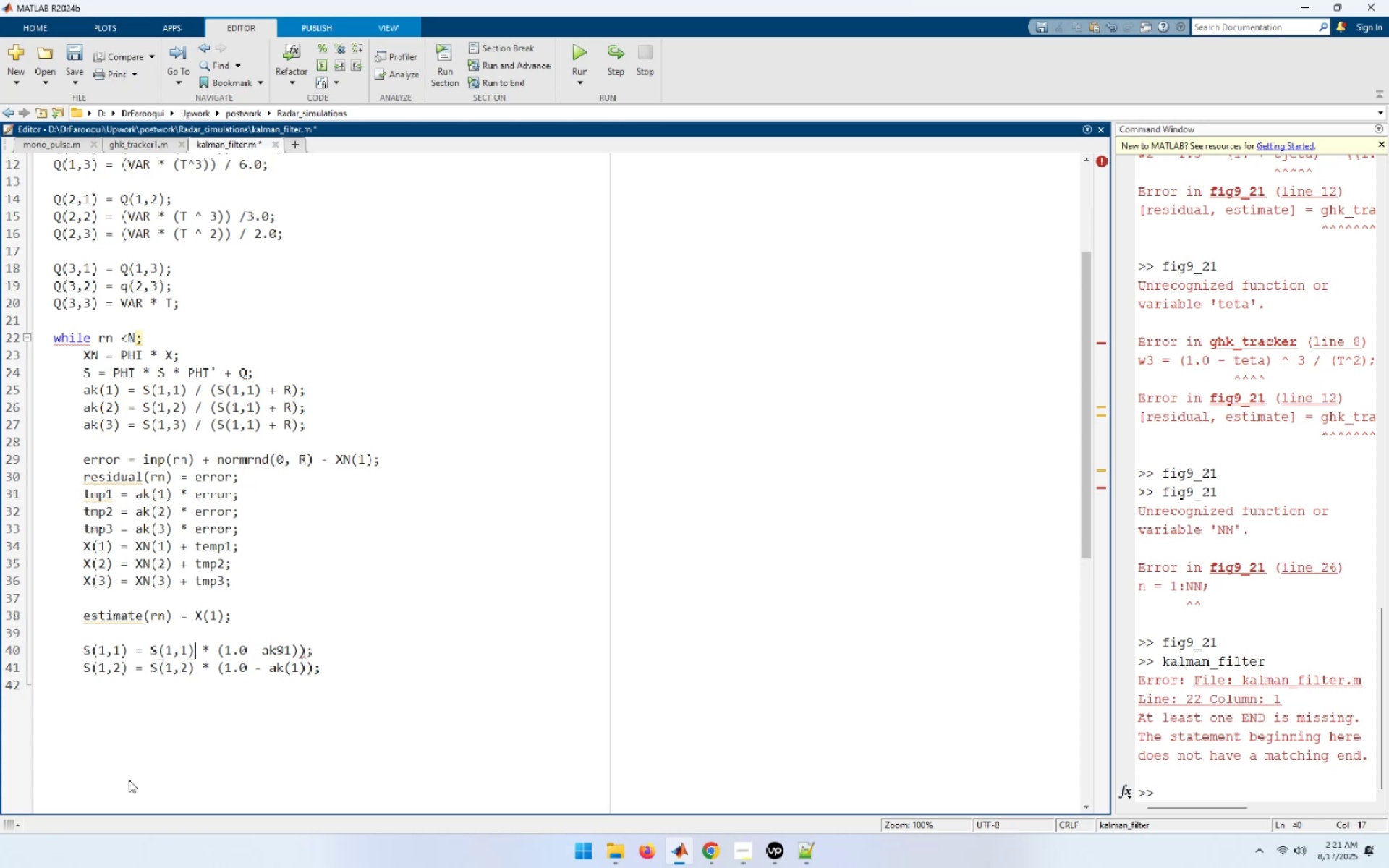 
key(ArrowRight)
 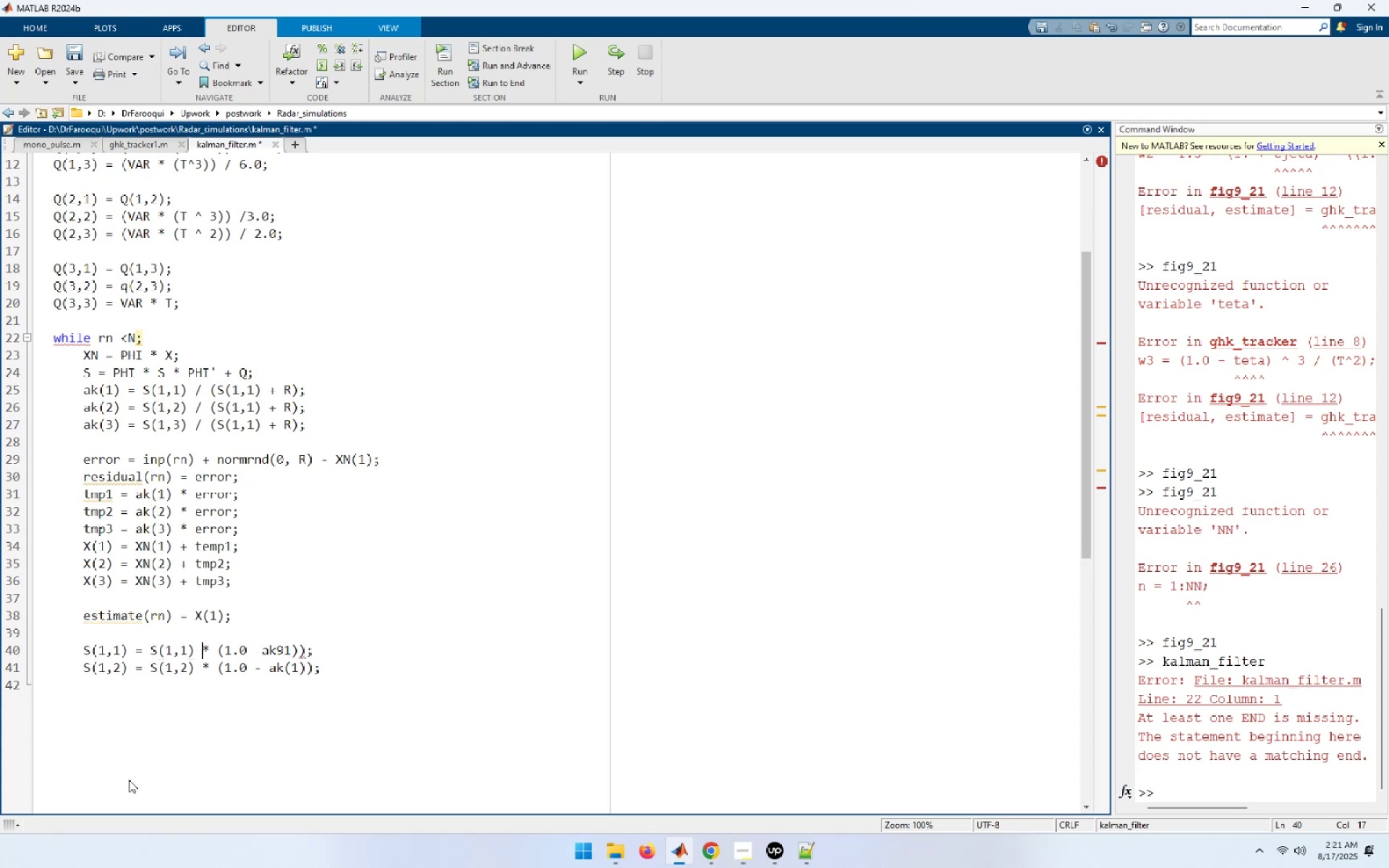 
key(ArrowRight)
 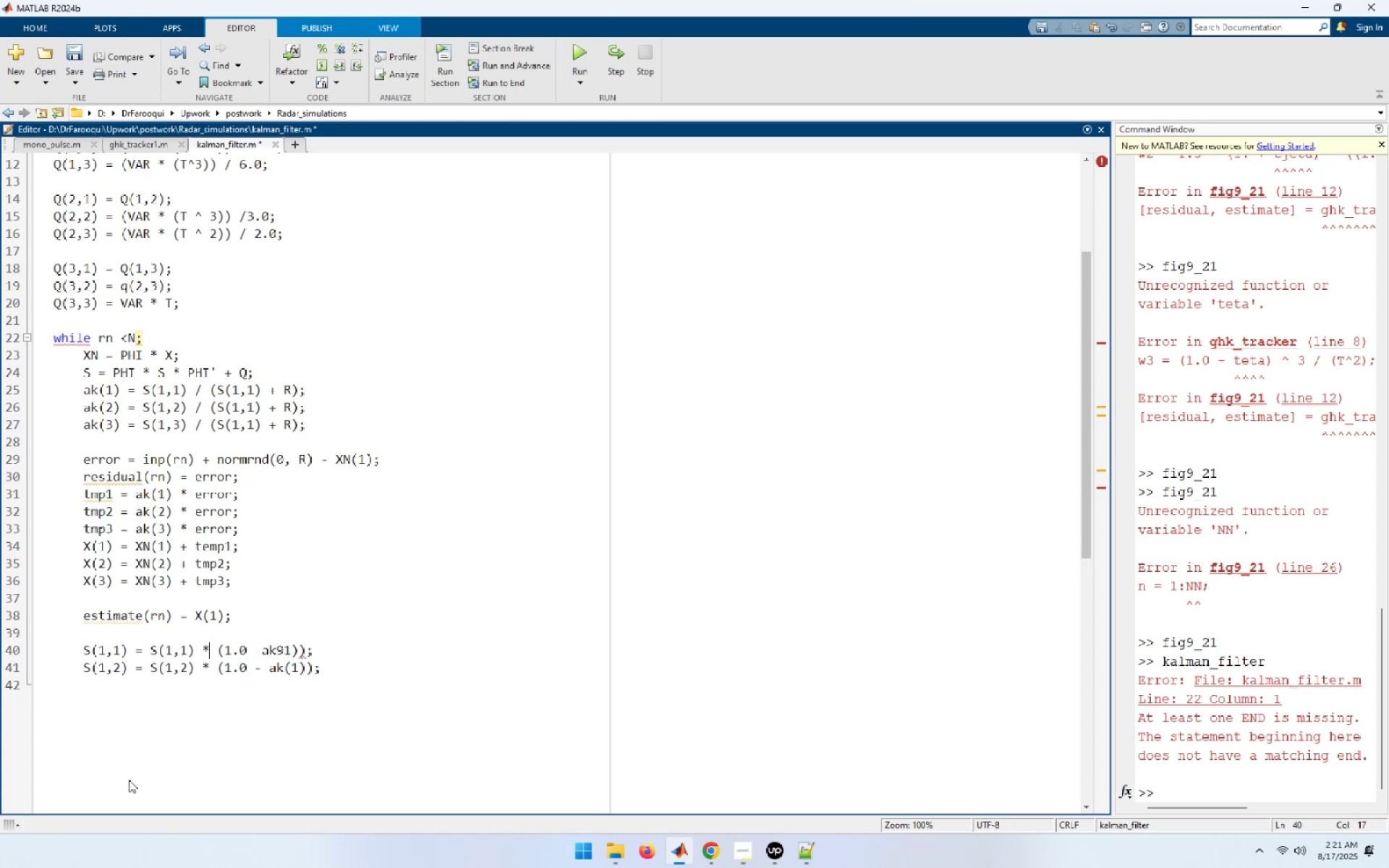 
key(ArrowRight)
 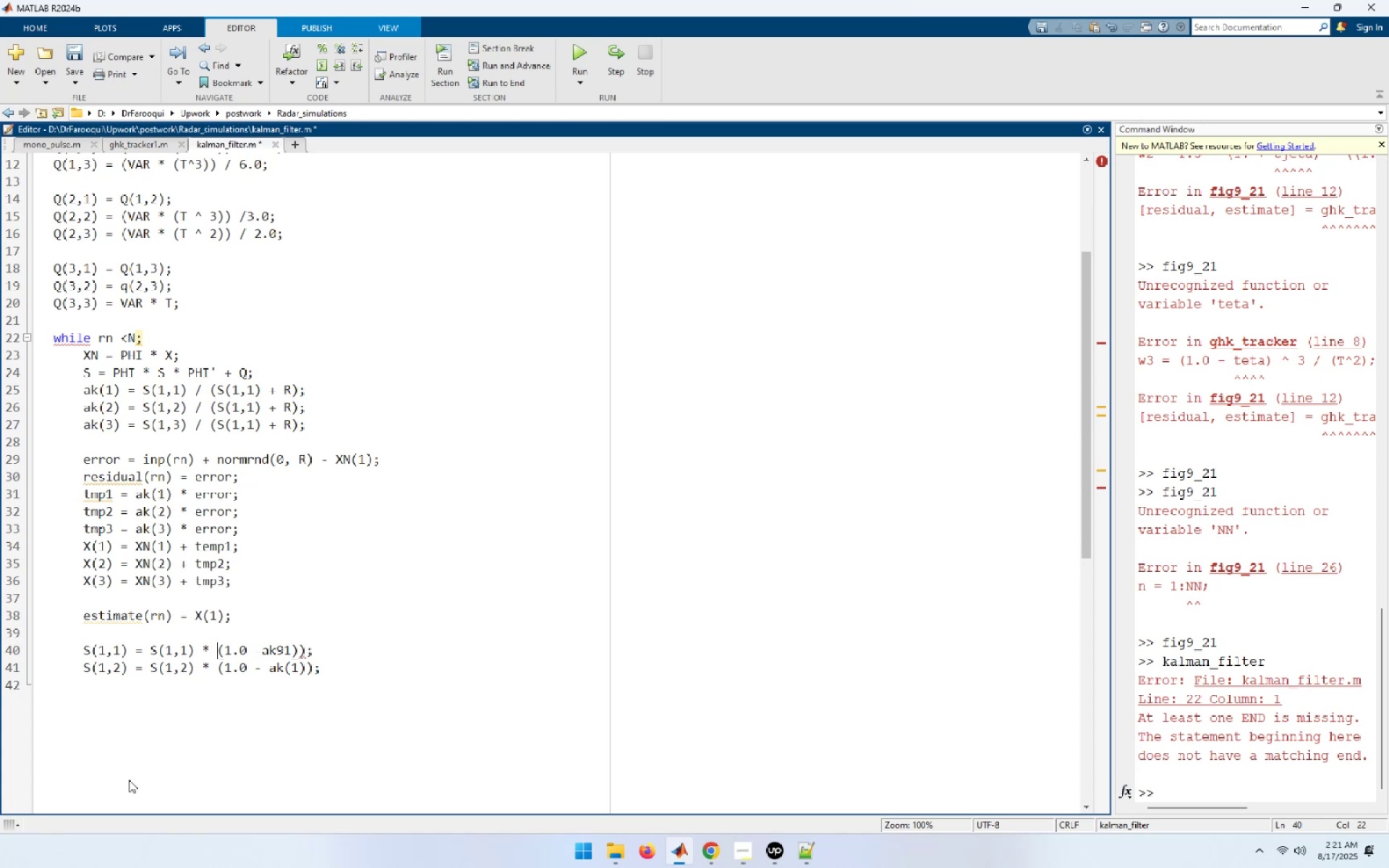 
key(ArrowRight)
 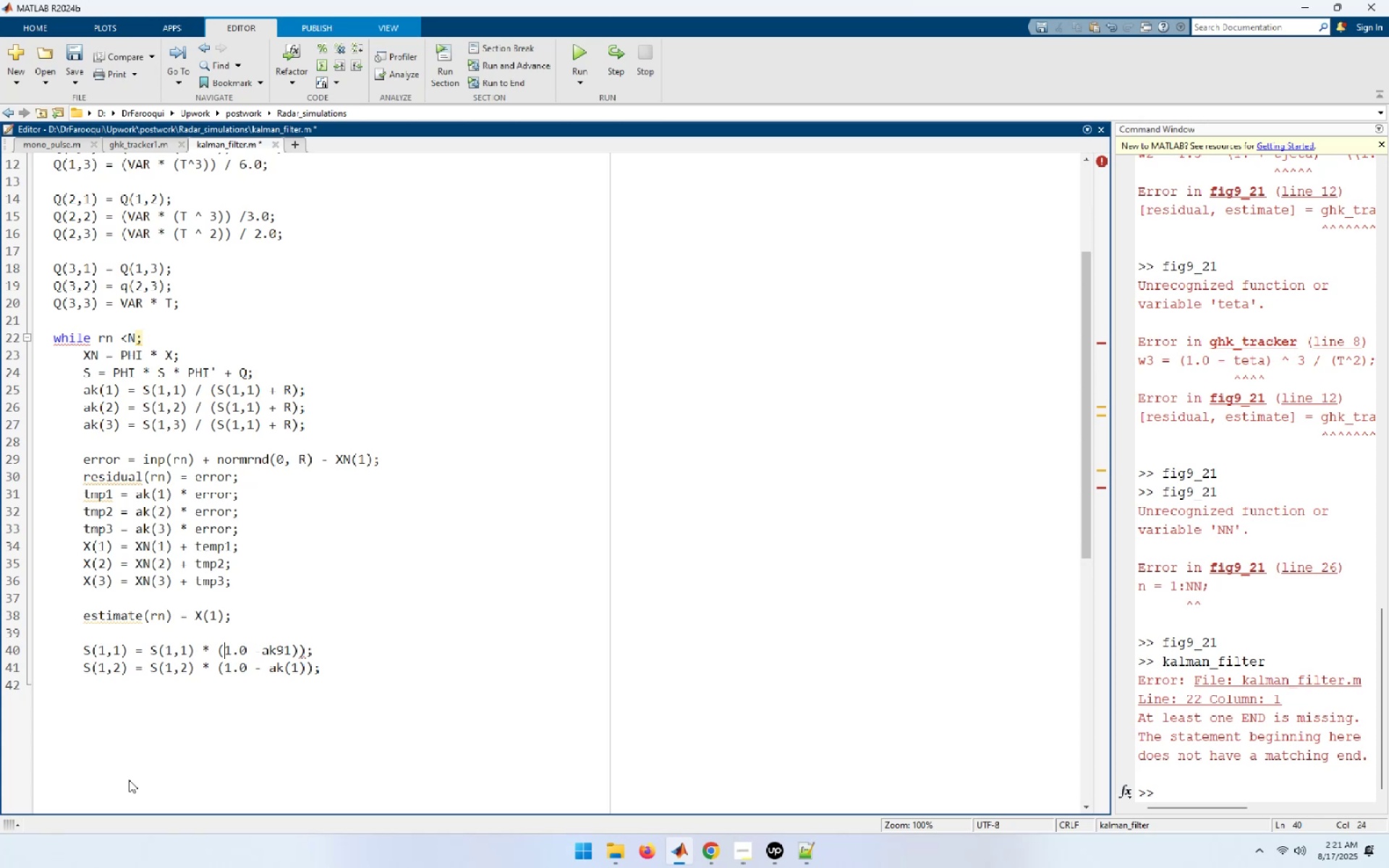 
key(ArrowRight)
 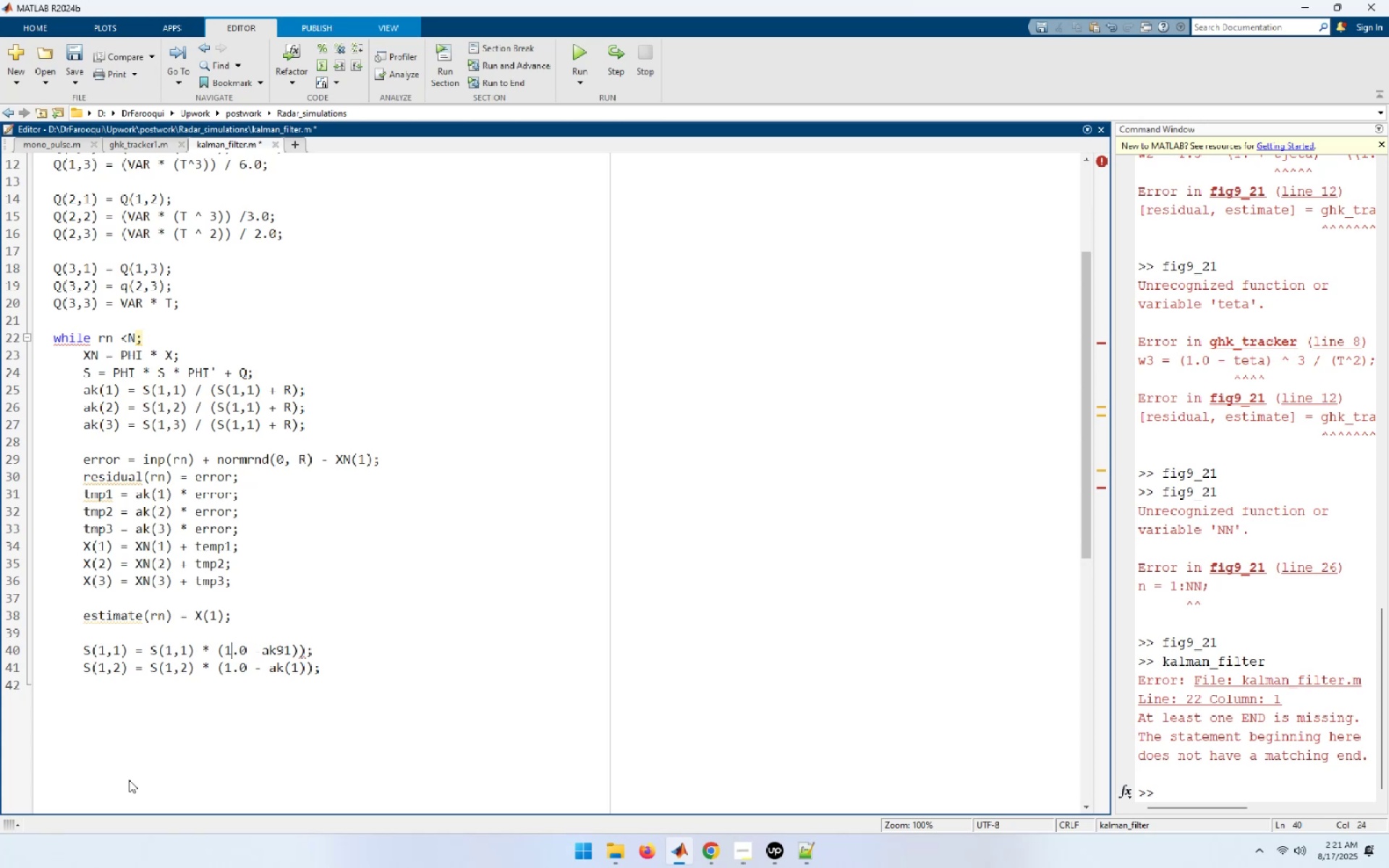 
key(ArrowRight)
 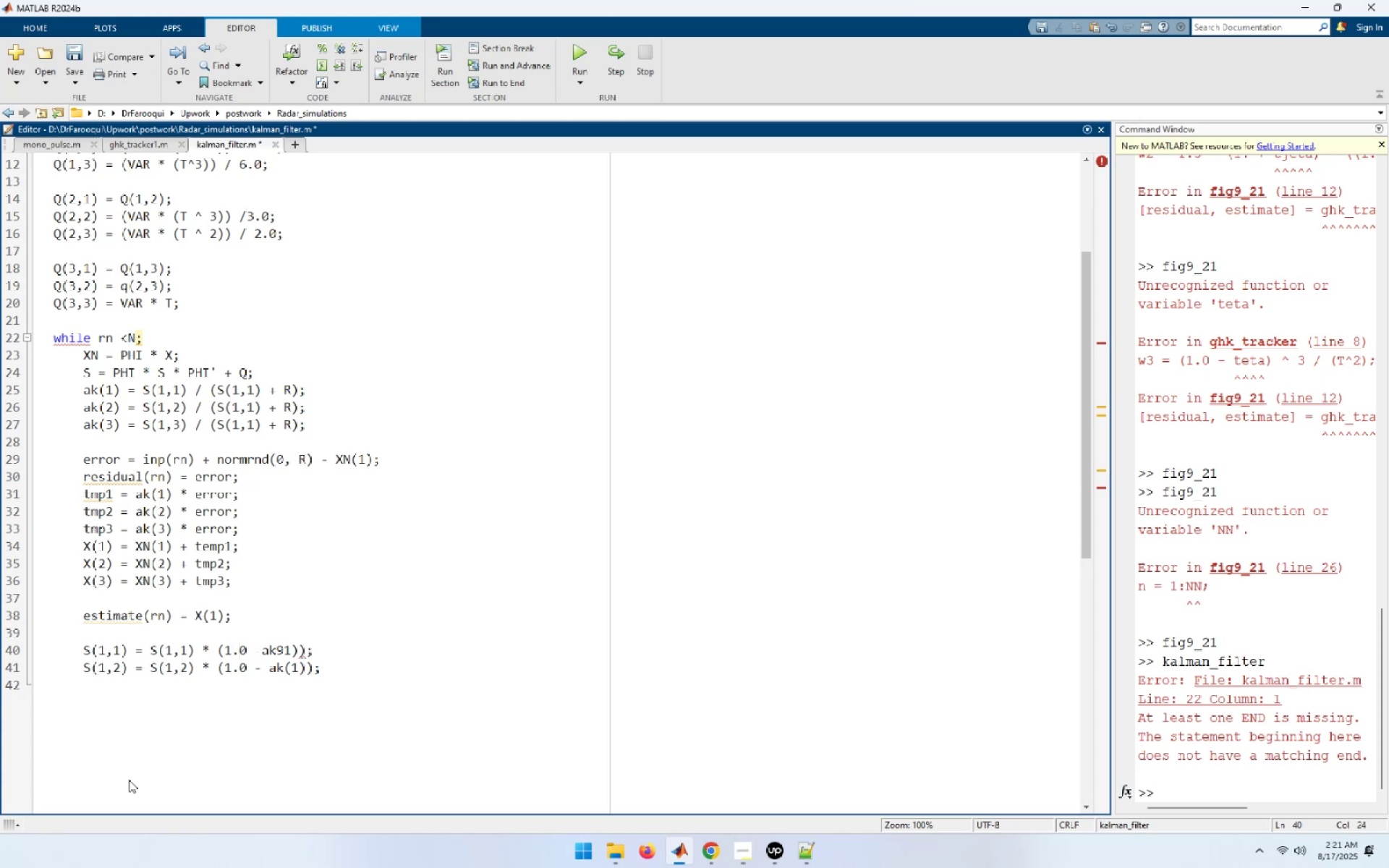 
key(ArrowRight)
 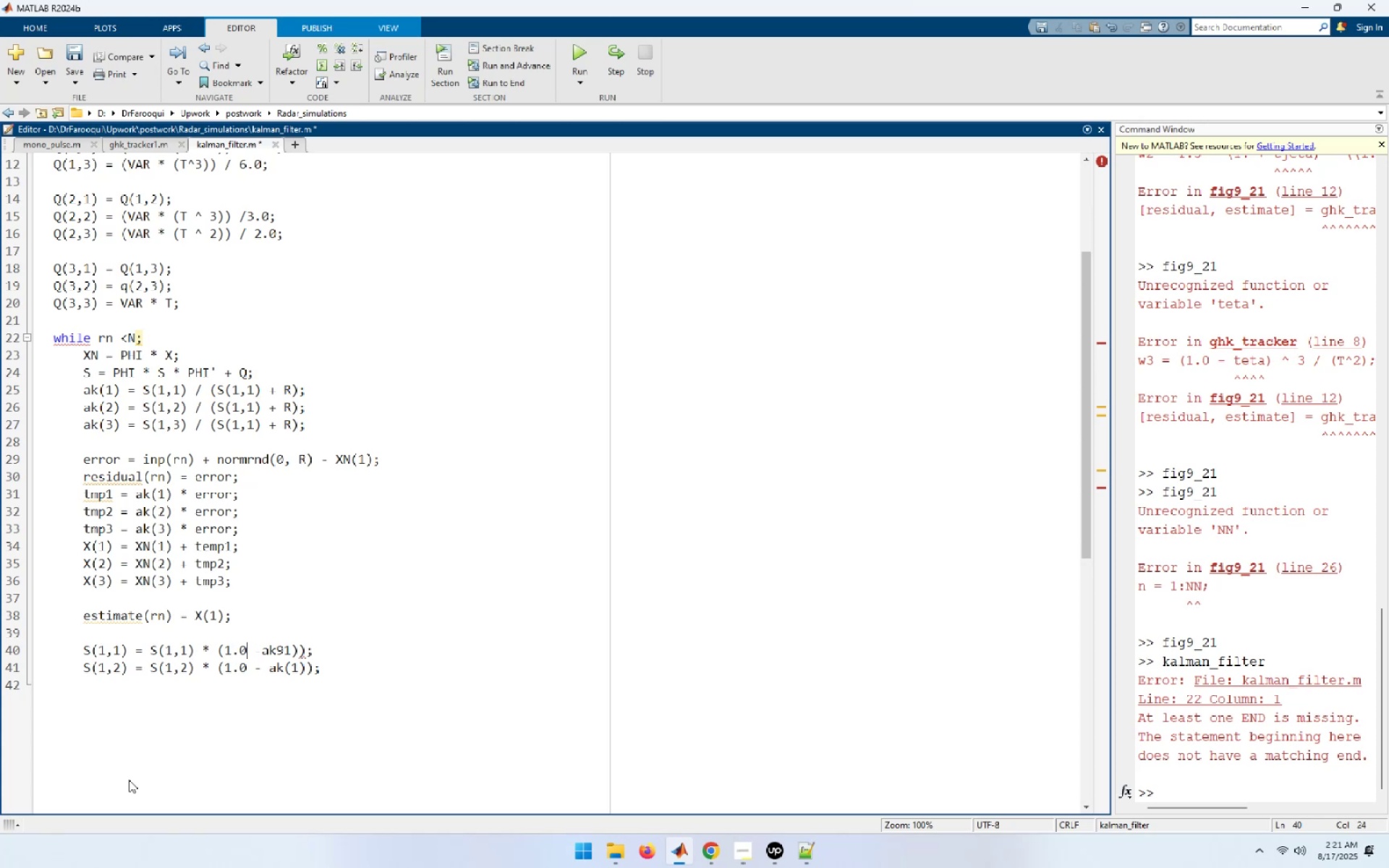 
key(ArrowRight)
 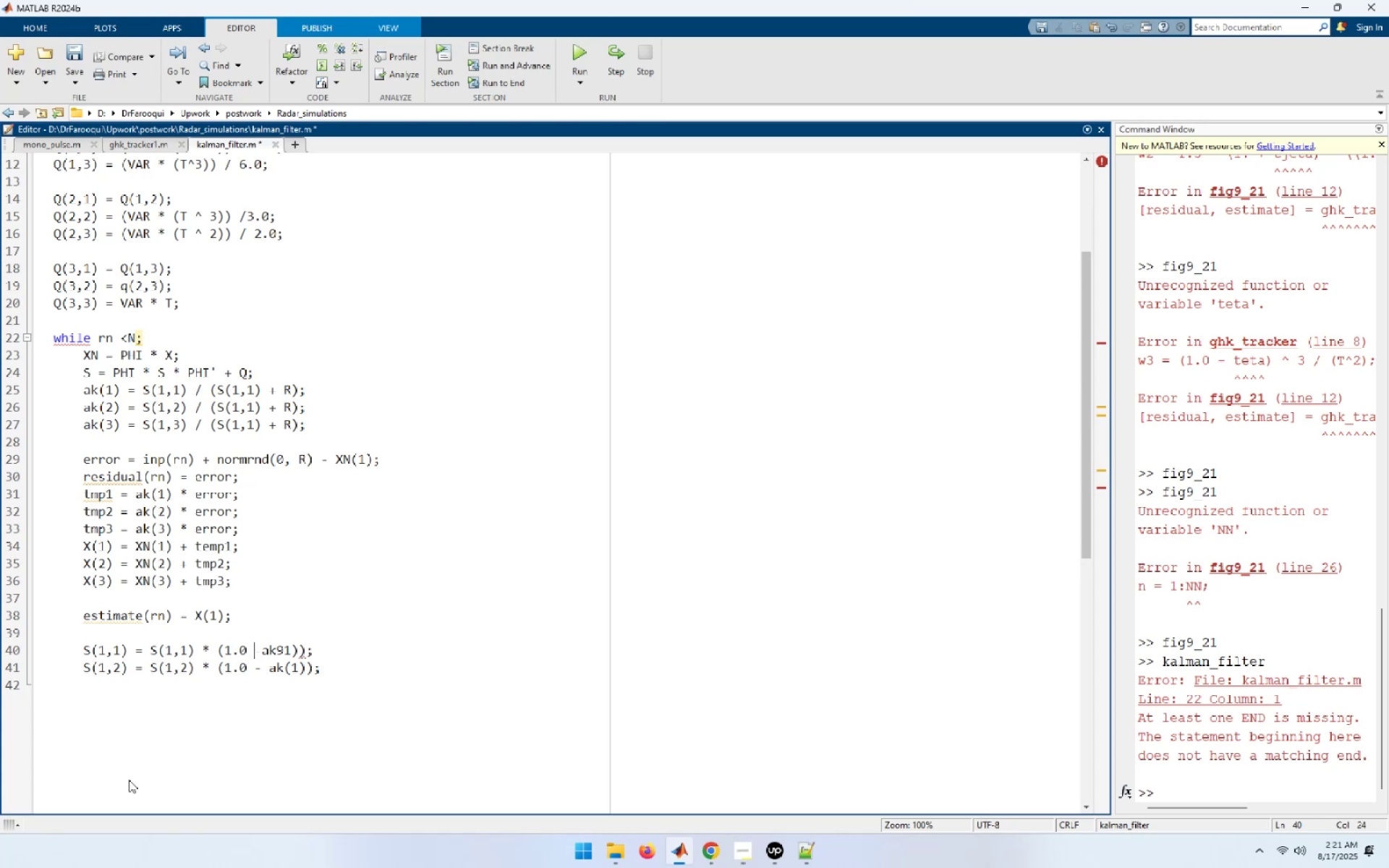 
key(ArrowRight)
 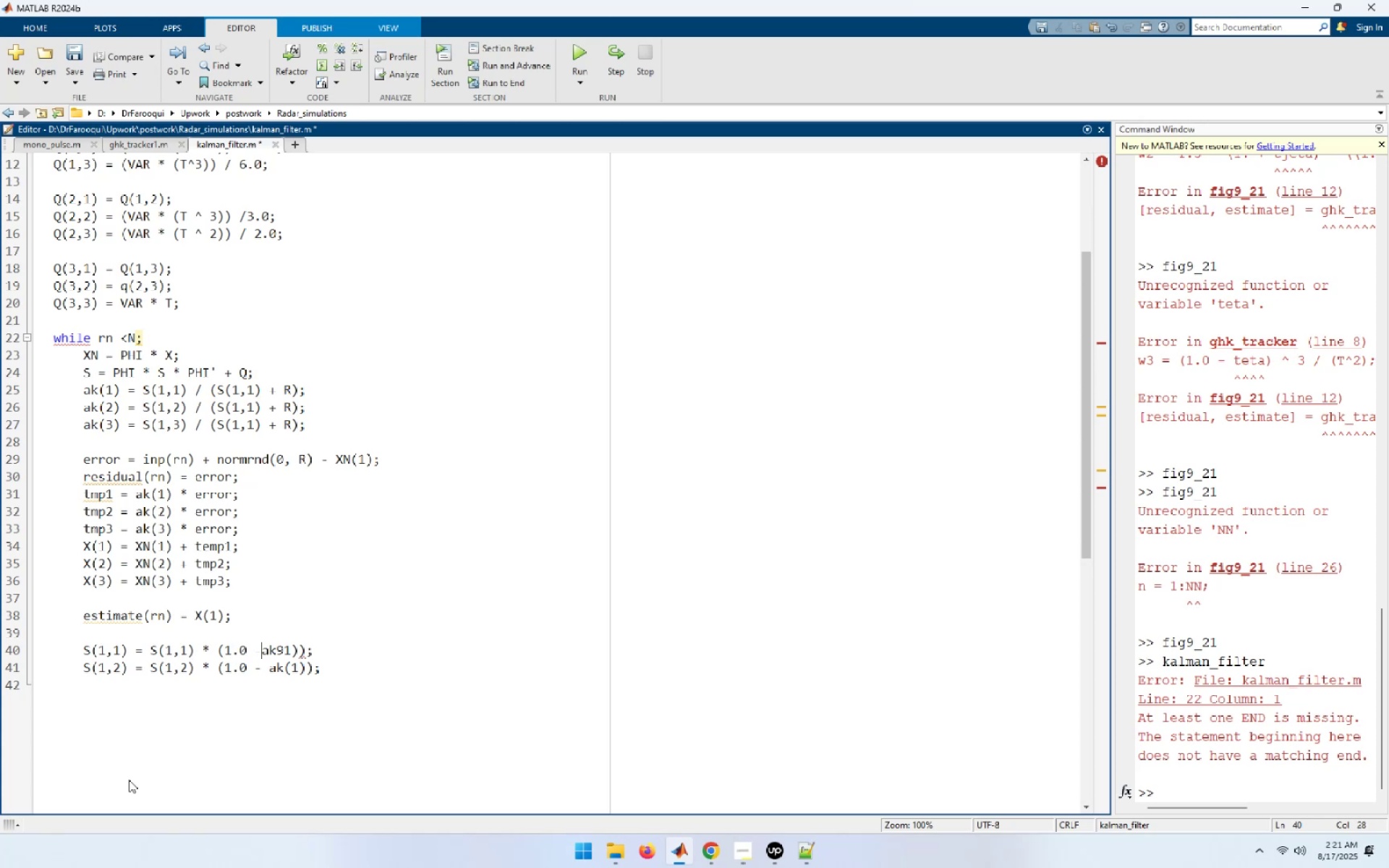 
key(ArrowRight)
 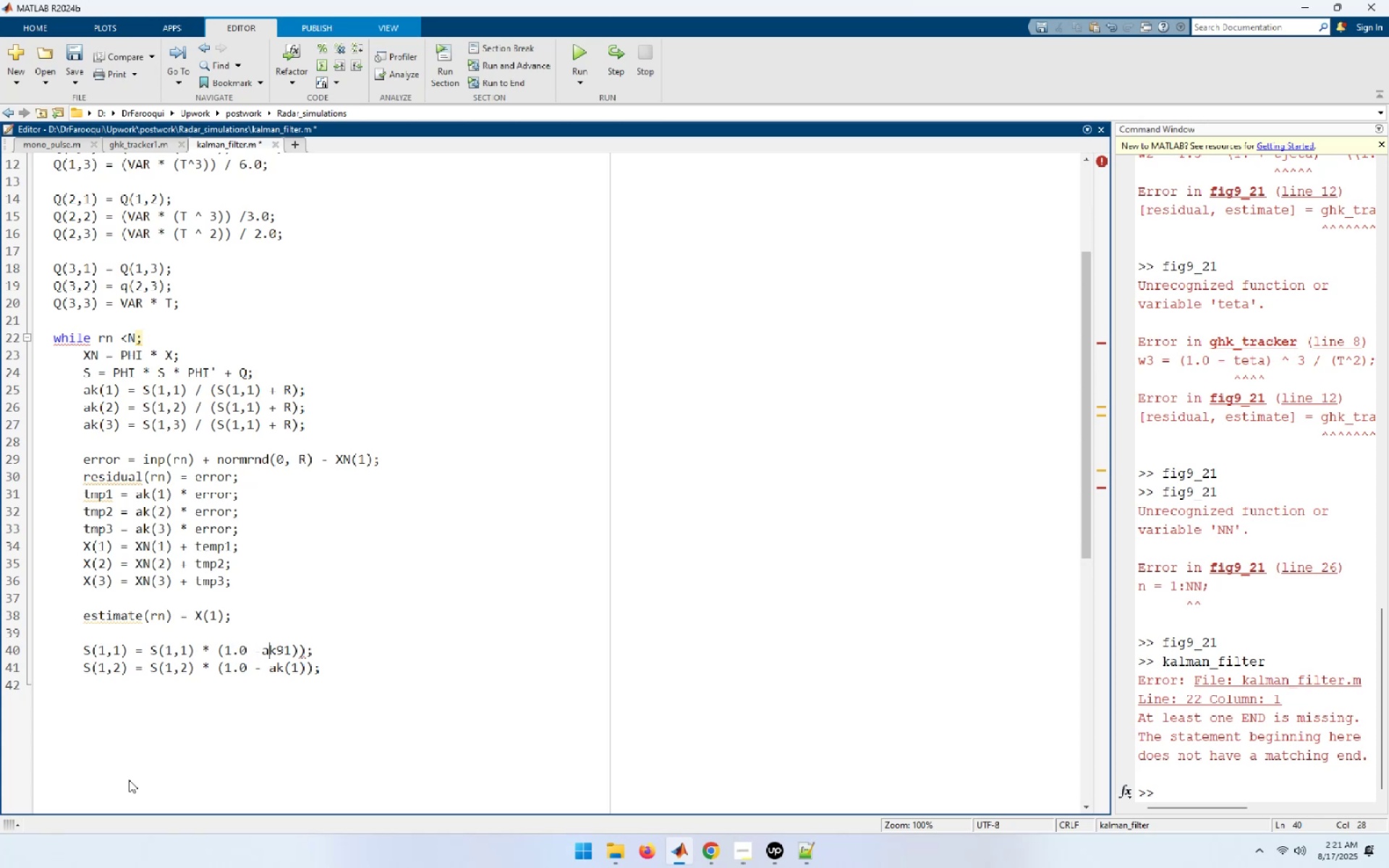 
key(ArrowRight)
 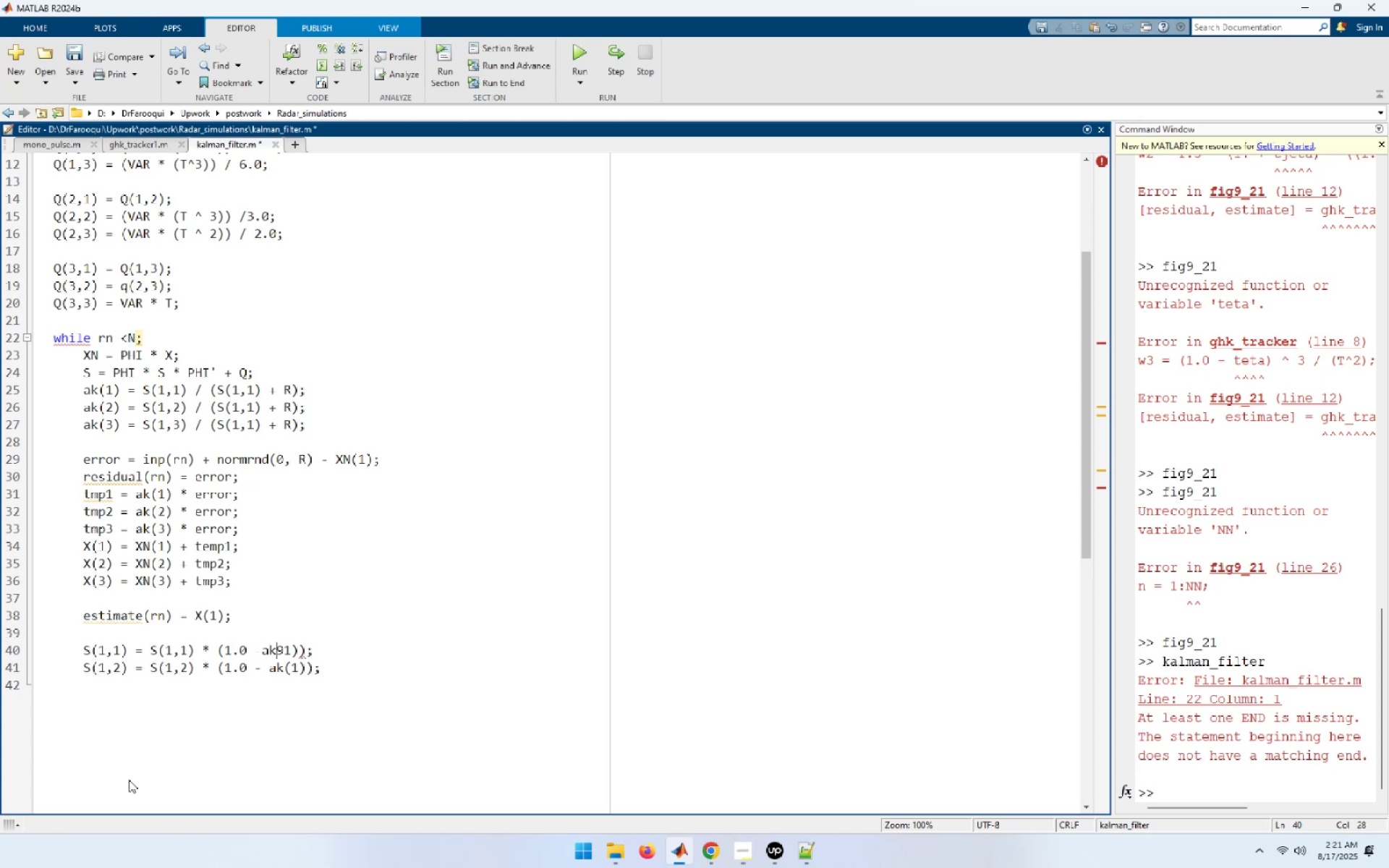 
key(ArrowRight)
 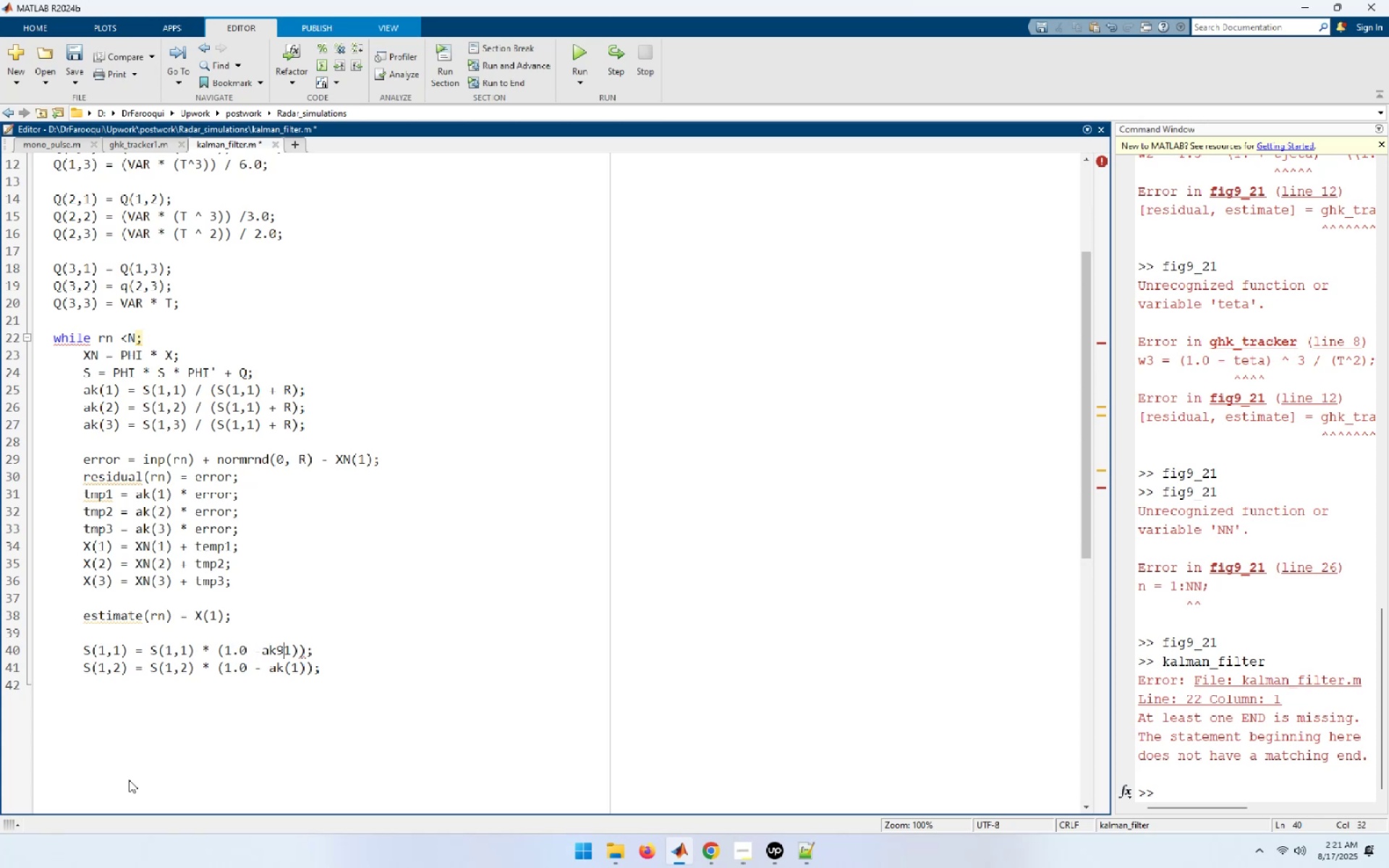 
key(Backspace)
 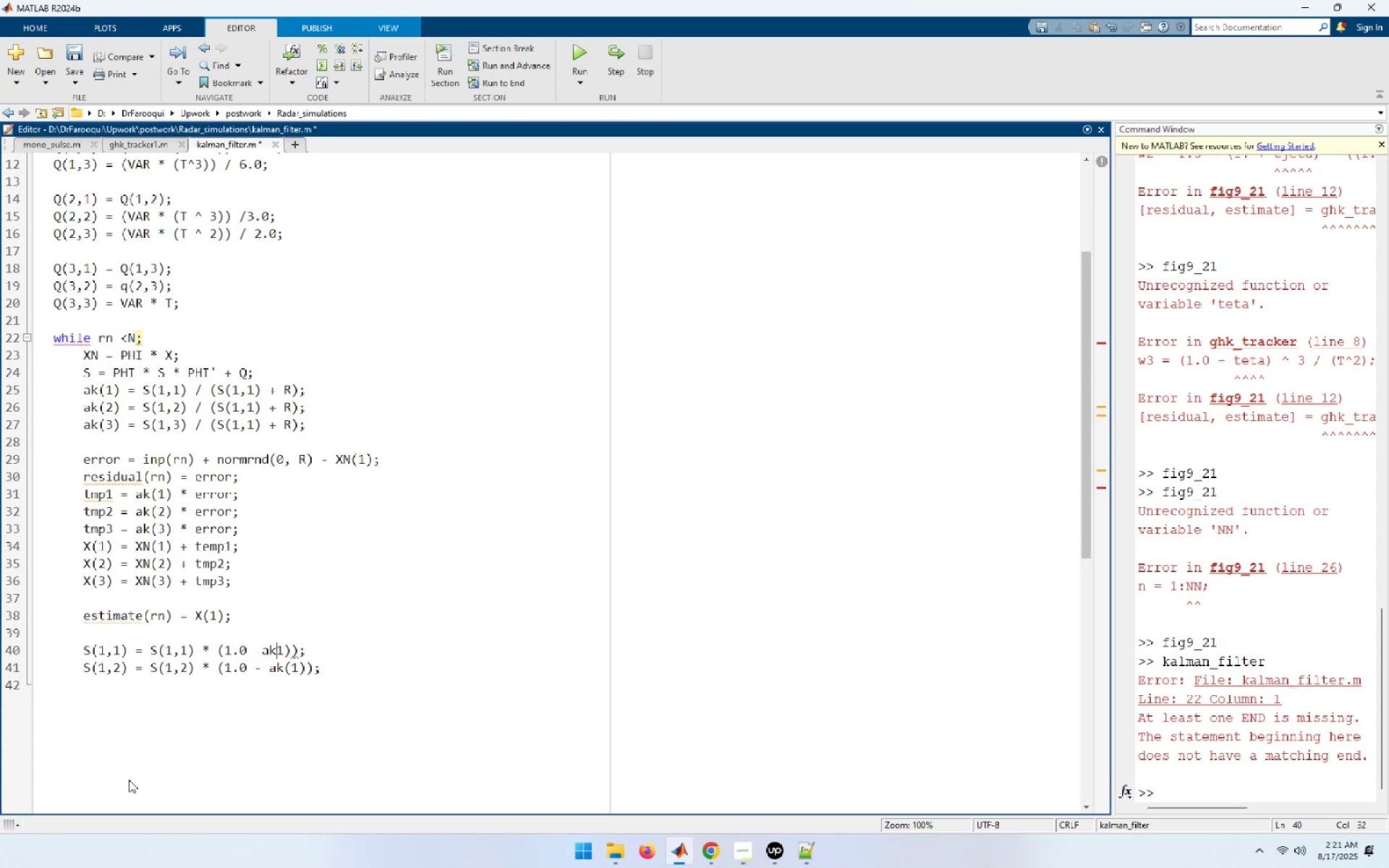 
key(Shift+ShiftRight)
 